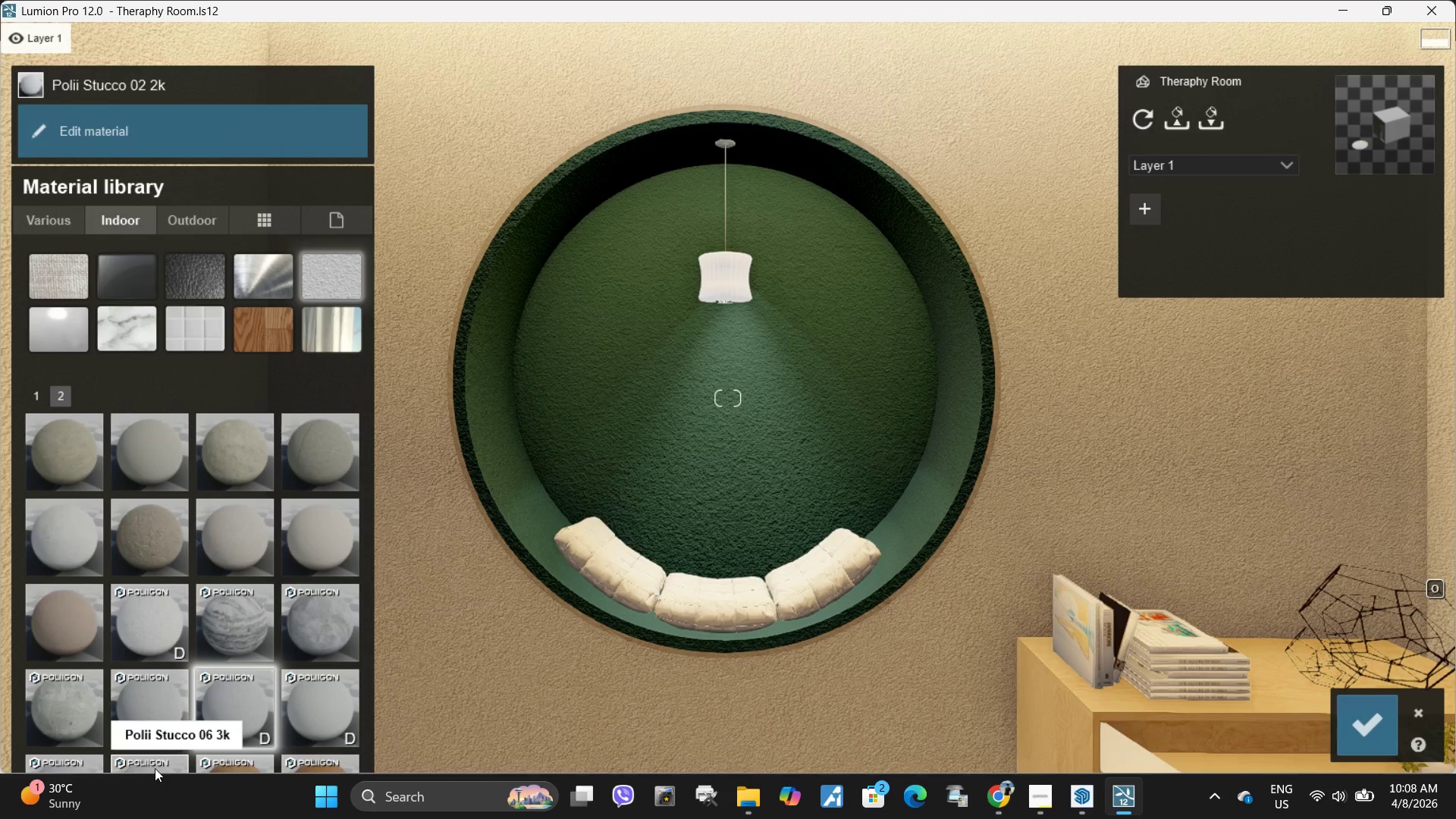 
left_click([155, 763])
 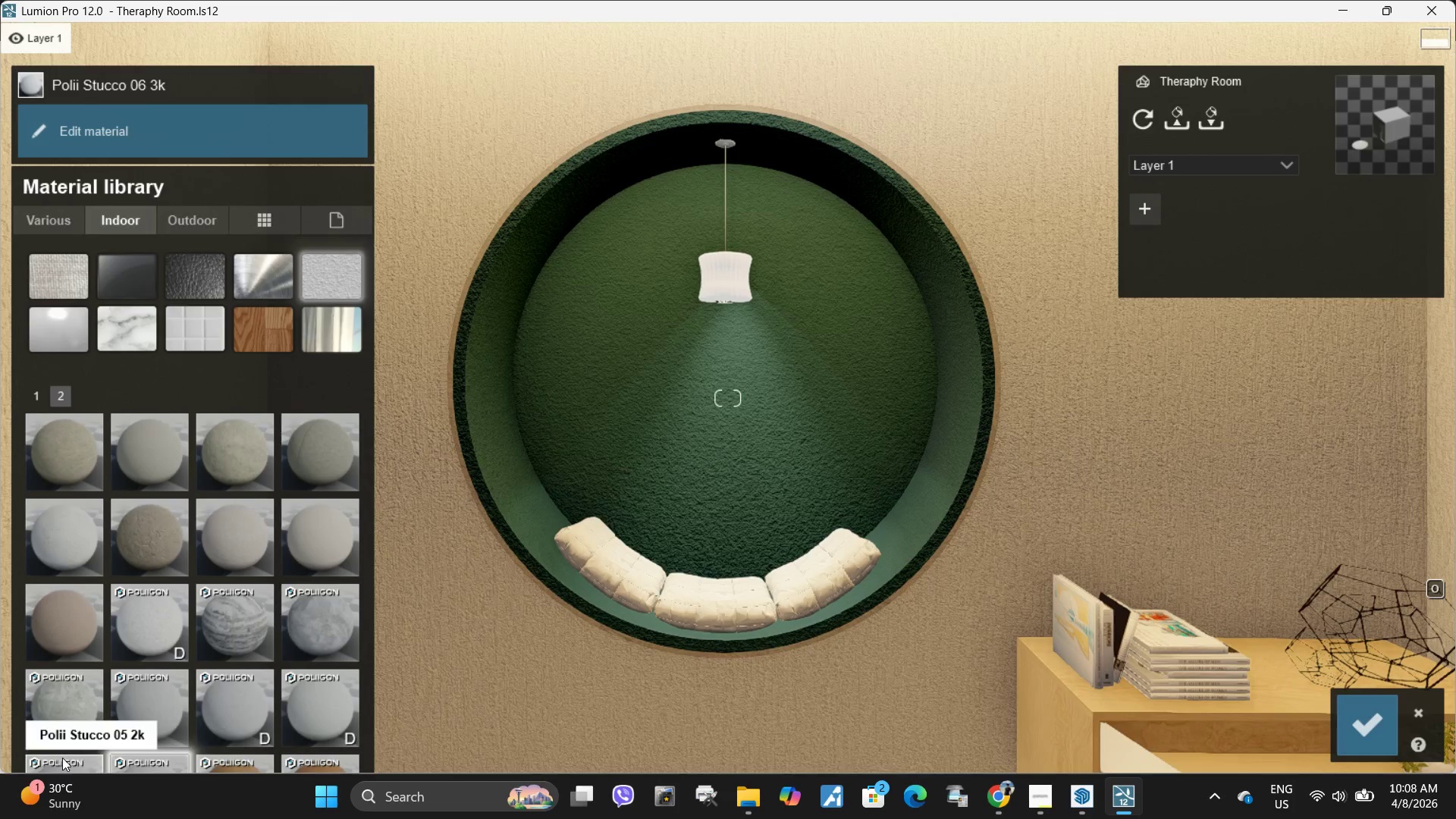 
left_click([64, 762])
 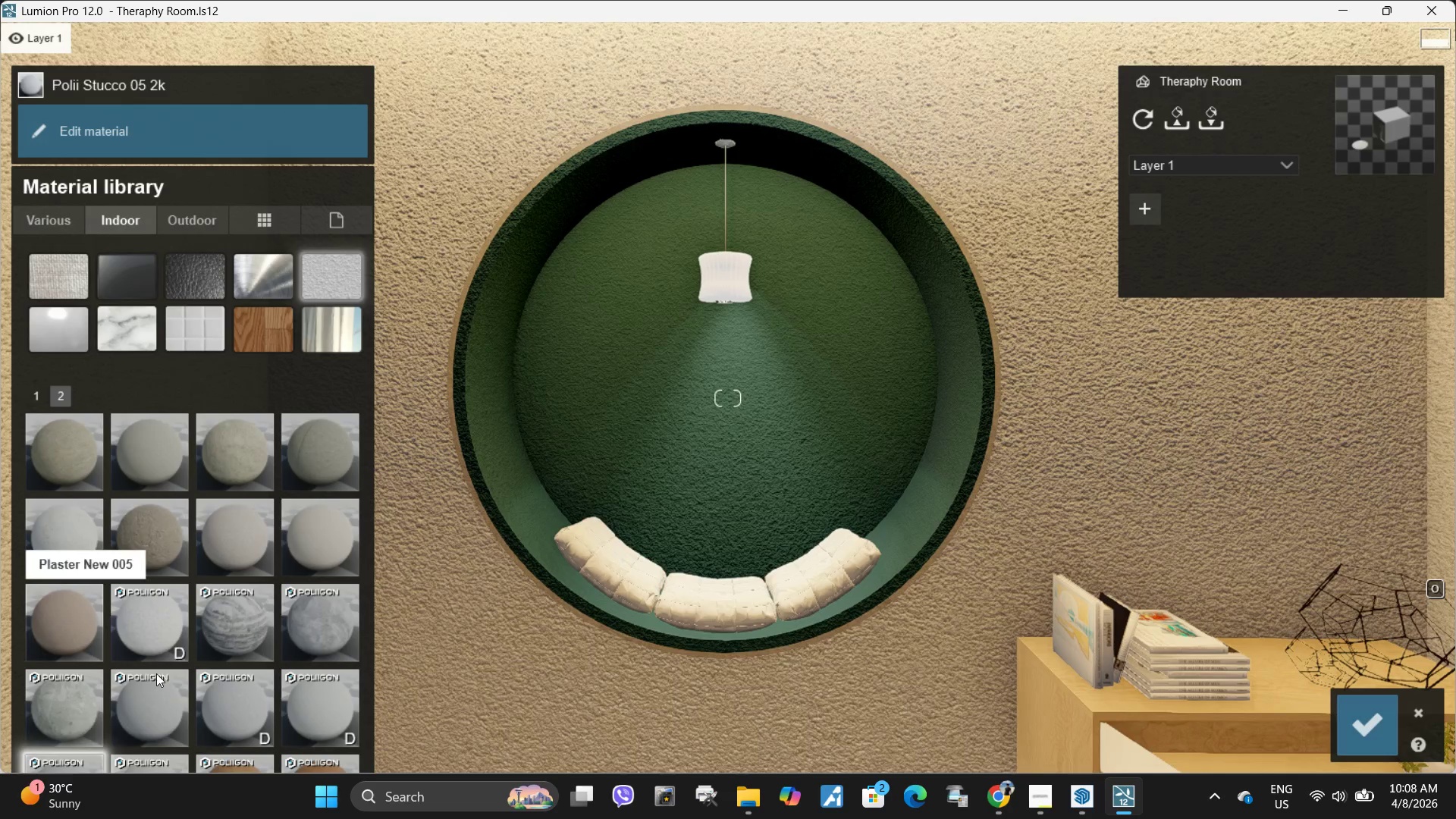 
left_click([263, 711])
 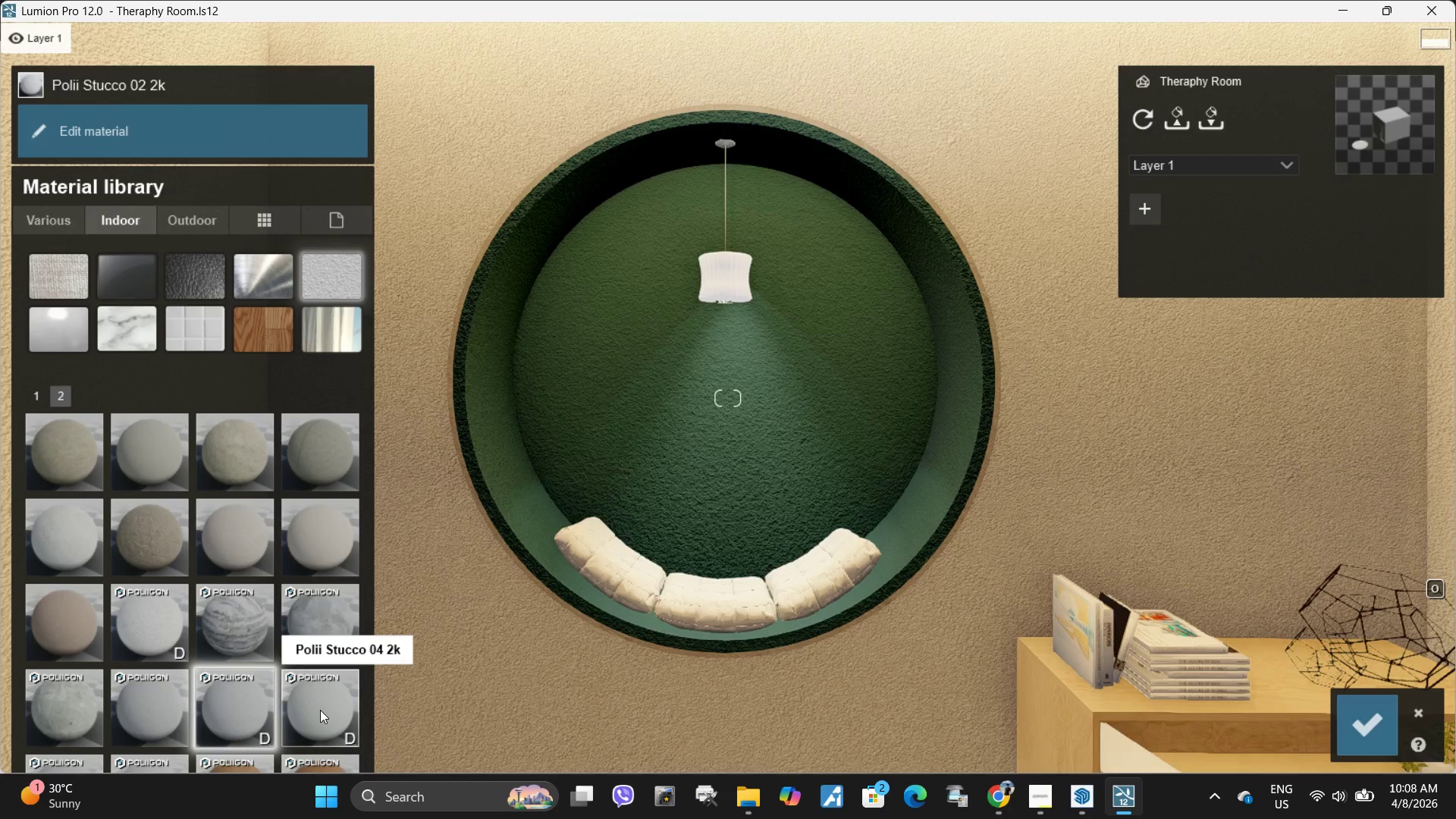 
left_click([320, 710])
 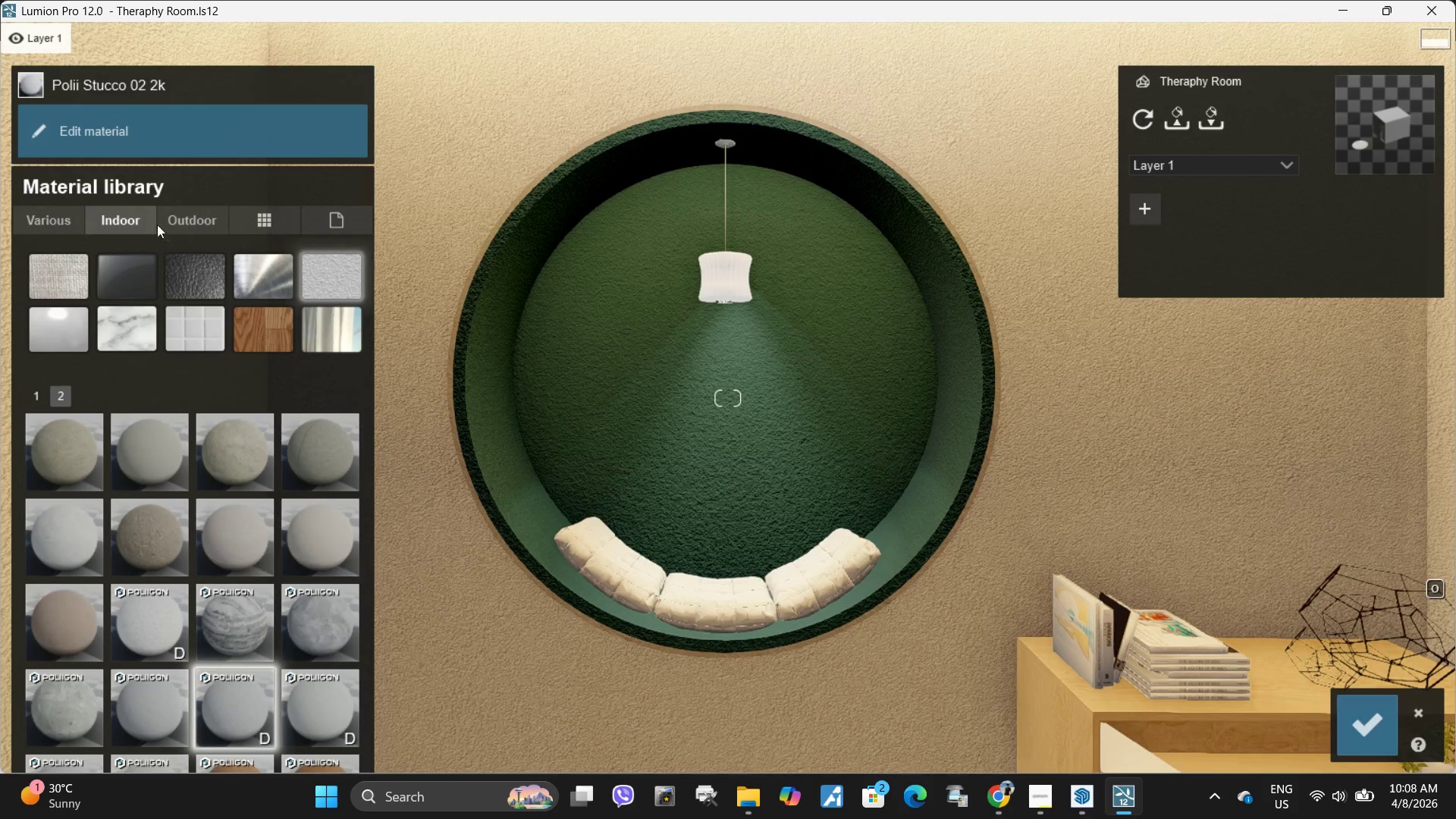 
left_click([135, 143])
 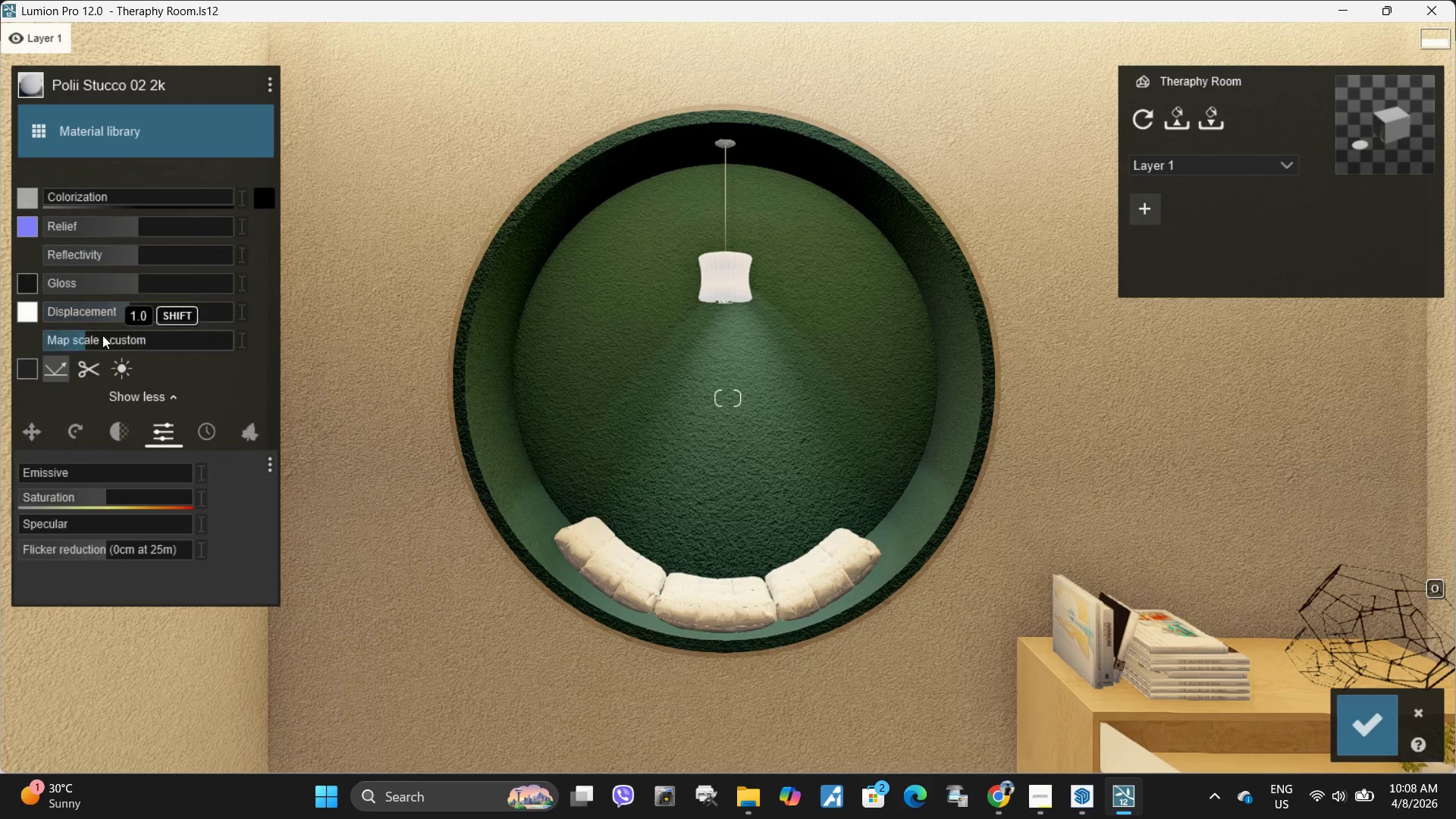 
left_click_drag(start_coordinate=[102, 335], to_coordinate=[77, 347])
 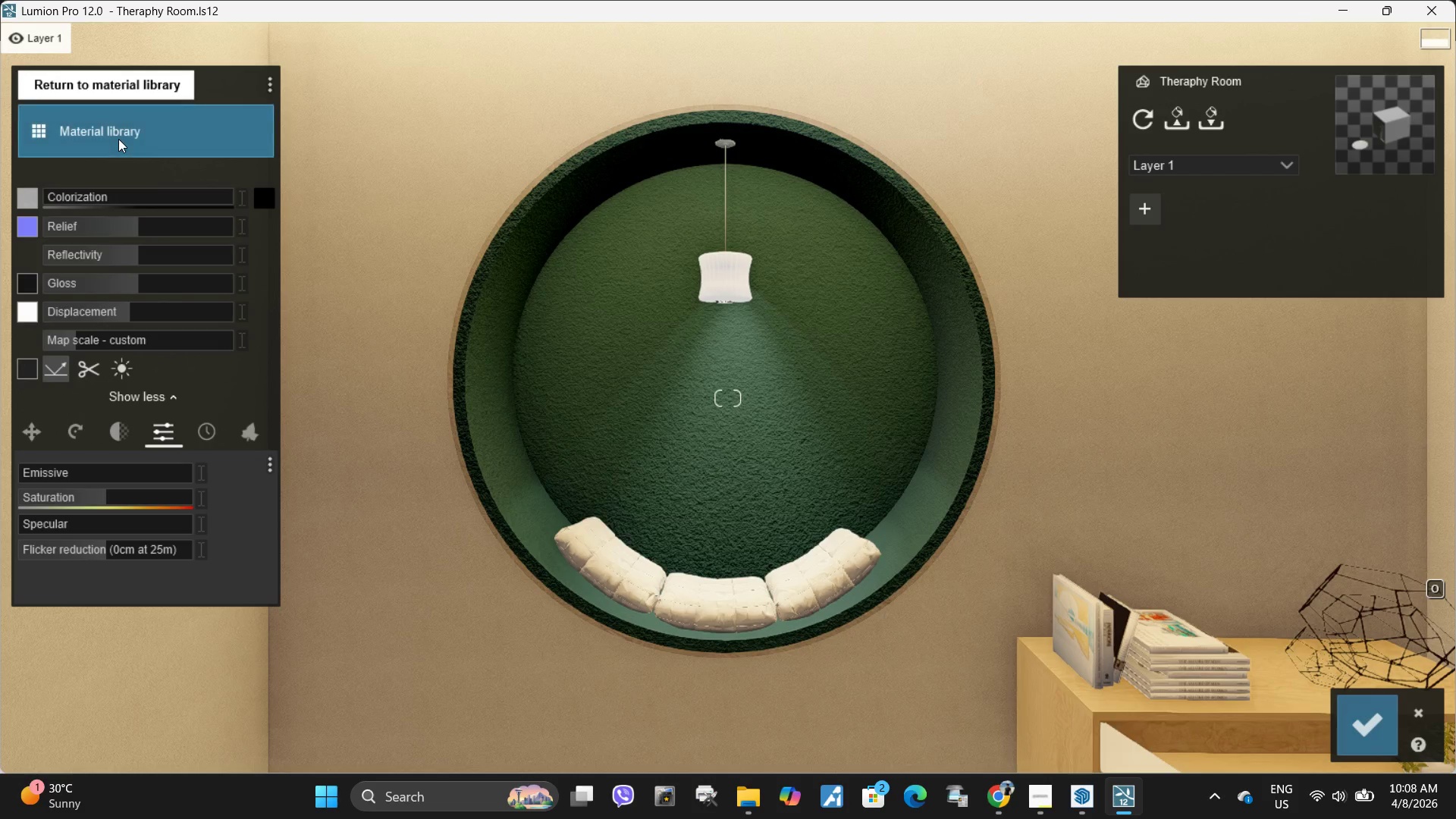 
left_click([118, 139])
 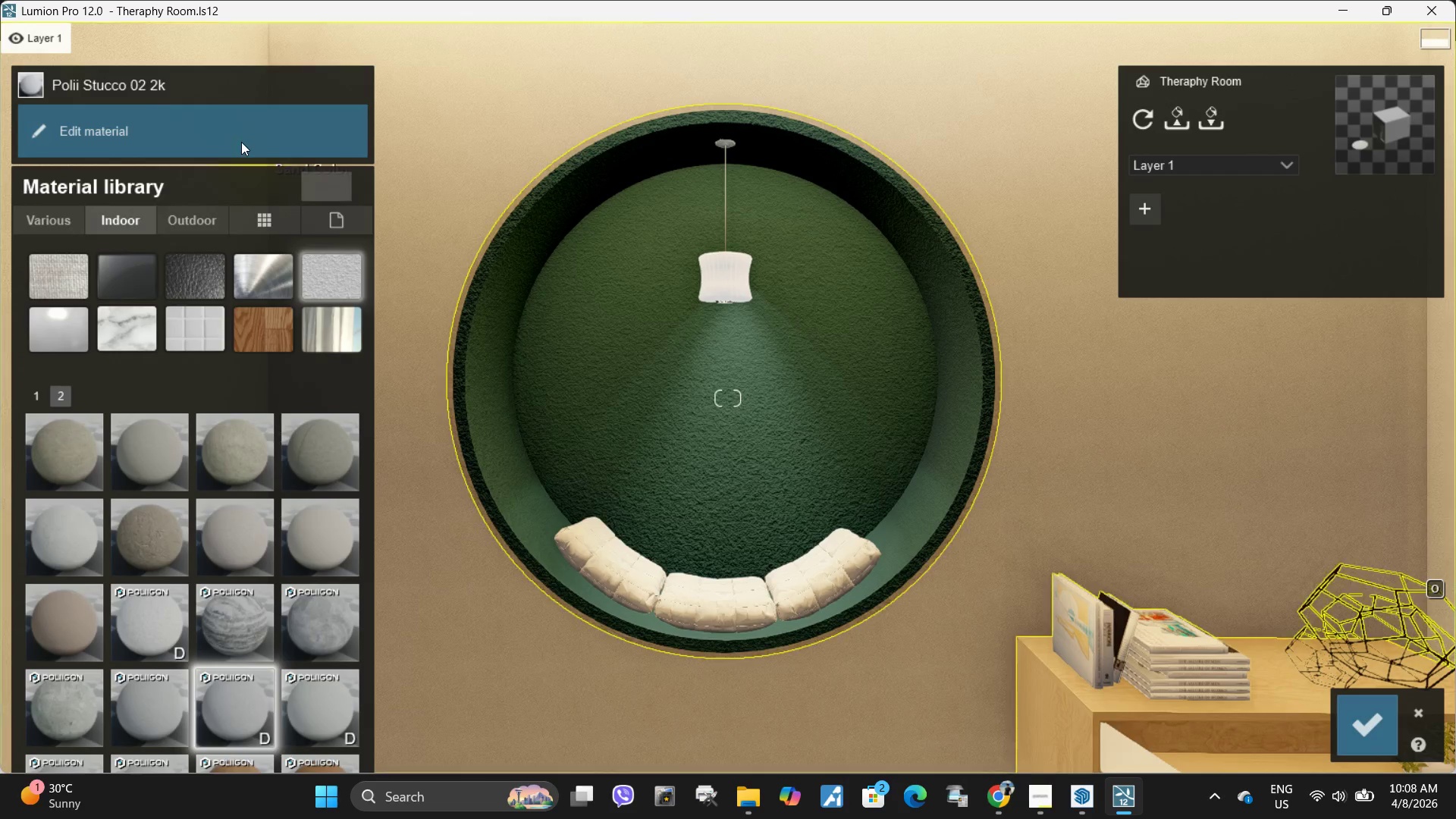 
left_click([199, 124])
 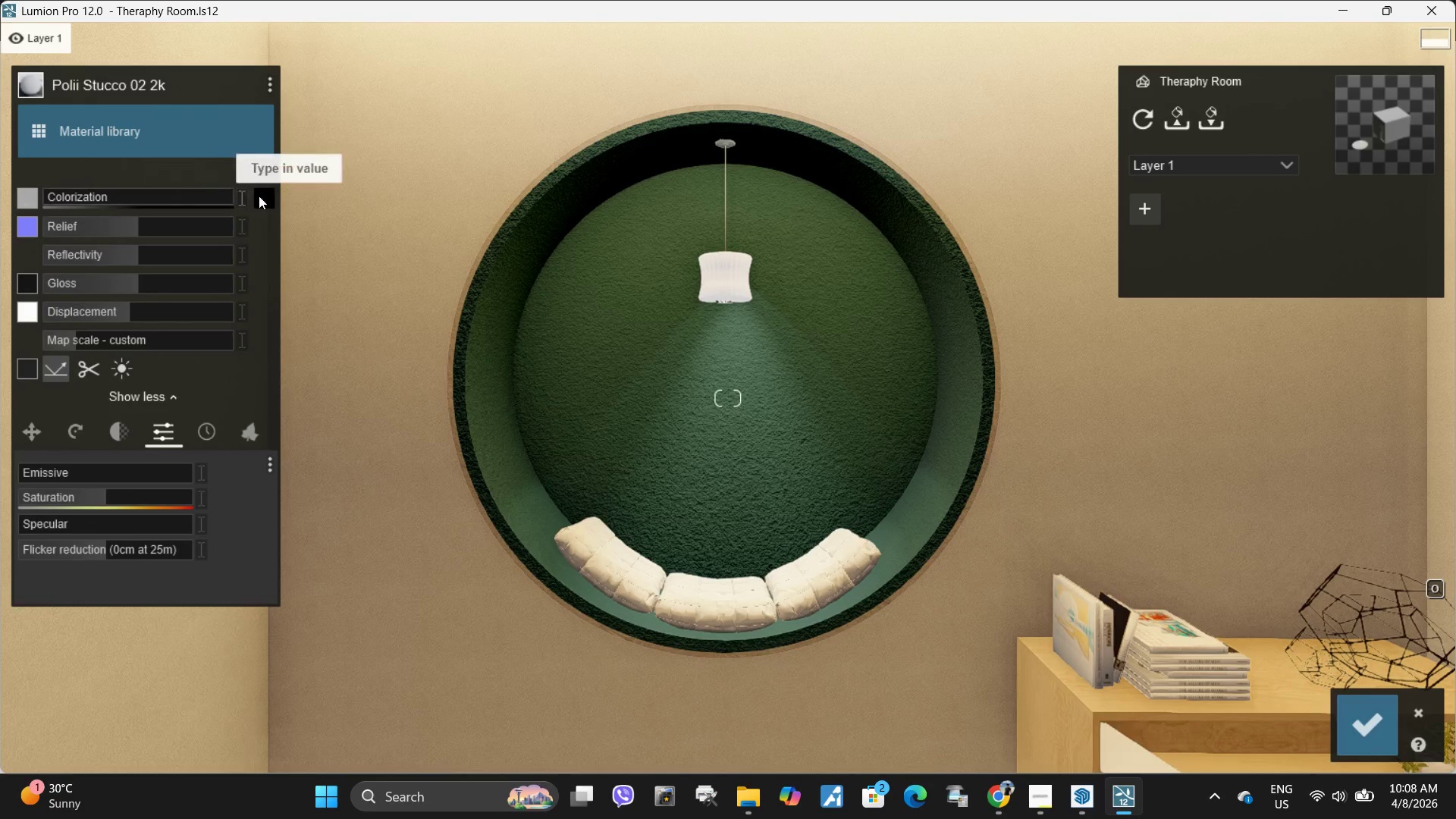 
left_click([268, 197])
 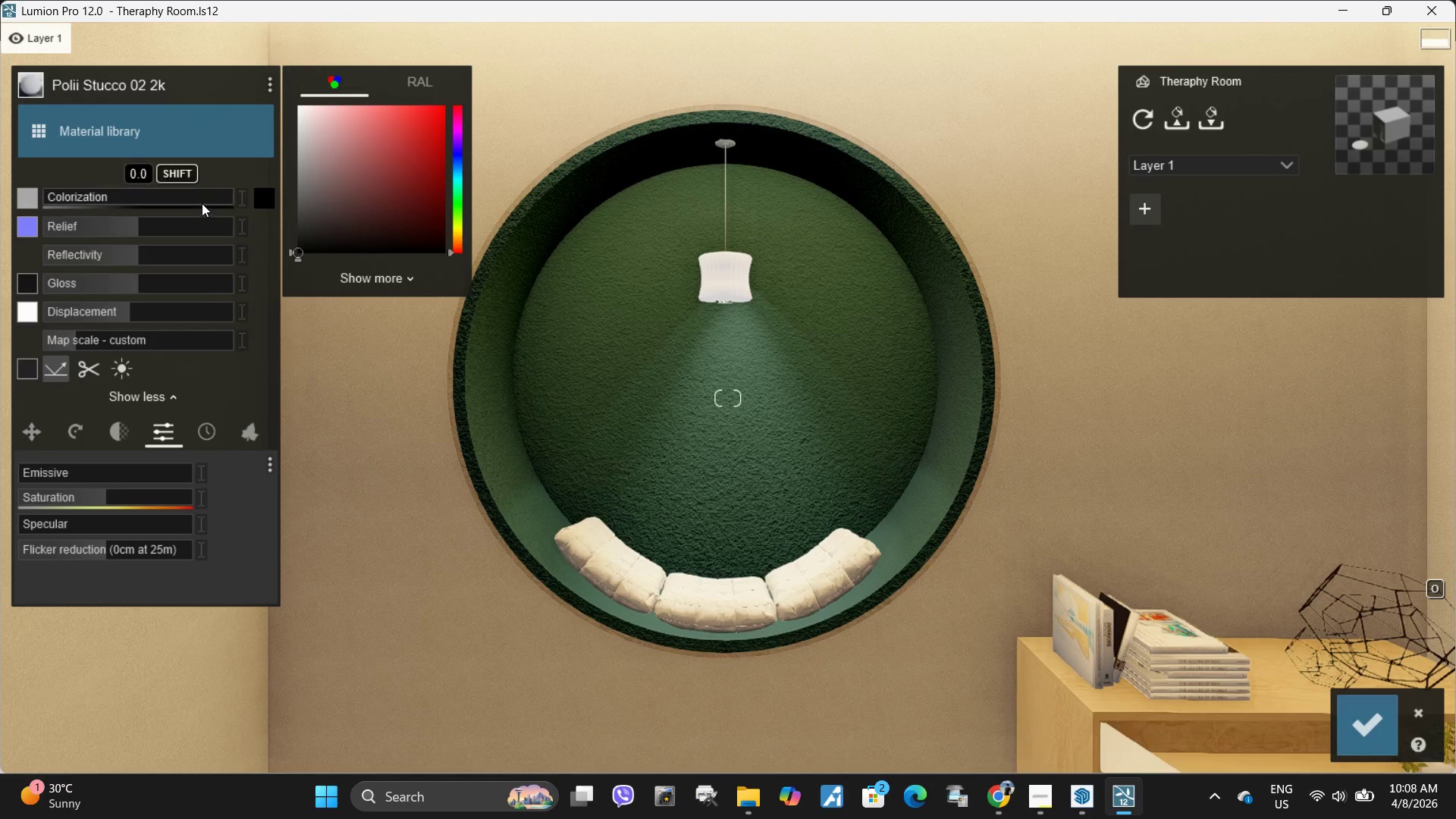 
left_click_drag(start_coordinate=[202, 203], to_coordinate=[236, 200])
 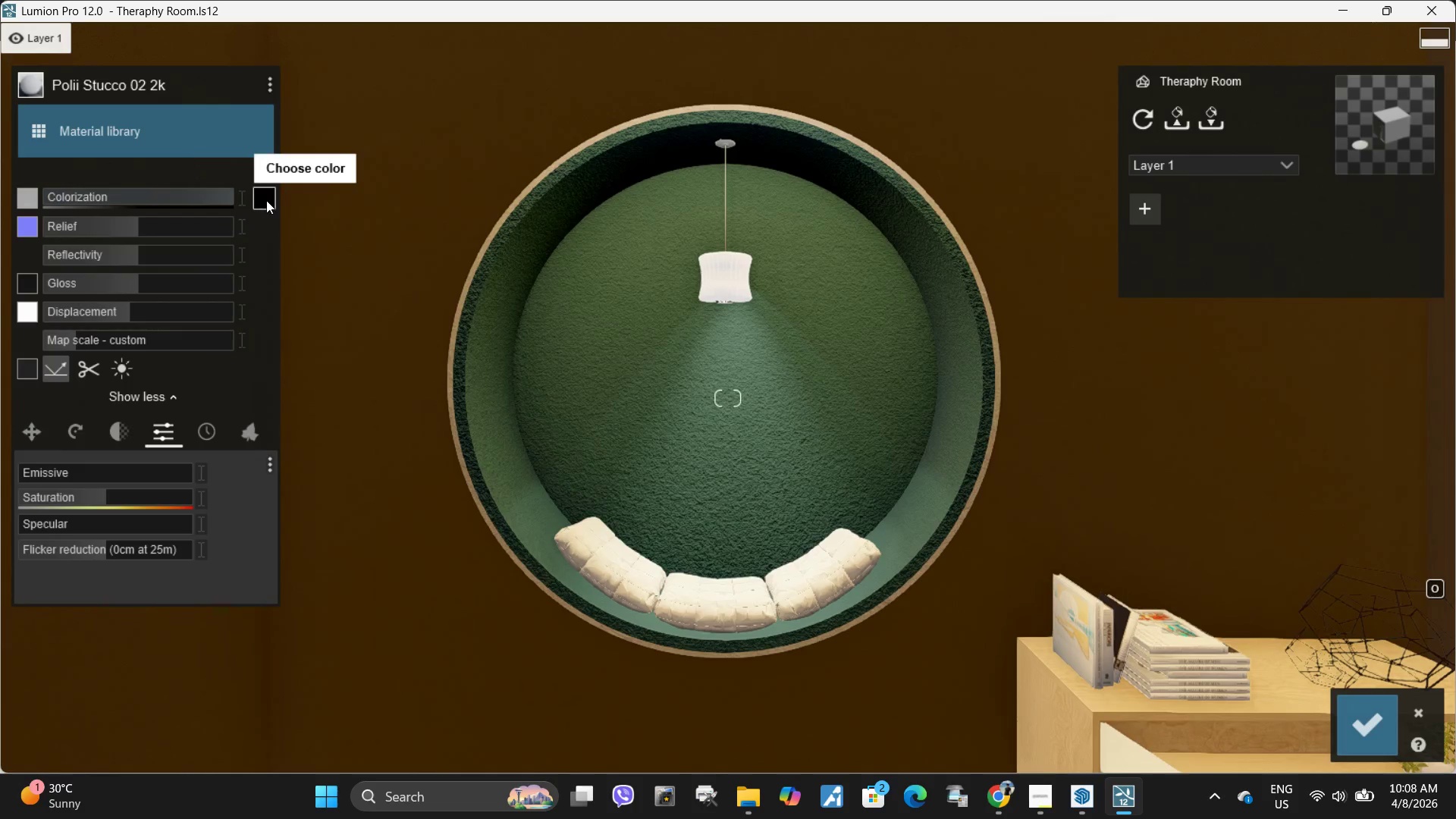 
left_click([266, 200])
 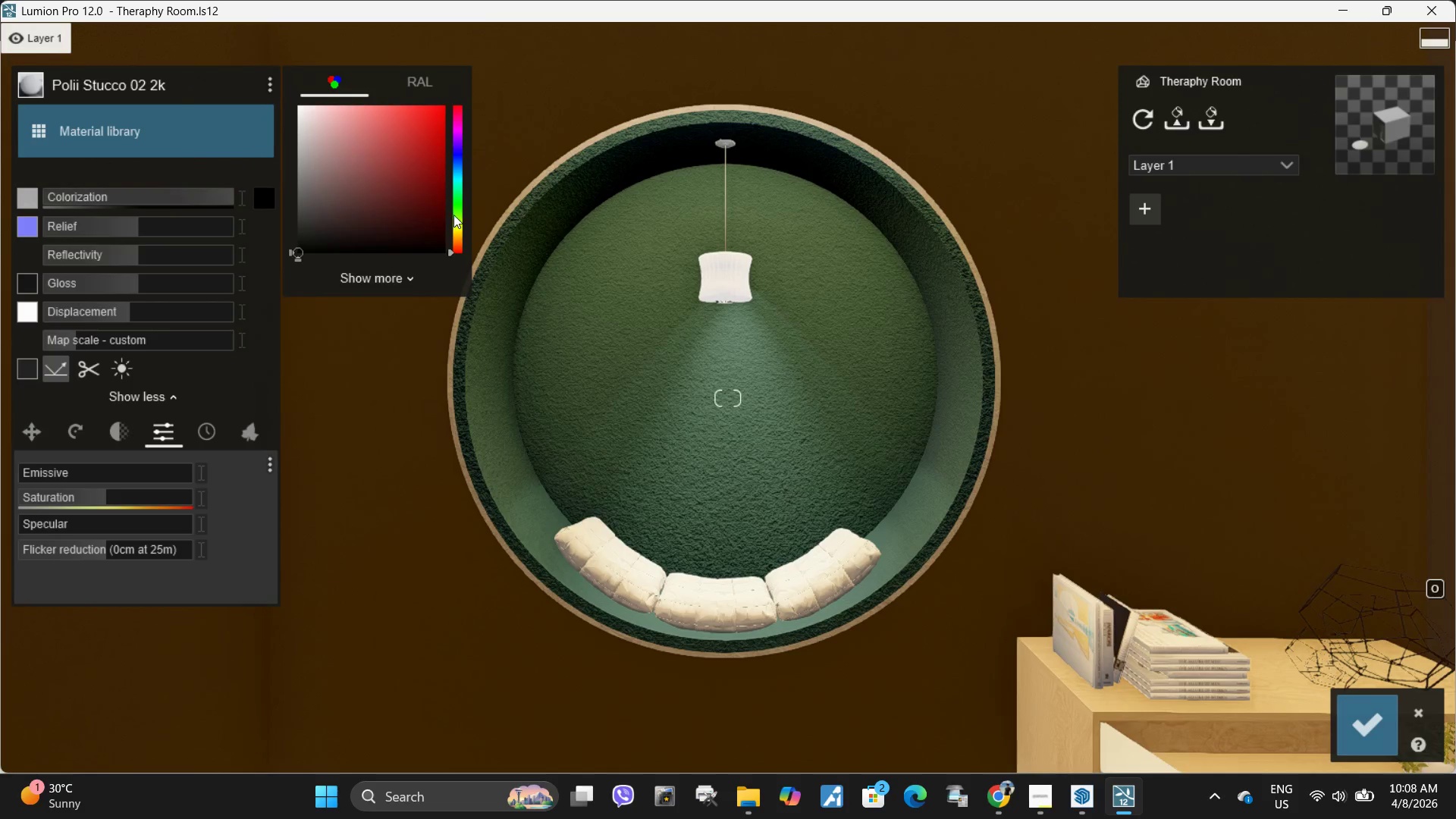 
left_click_drag(start_coordinate=[453, 215], to_coordinate=[460, 202])
 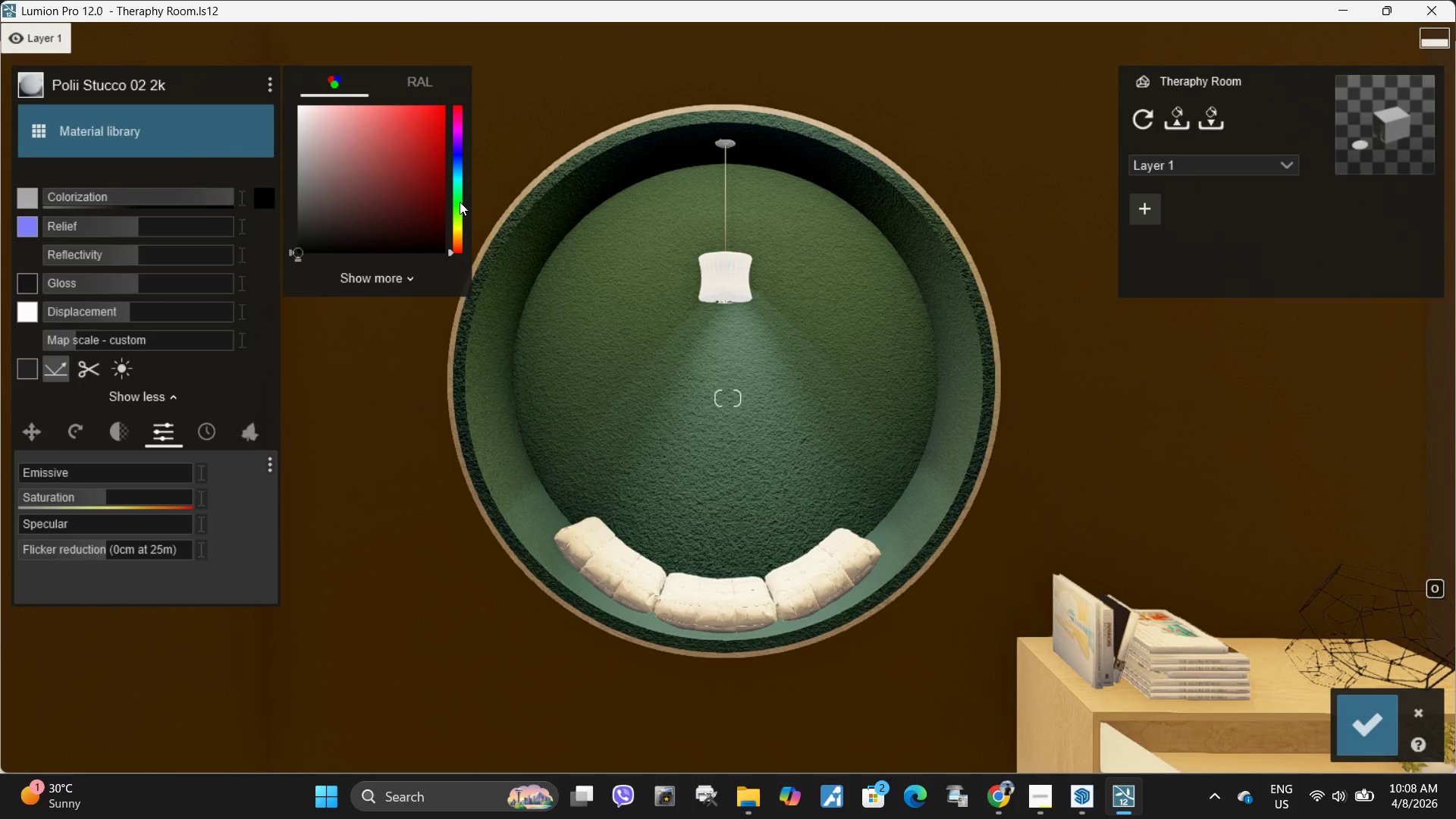 
left_click([460, 202])
 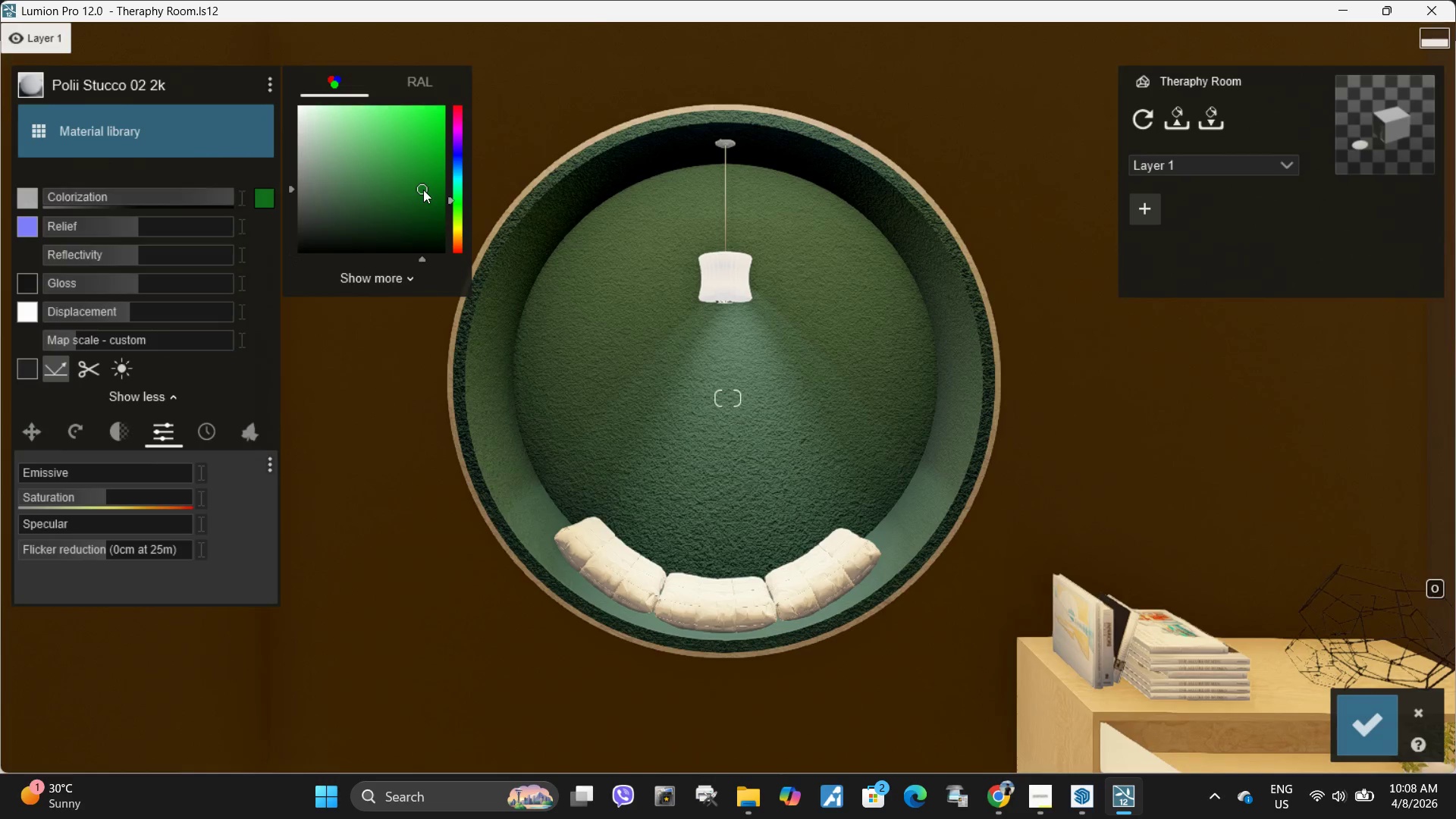 
left_click_drag(start_coordinate=[423, 190], to_coordinate=[318, 105])
 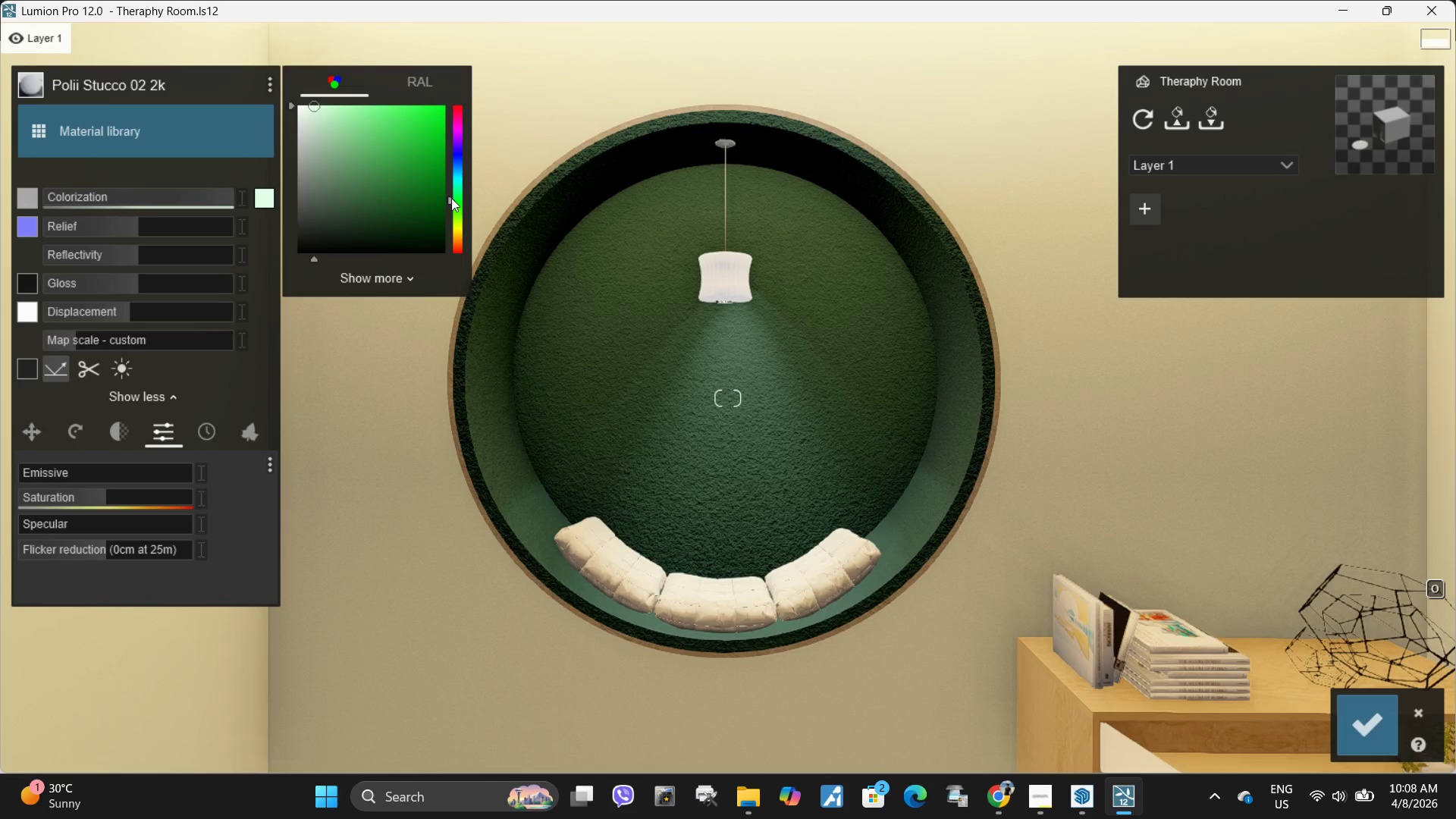 
left_click_drag(start_coordinate=[451, 198], to_coordinate=[450, 190])
 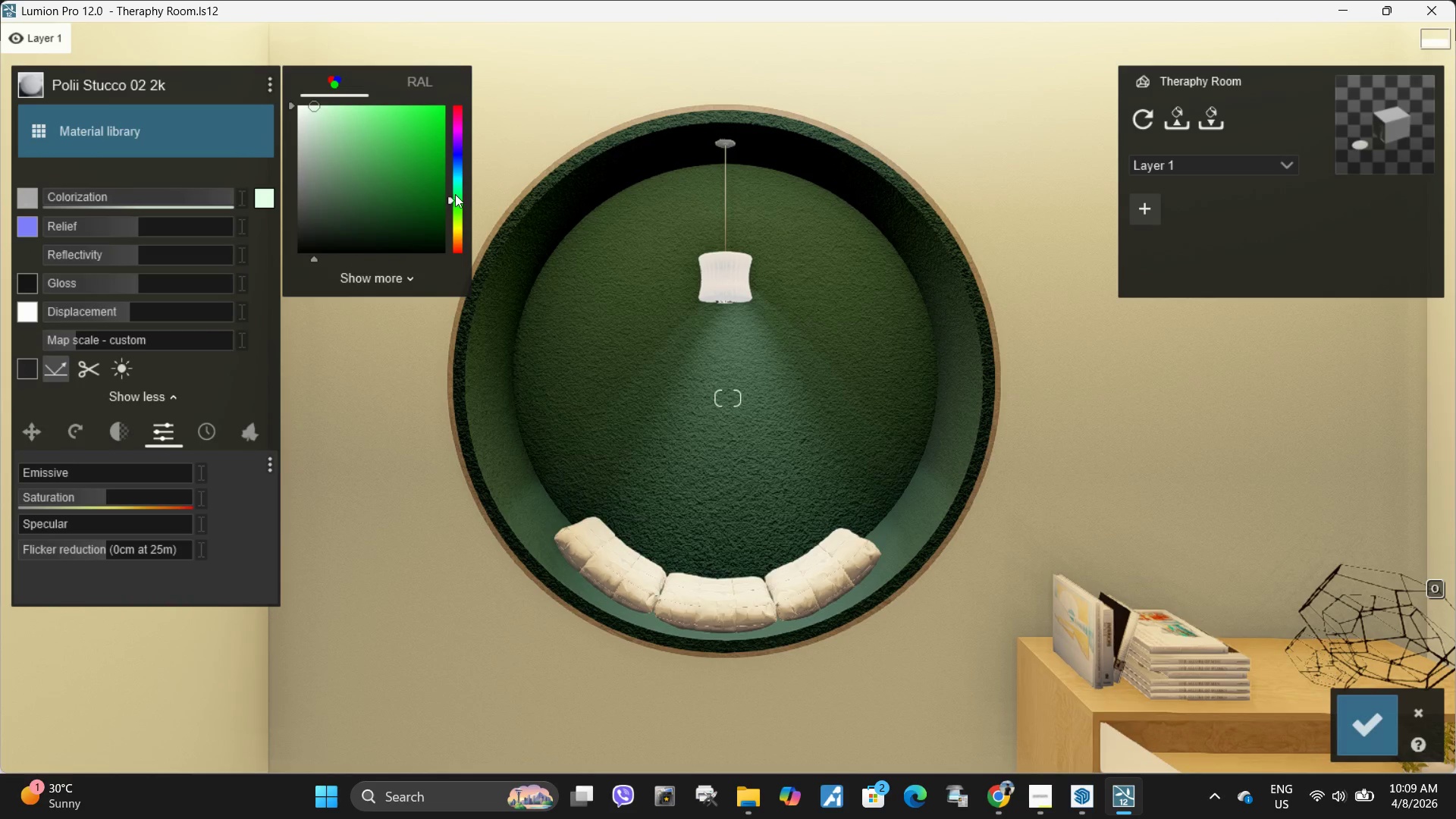 
left_click([455, 194])
 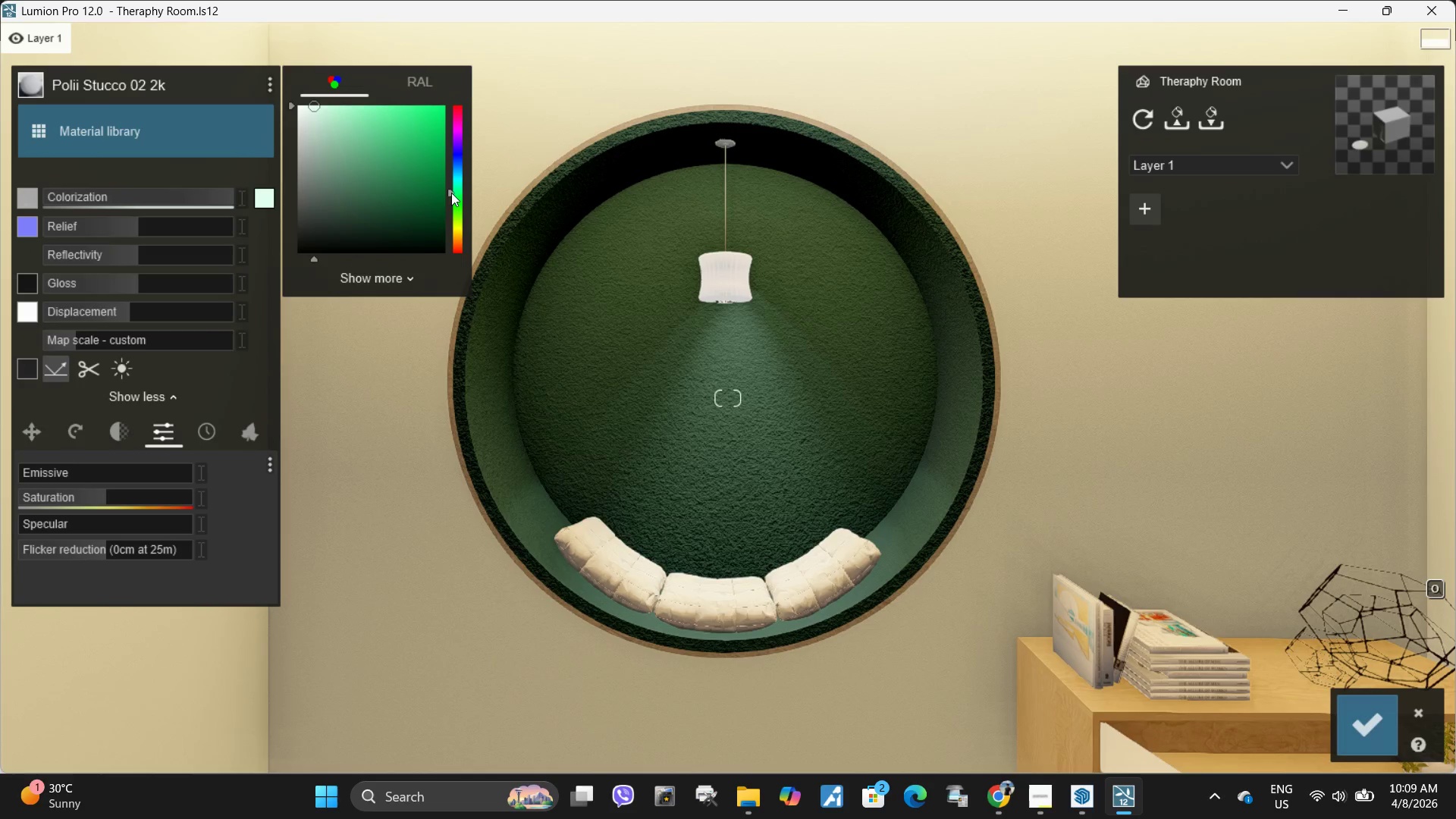 
left_click_drag(start_coordinate=[451, 193], to_coordinate=[453, 201])
 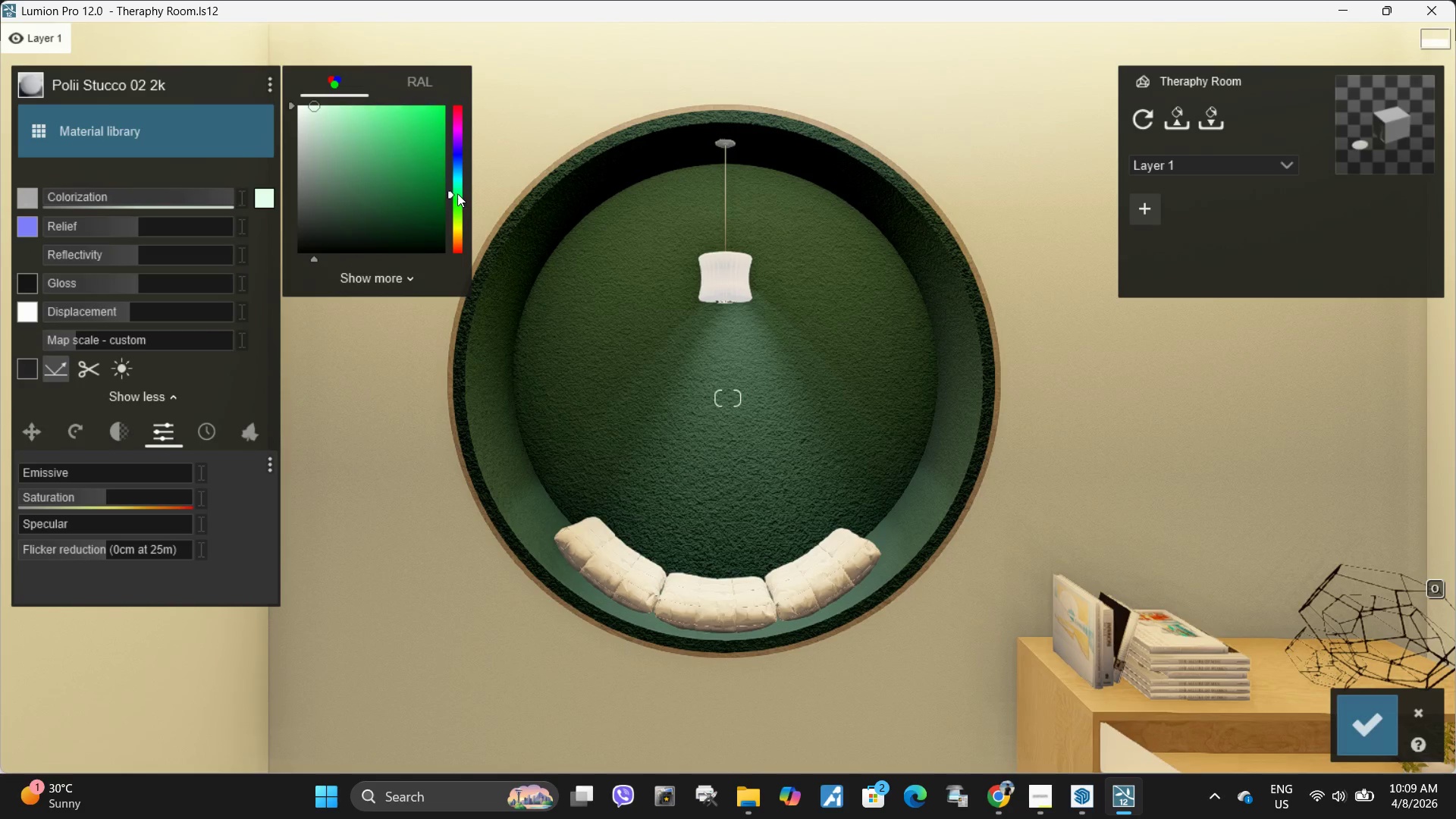 
left_click_drag(start_coordinate=[458, 196], to_coordinate=[460, 187])
 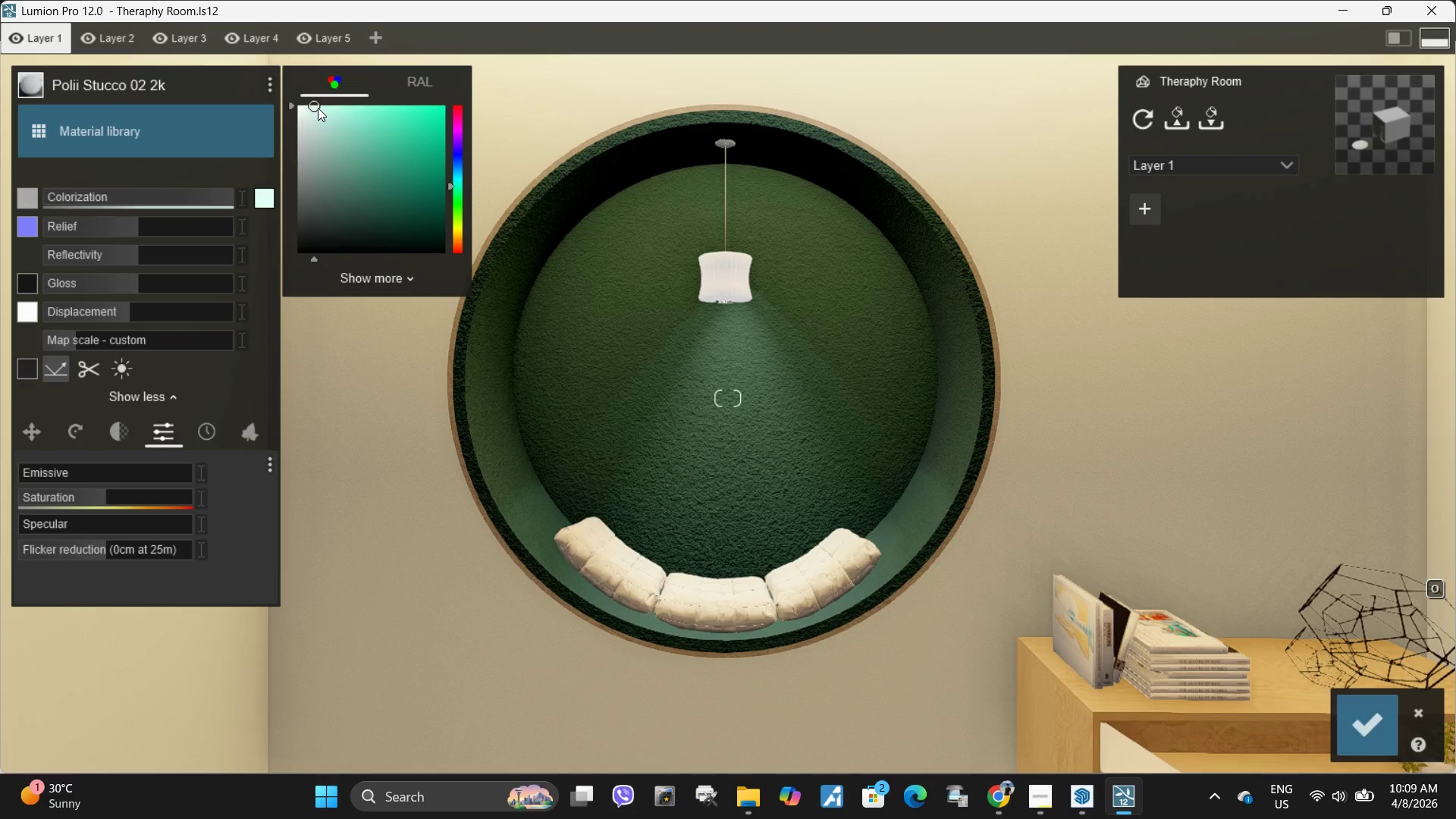 
left_click_drag(start_coordinate=[318, 108], to_coordinate=[349, 118])
 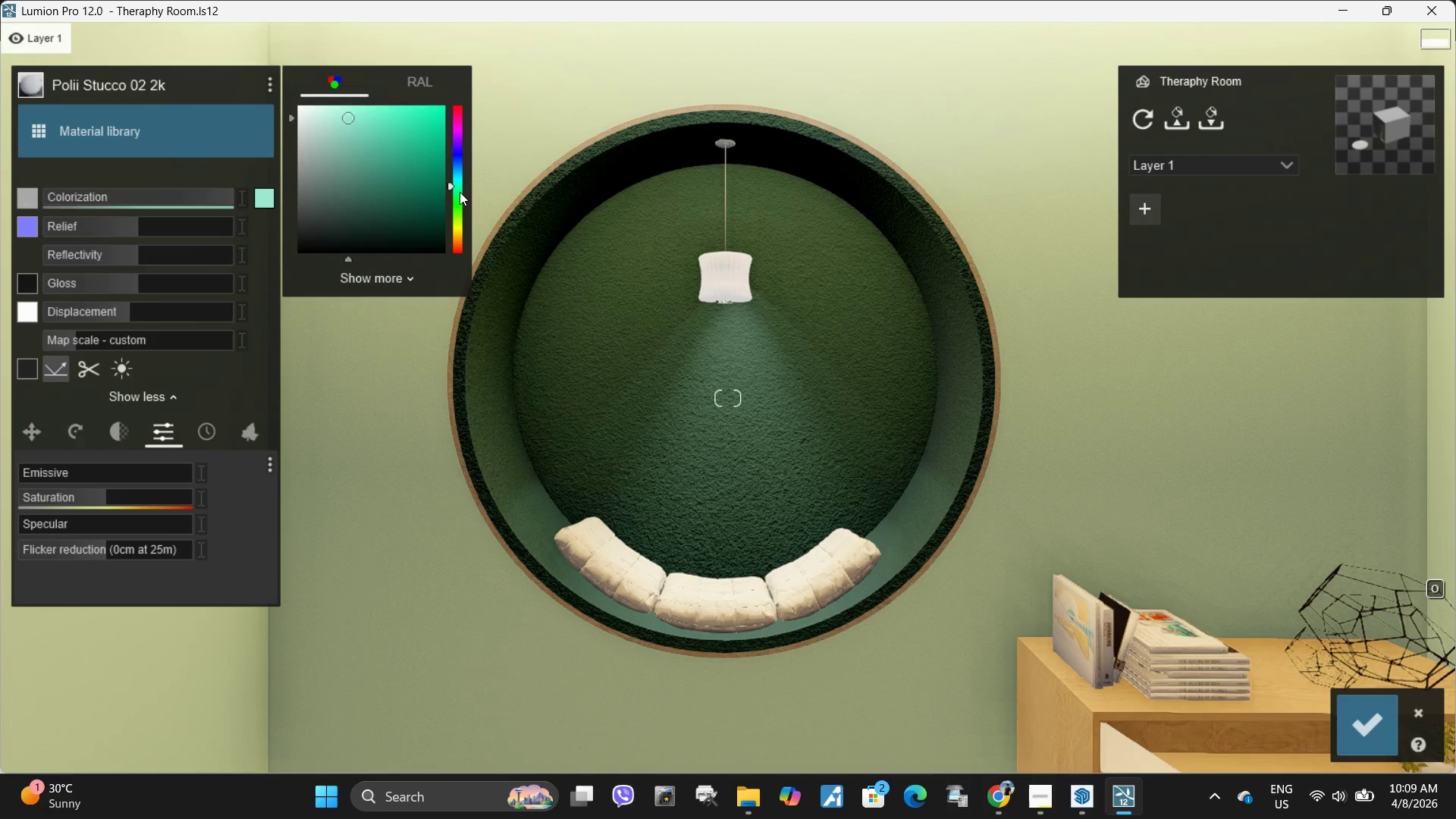 
left_click_drag(start_coordinate=[460, 192], to_coordinate=[461, 182])
 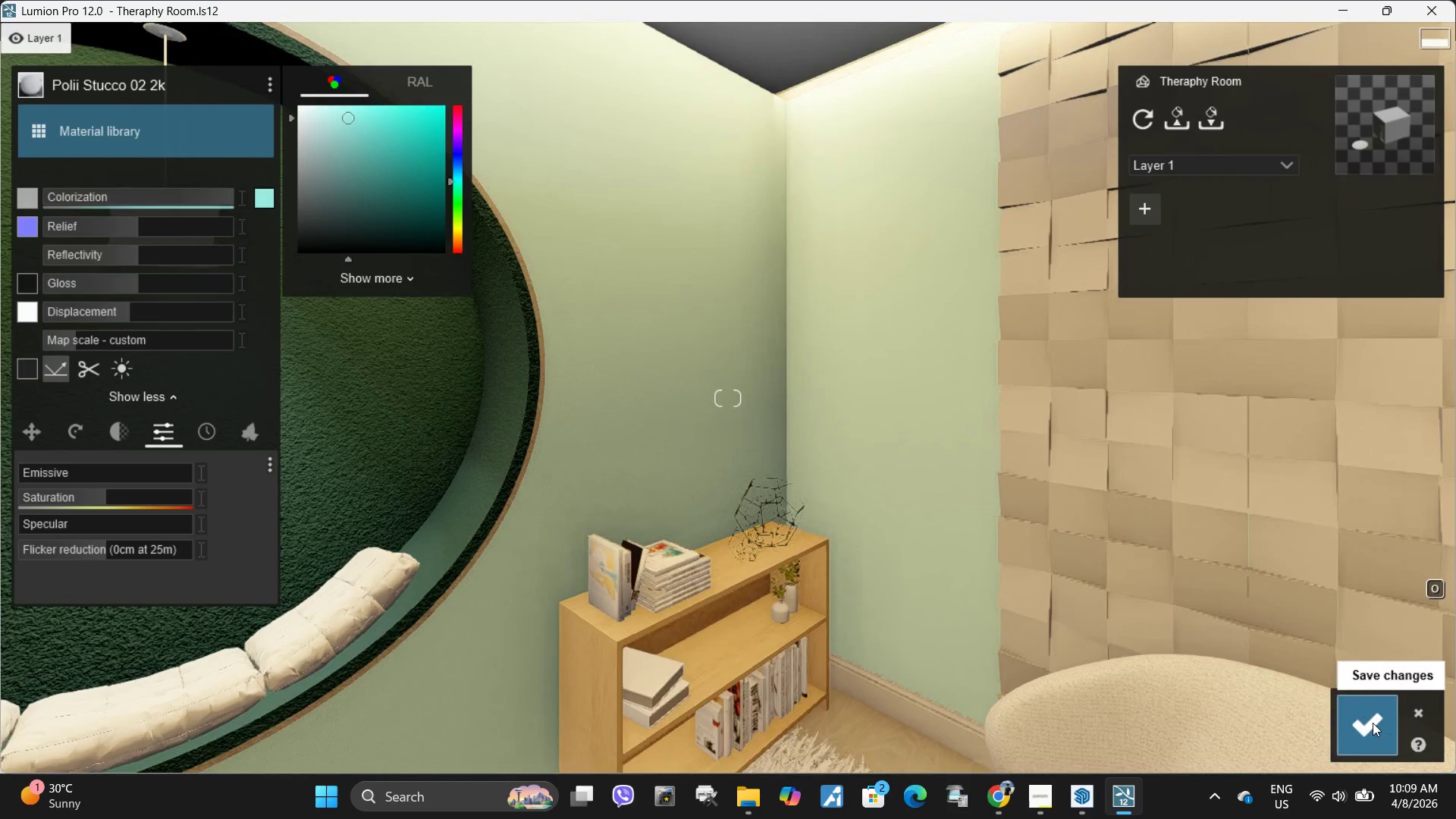 
left_click([1373, 723])
 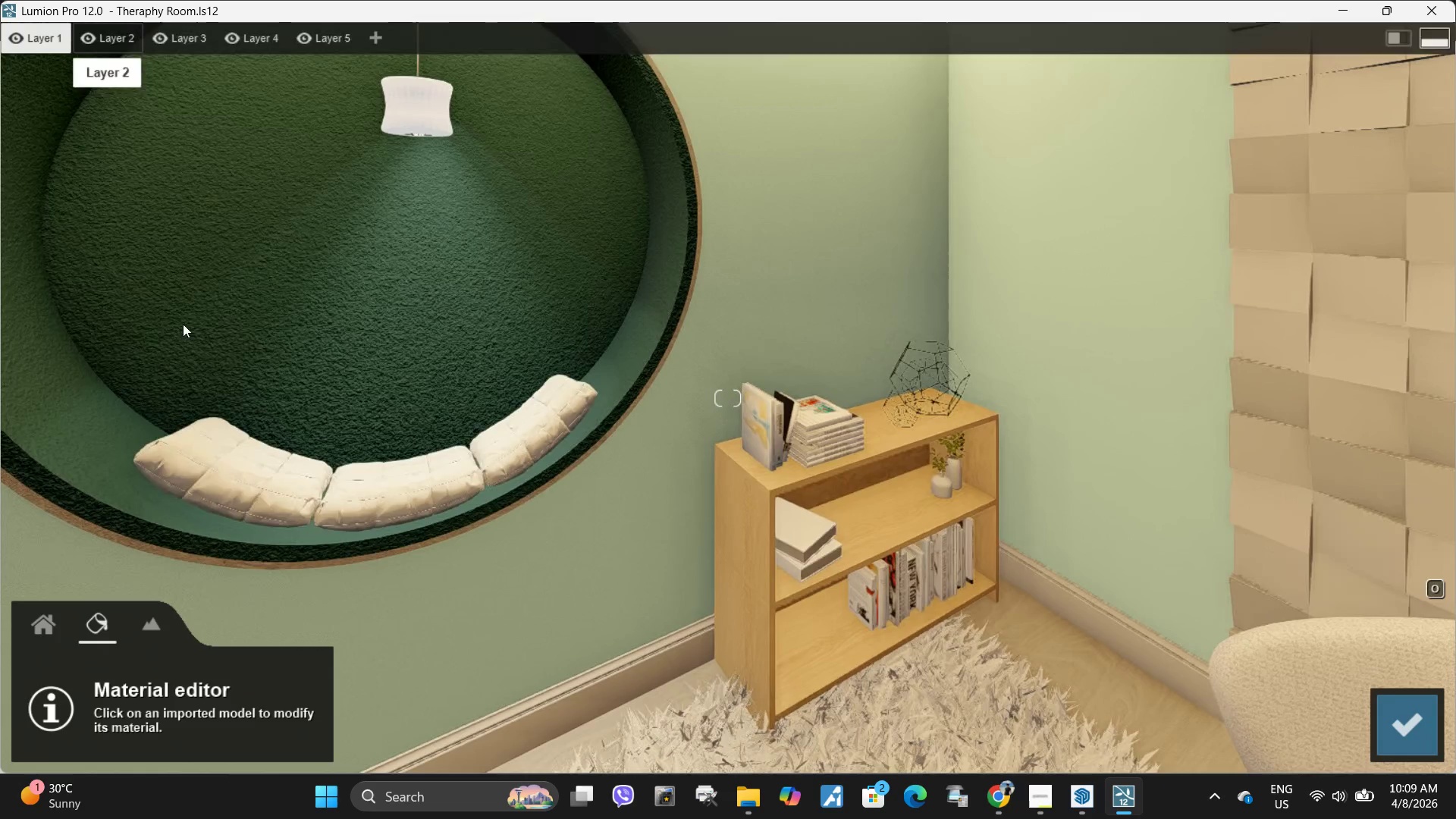 
wait(5.56)
 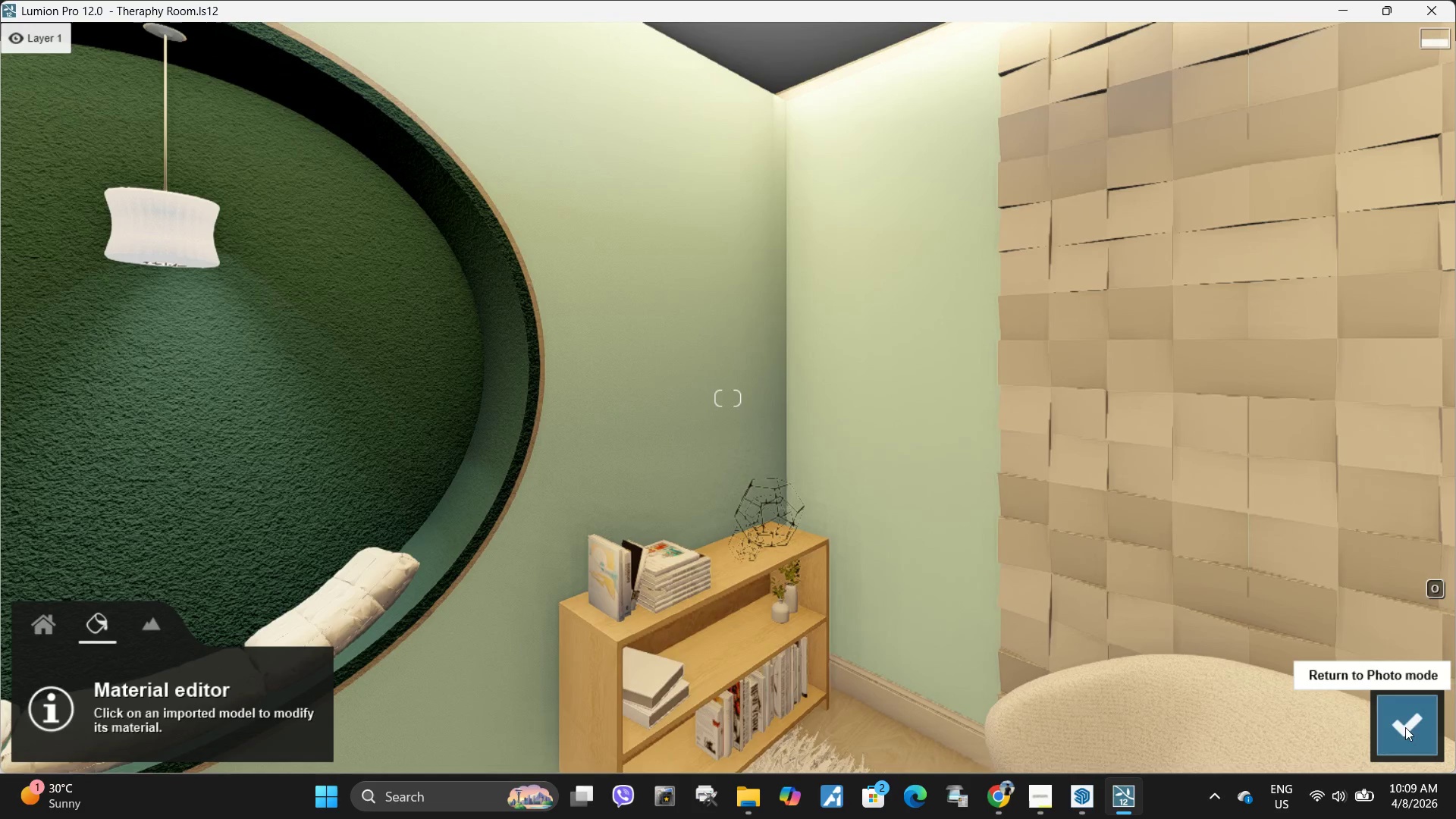 
left_click([753, 509])
 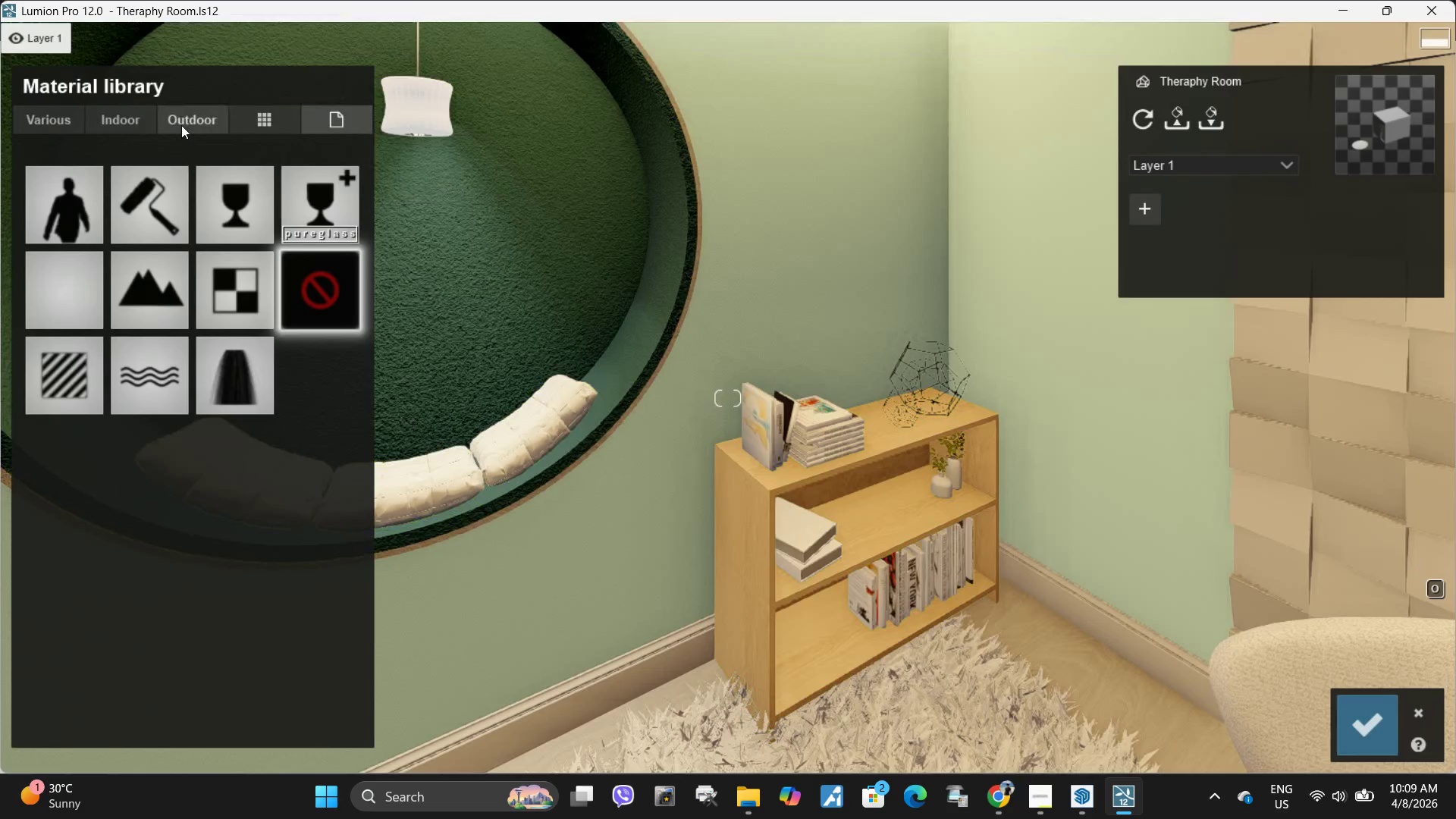 
left_click([142, 119])
 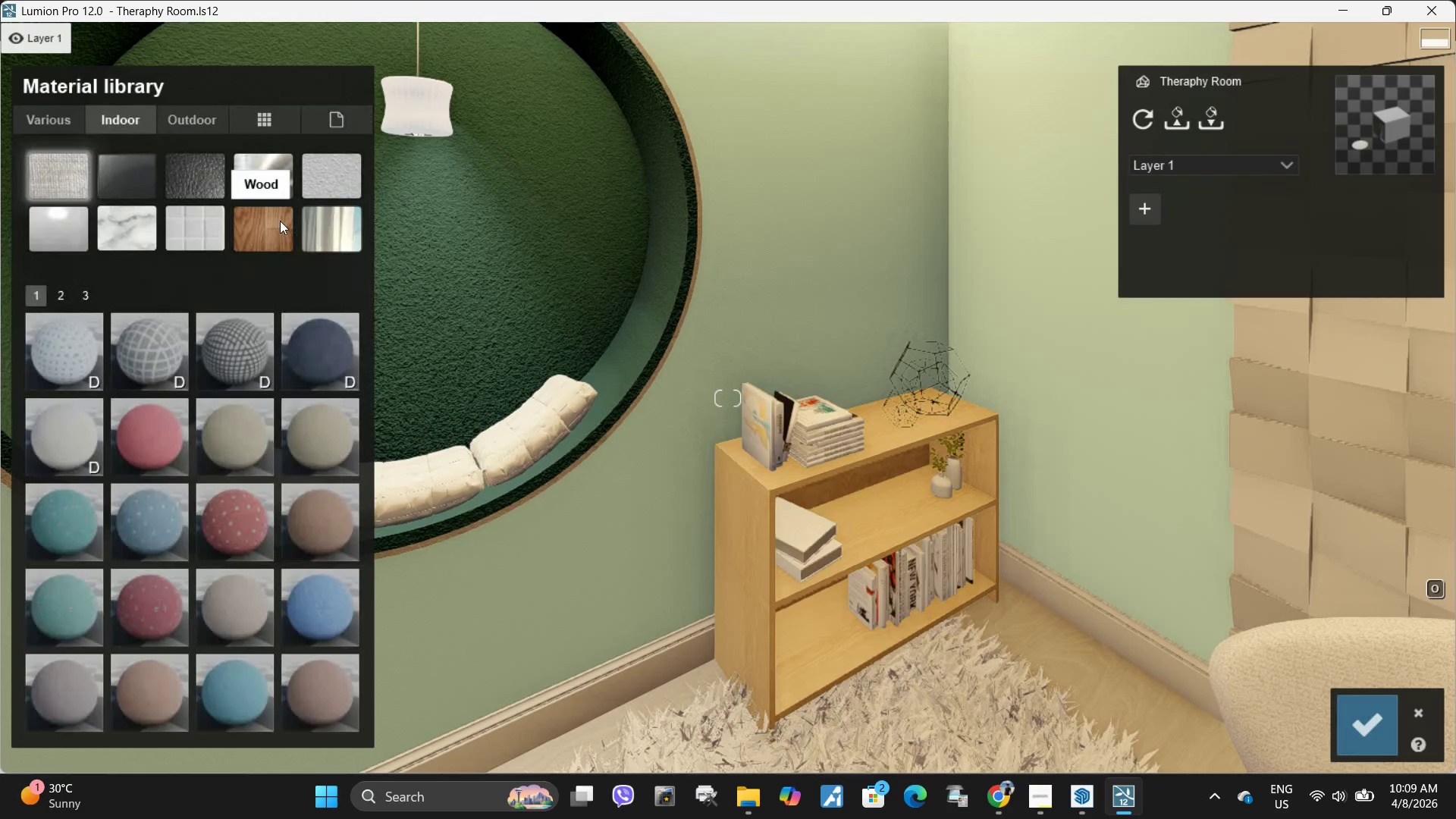 
left_click([279, 221])
 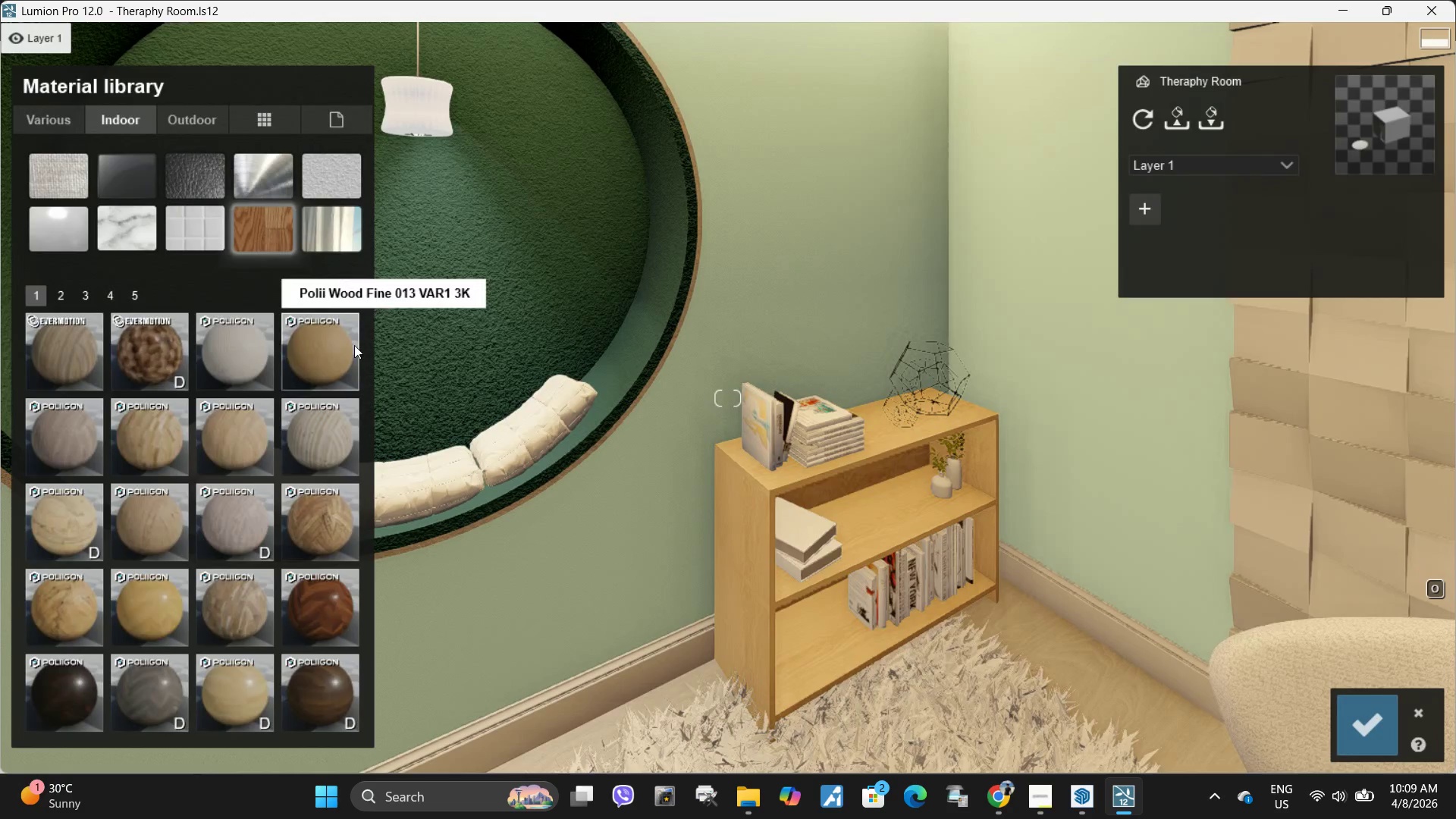 
left_click([354, 345])
 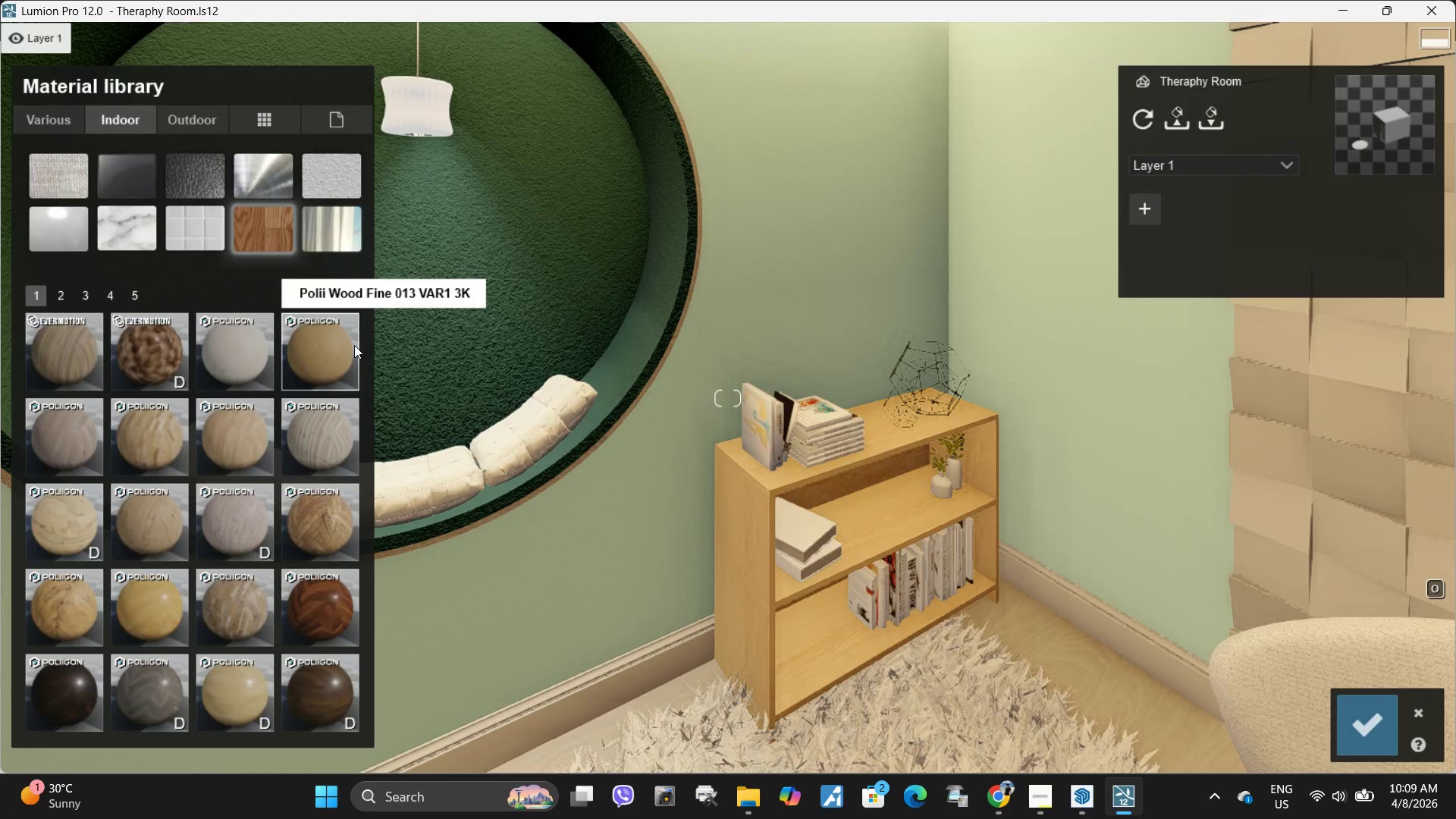 
mouse_move([332, 349])
 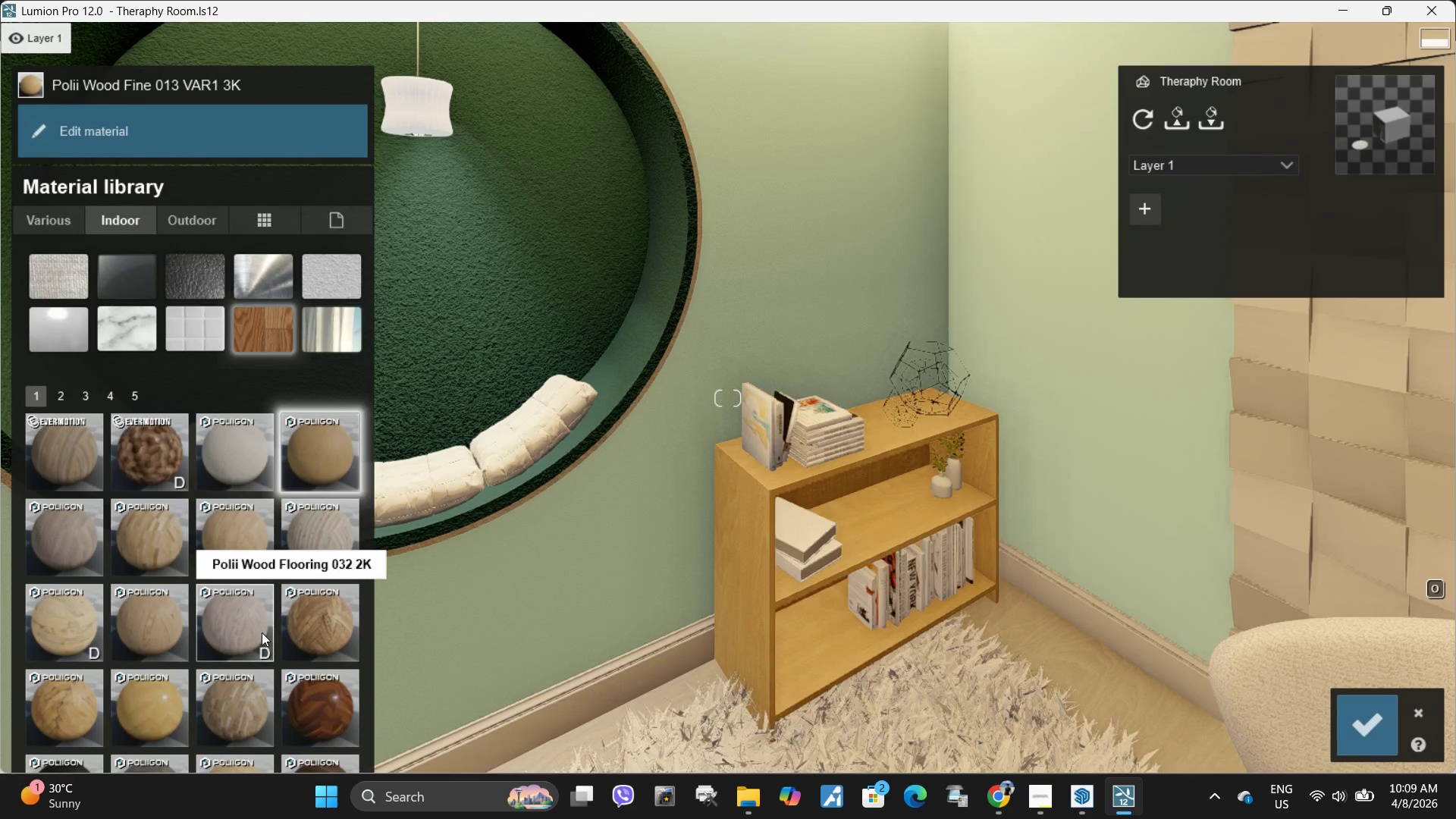 
left_click([262, 632])
 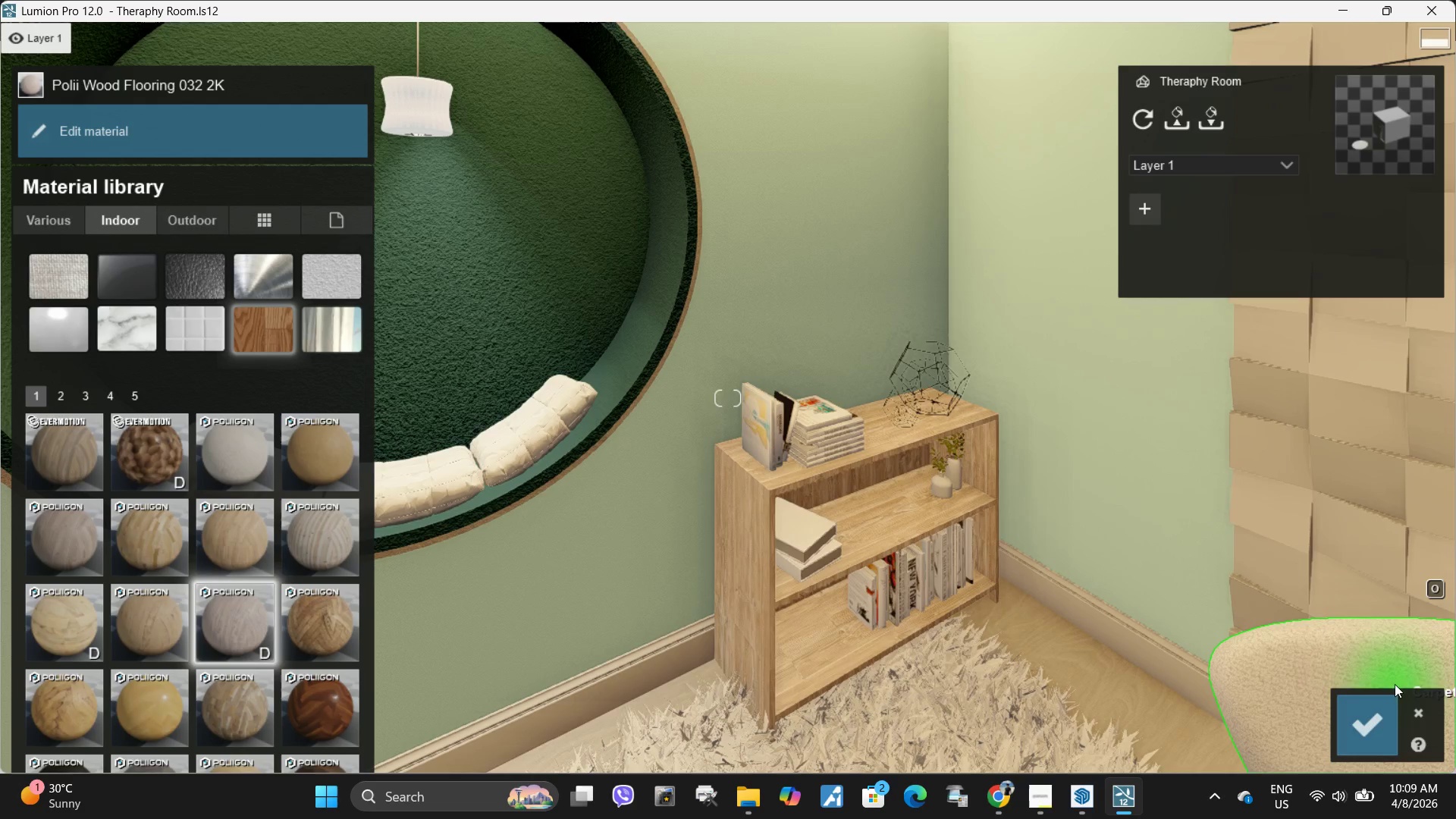 
left_click([1387, 713])
 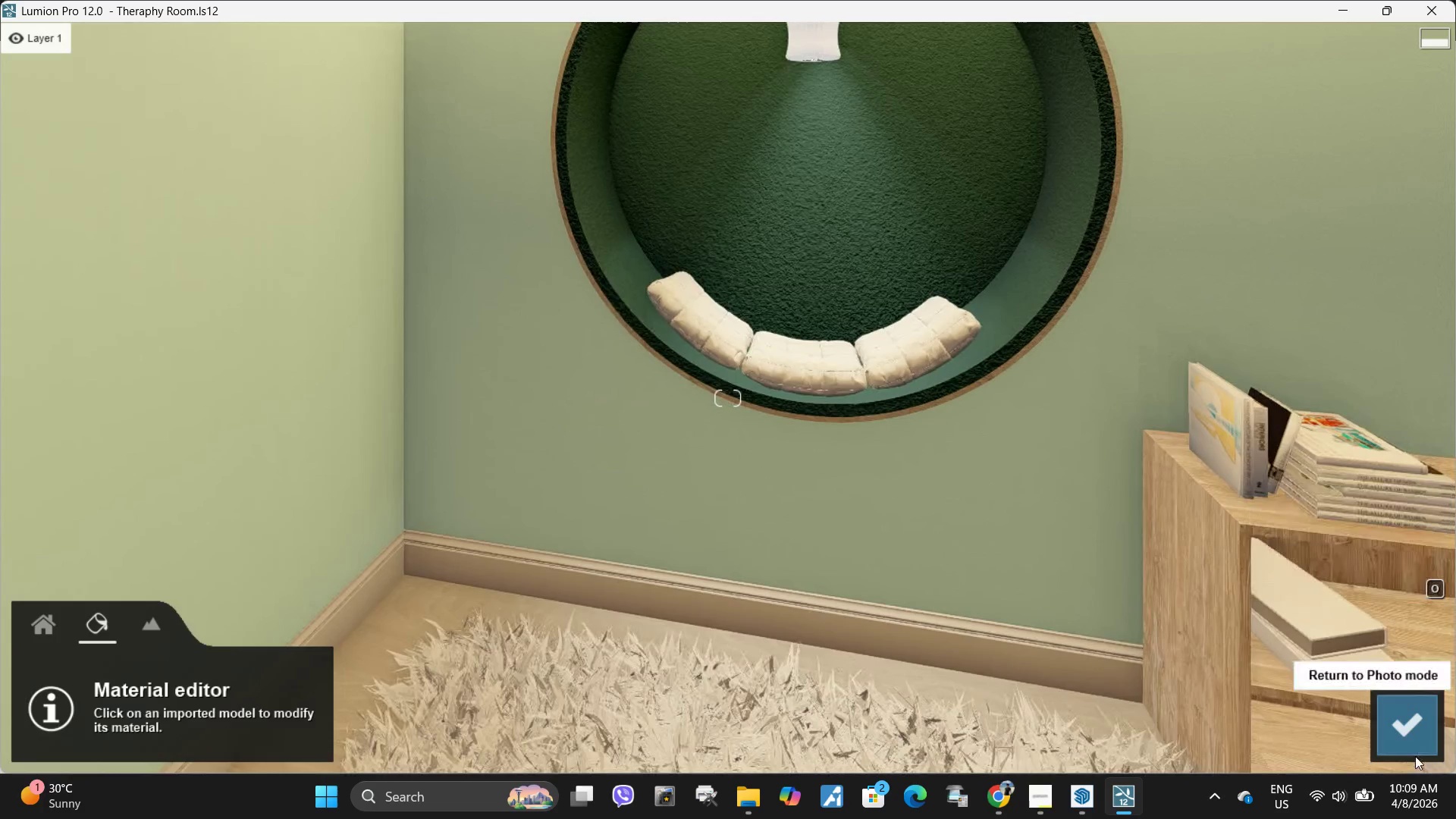 
left_click([1417, 729])
 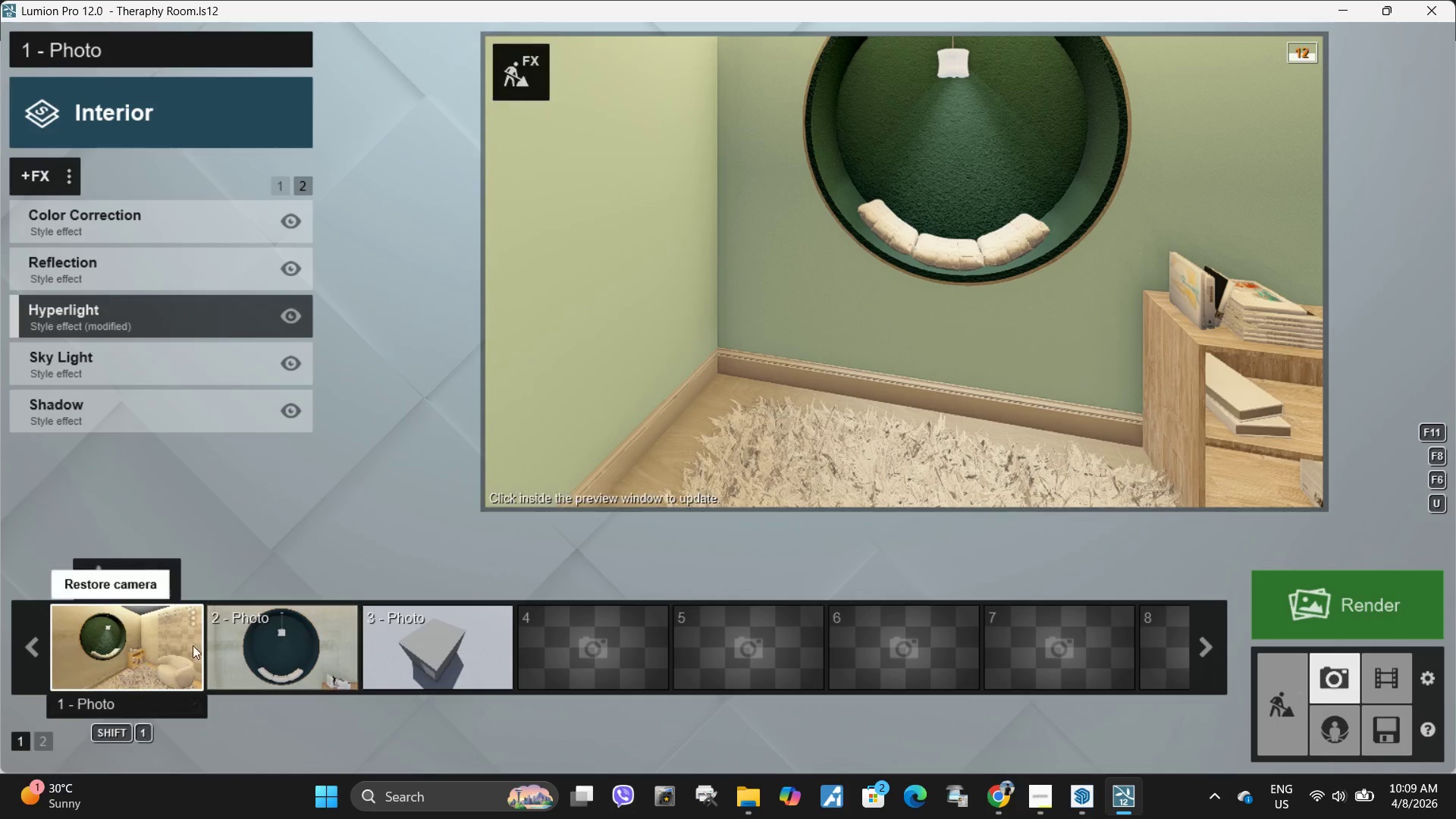 
left_click([153, 645])
 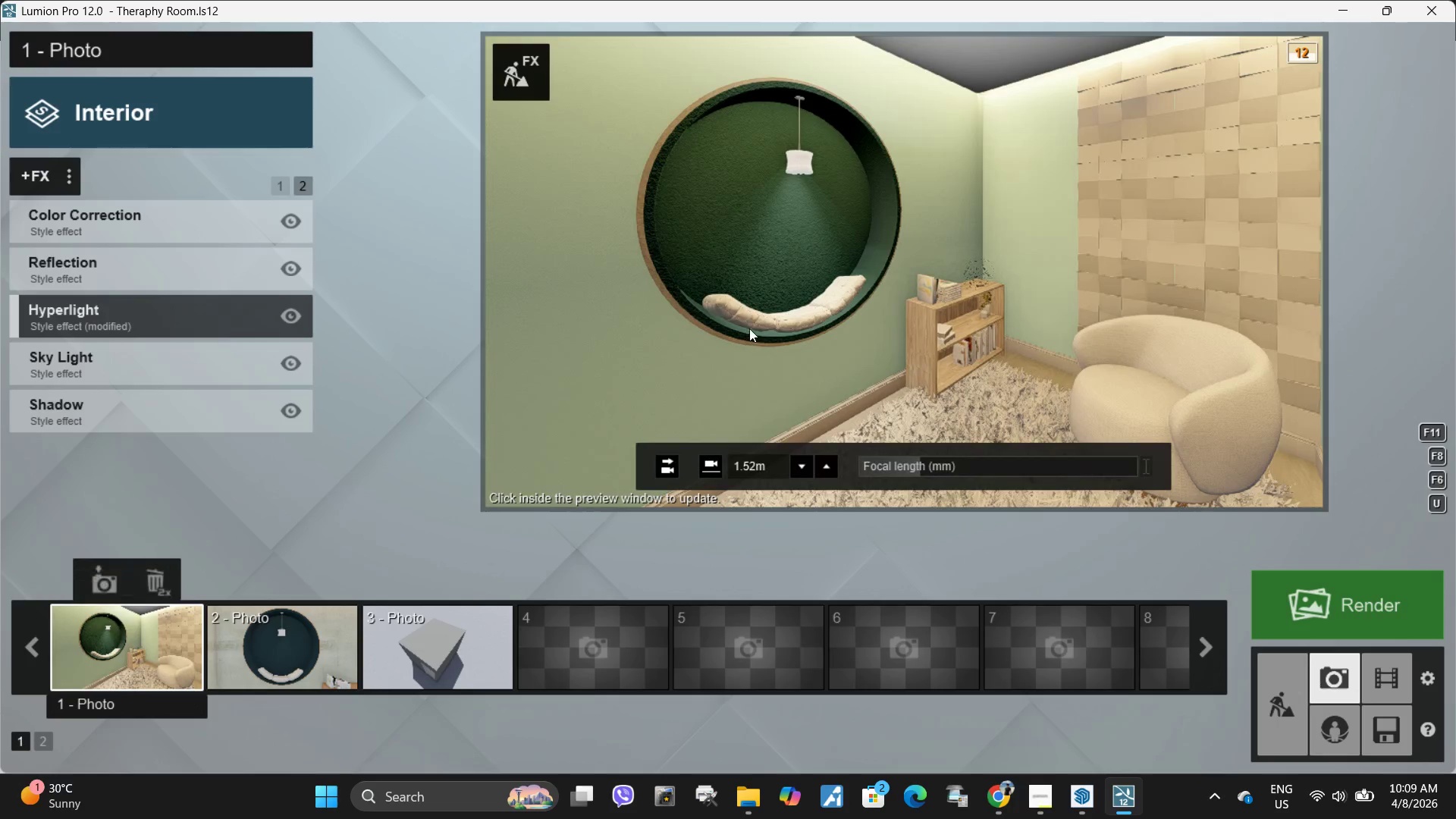 
left_click([749, 328])
 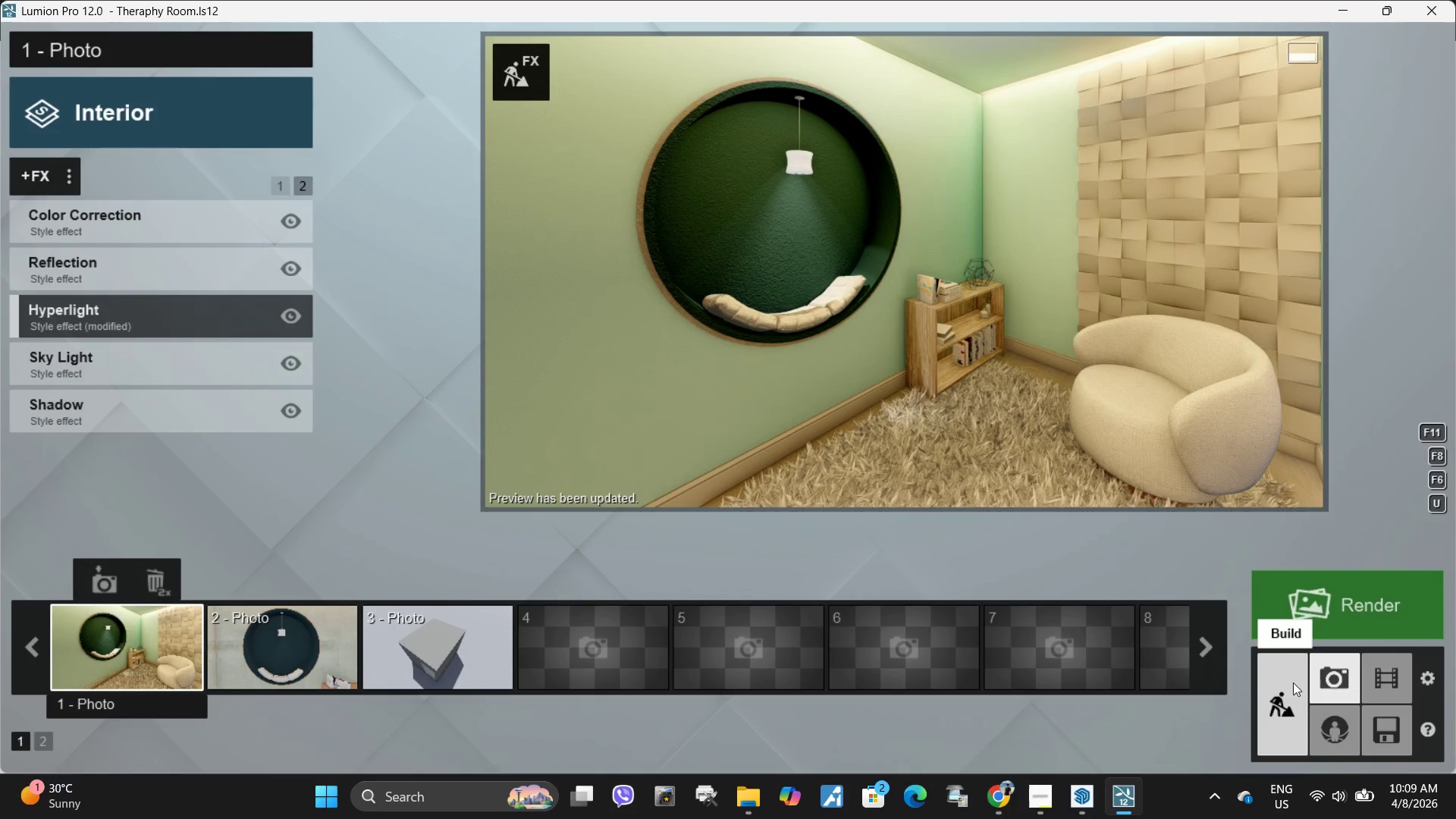 
left_click([534, 74])
 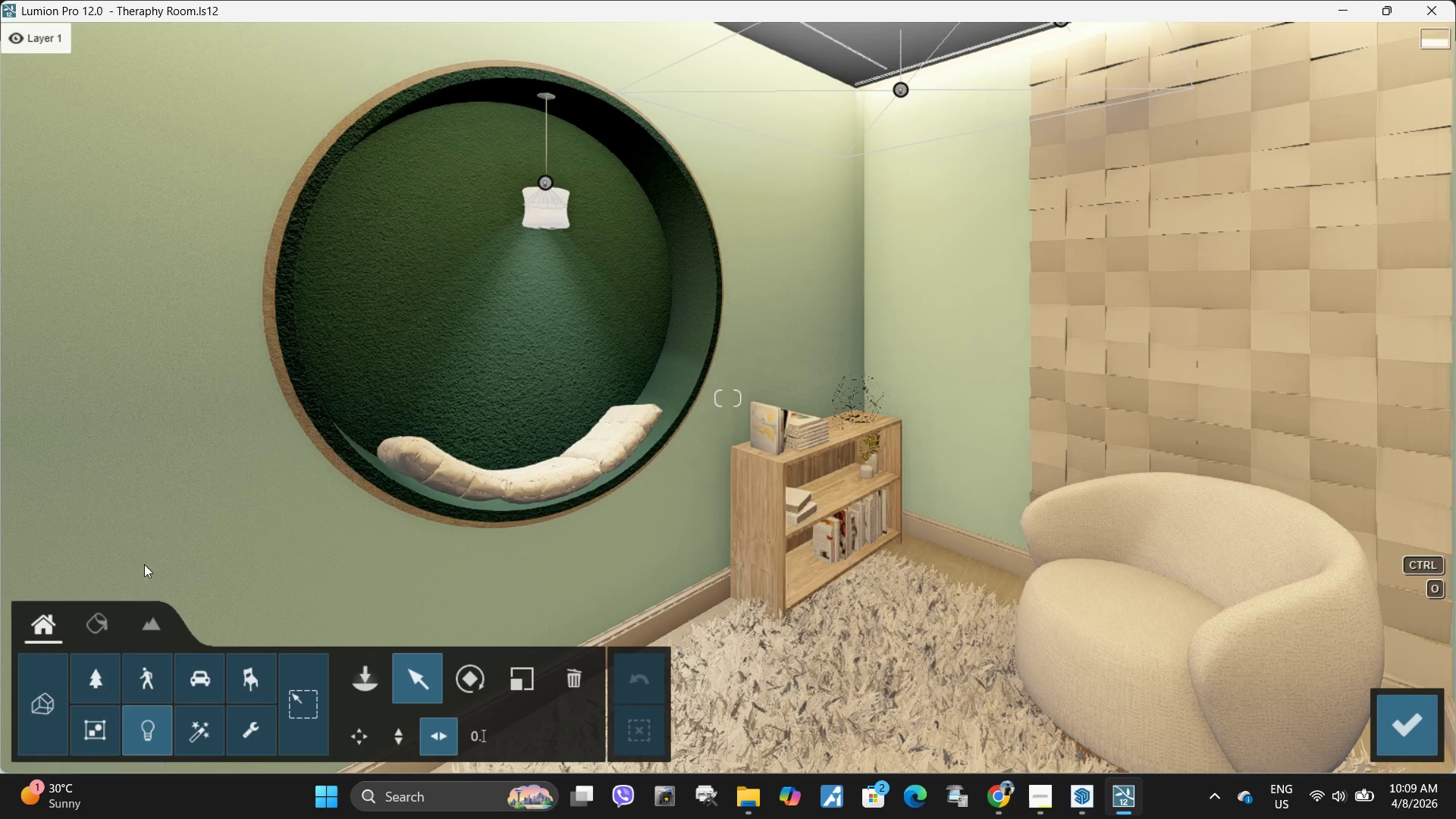 
left_click([78, 632])
 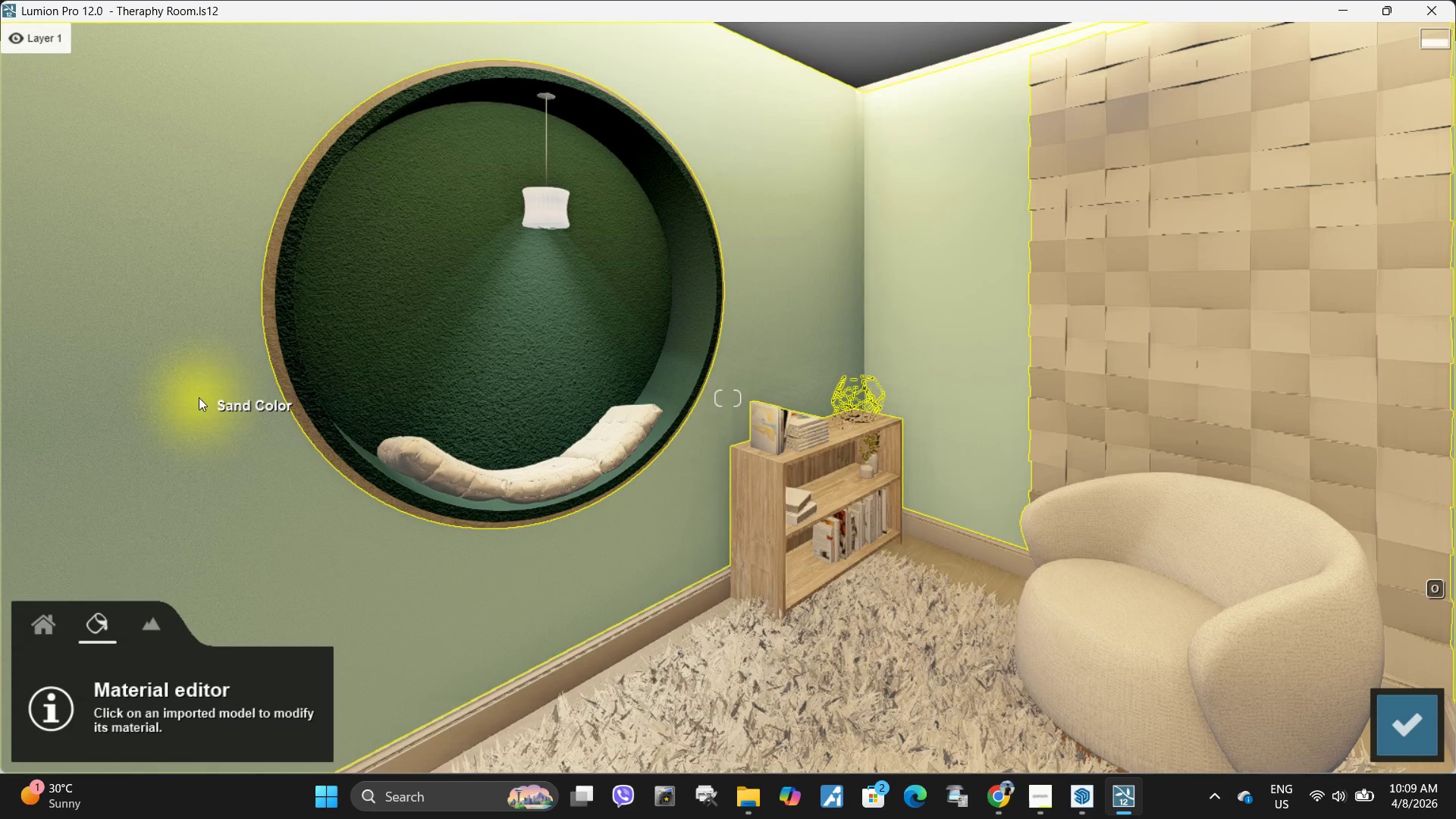 
left_click([199, 397])
 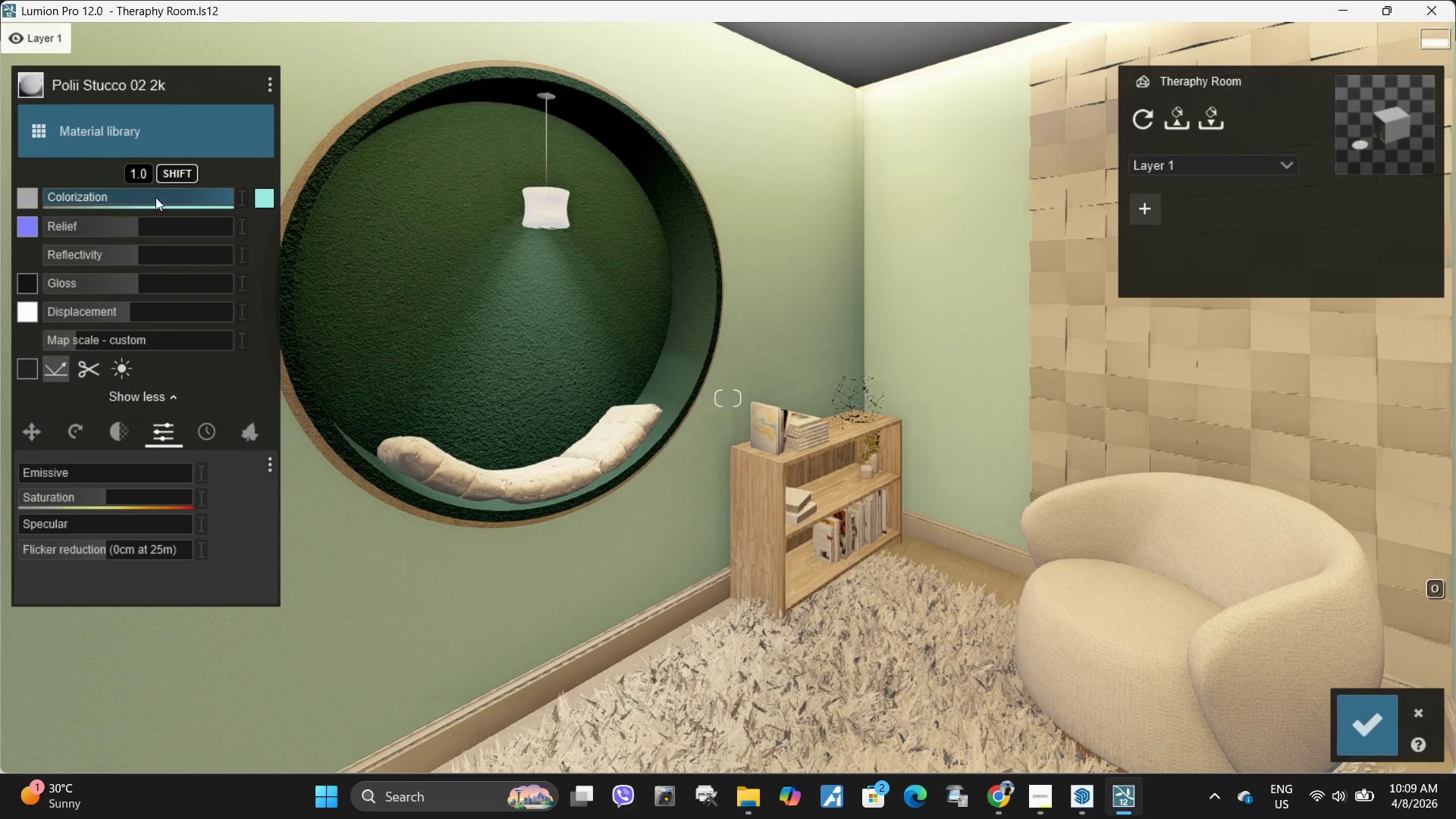 
left_click_drag(start_coordinate=[180, 198], to_coordinate=[272, 199])
 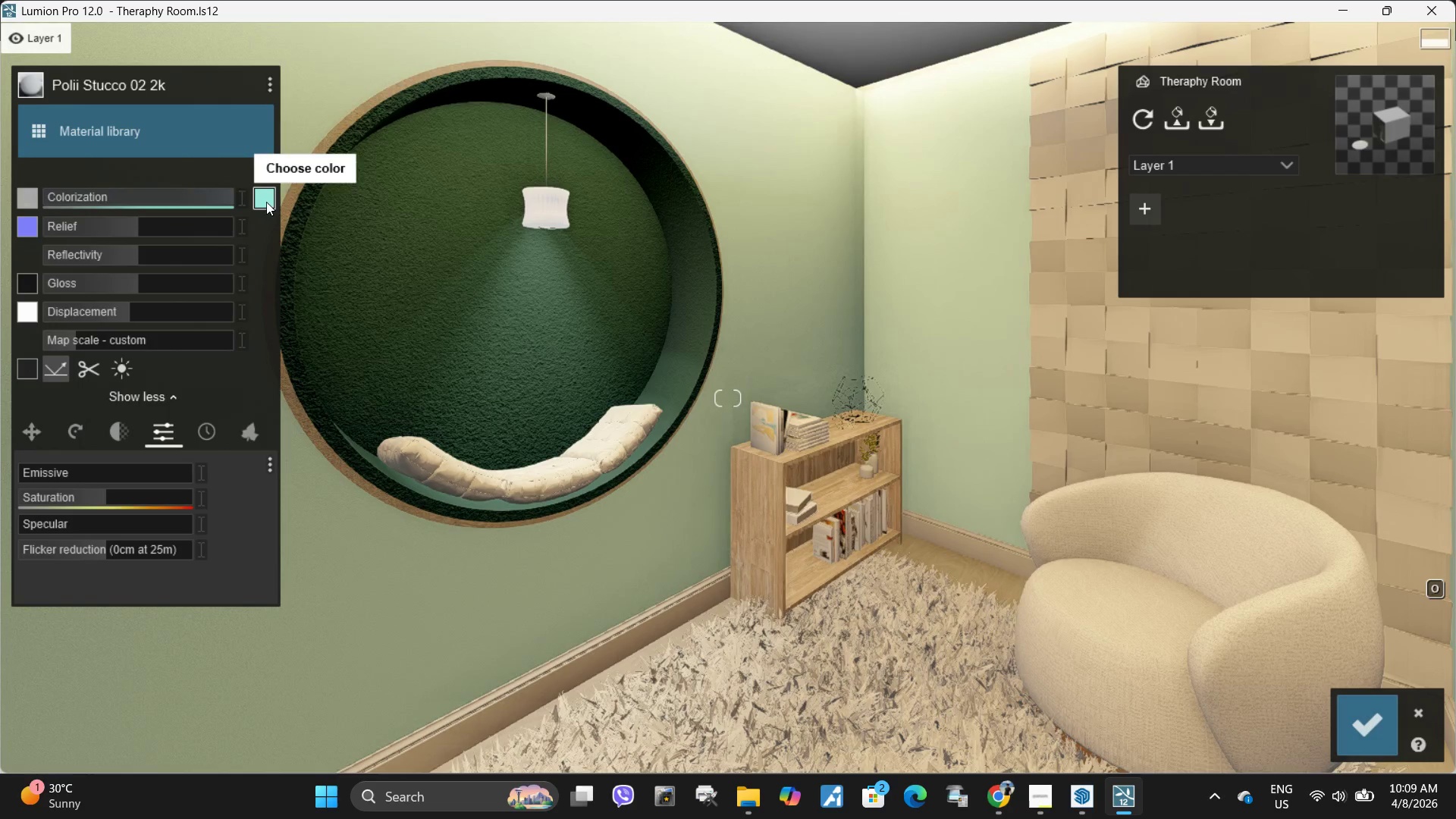 
left_click([266, 202])
 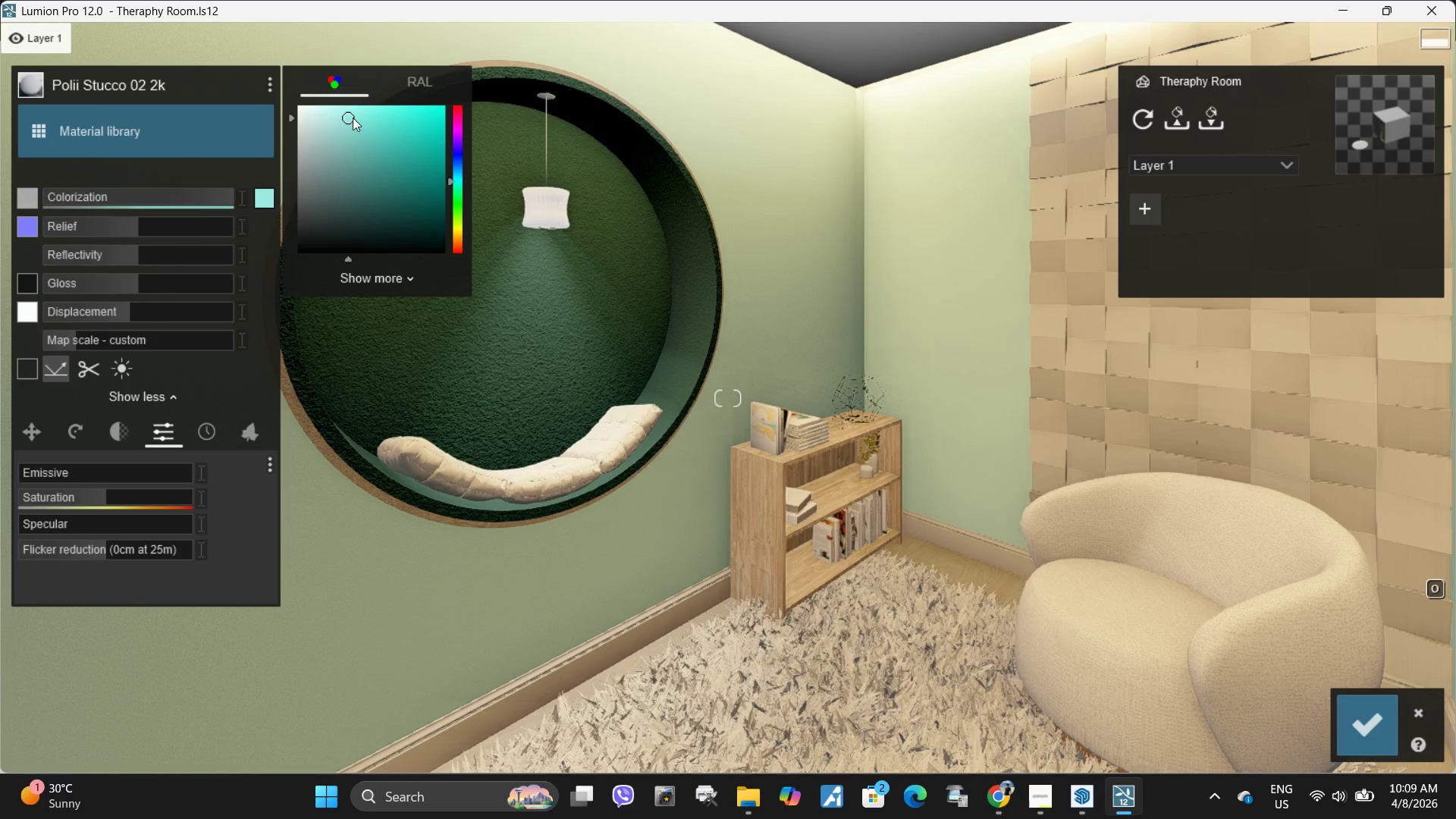 
left_click_drag(start_coordinate=[351, 117], to_coordinate=[346, 120])
 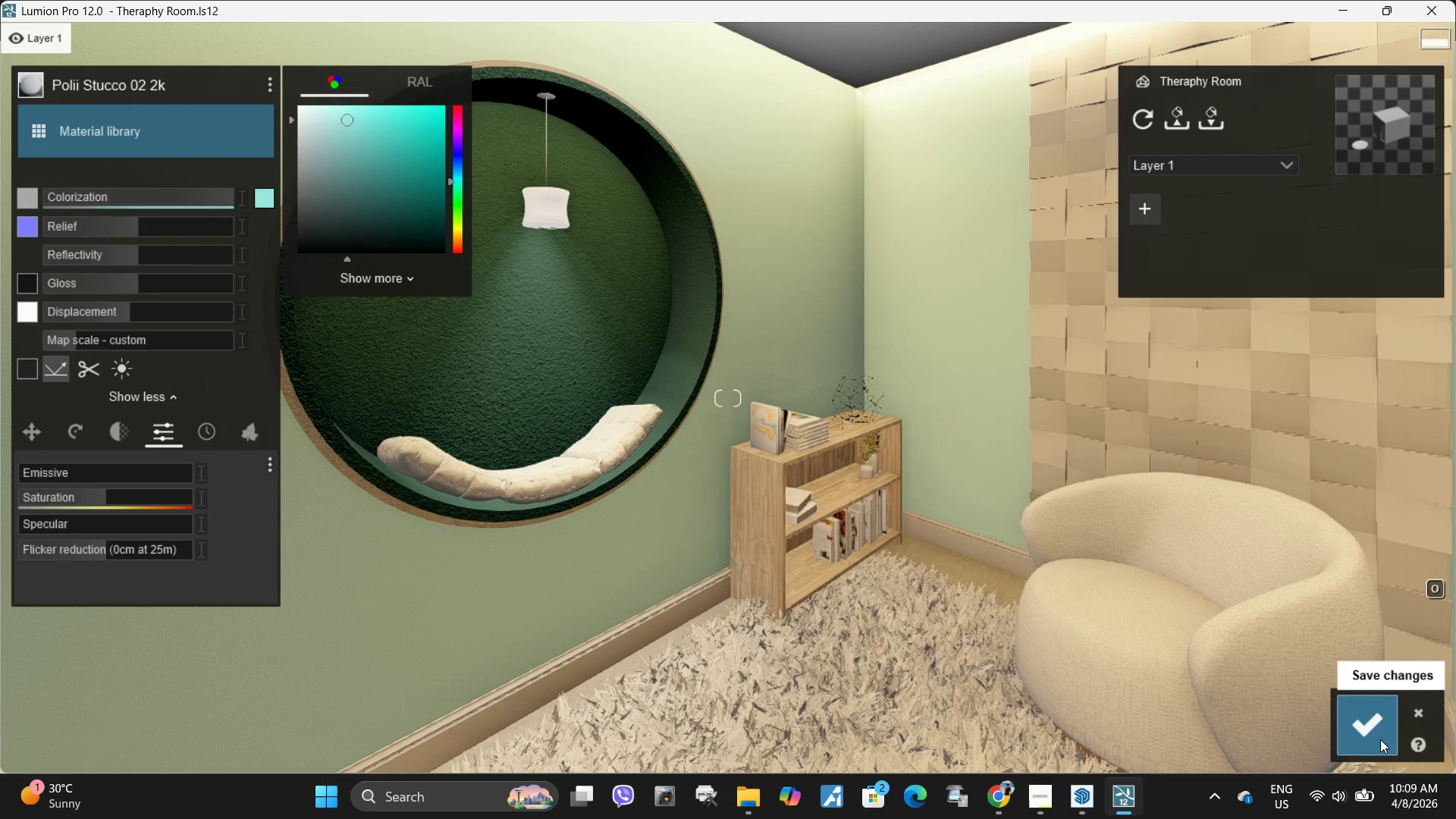 
left_click([1377, 737])
 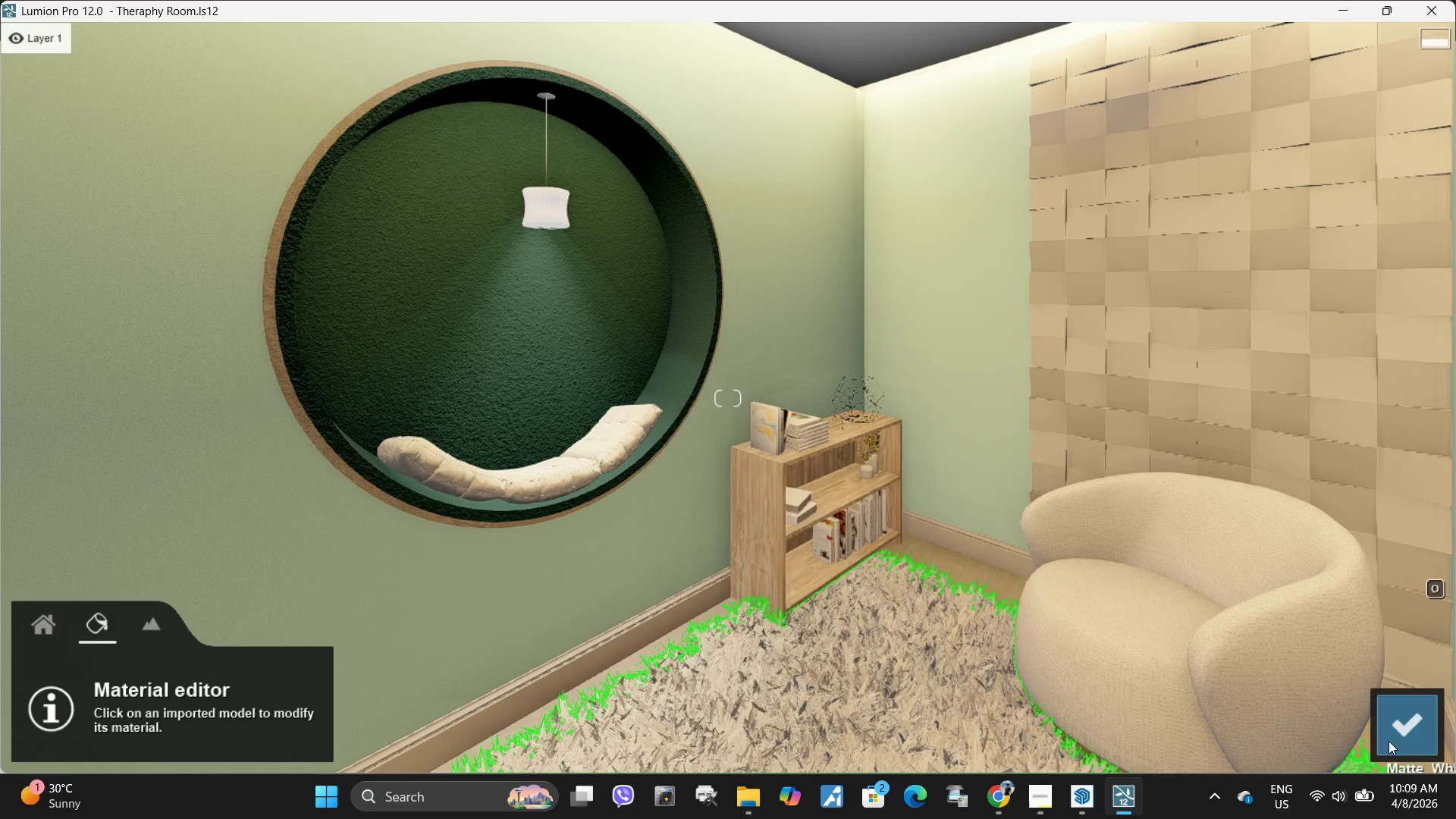 
left_click([1420, 717])
 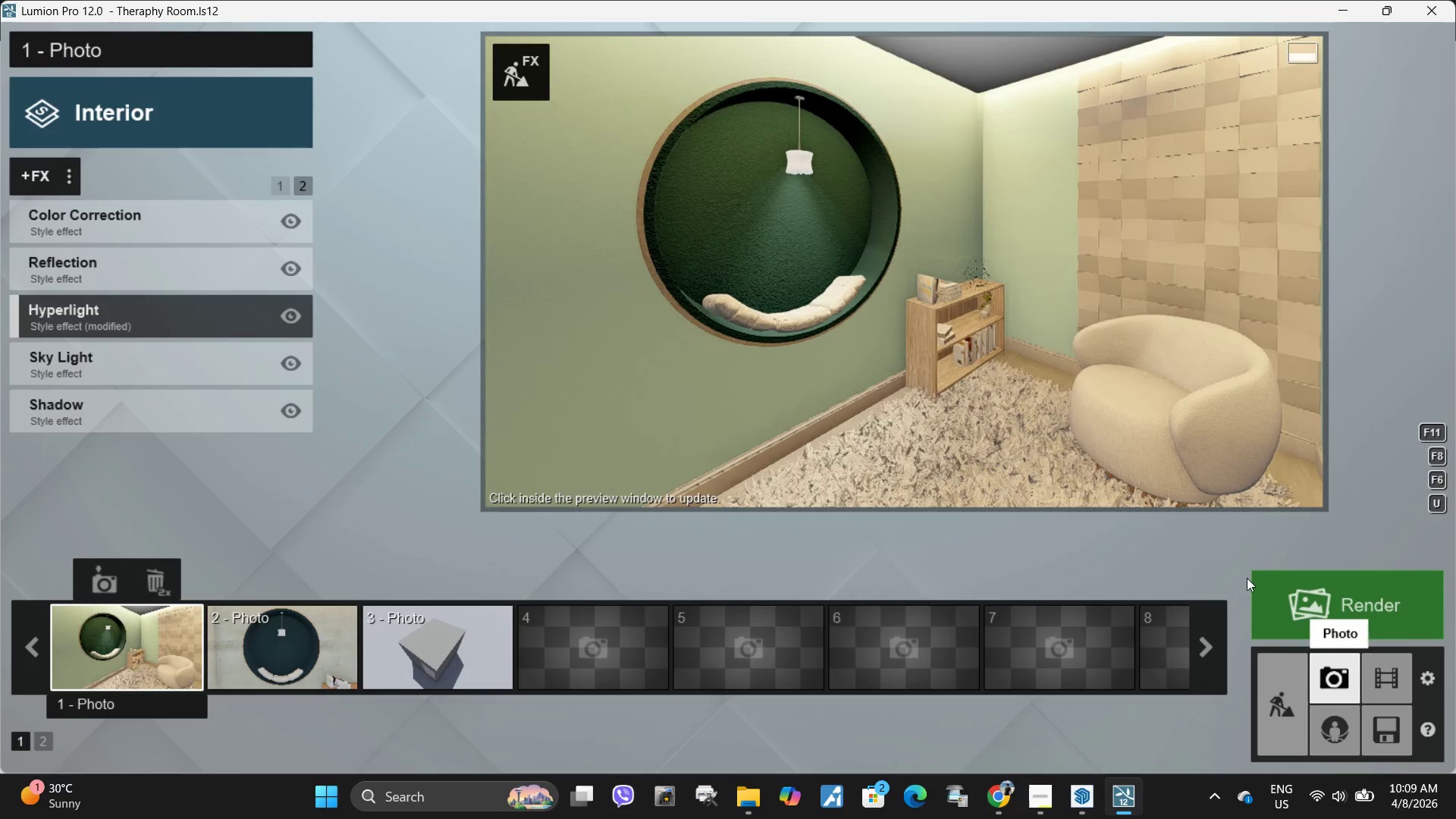 
left_click([883, 385])
 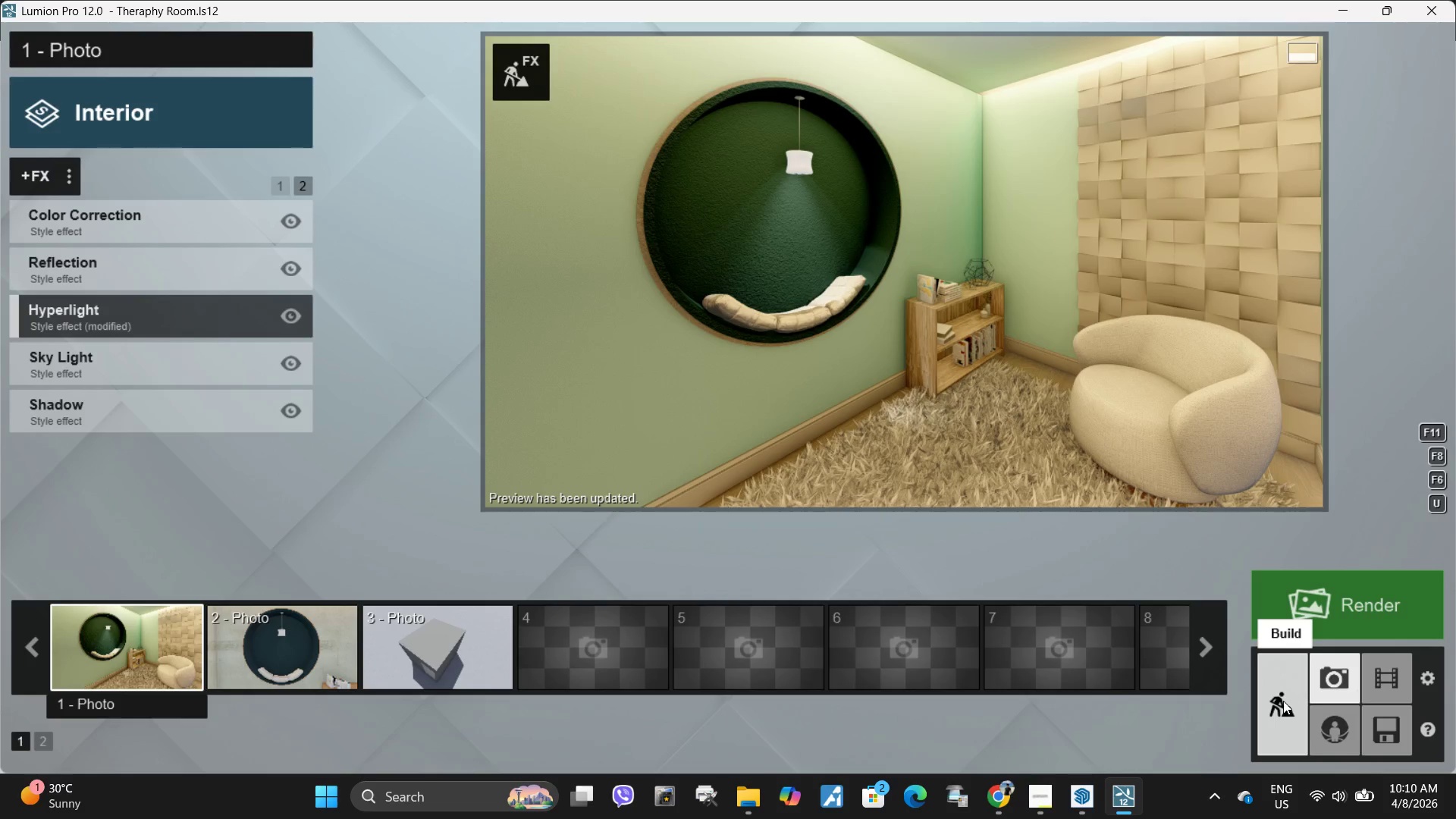 
wait(15.84)
 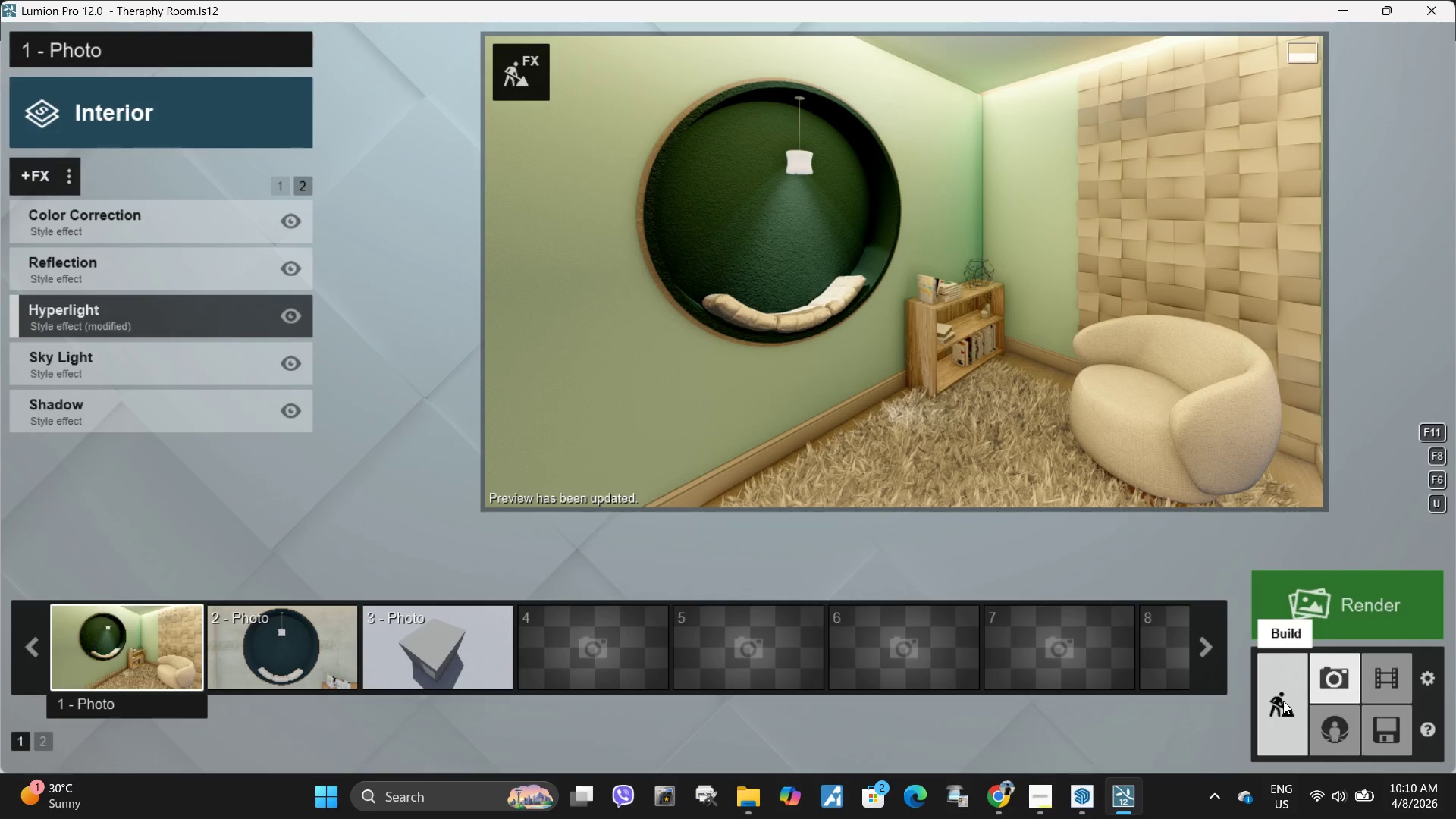 
left_click([100, 626])
 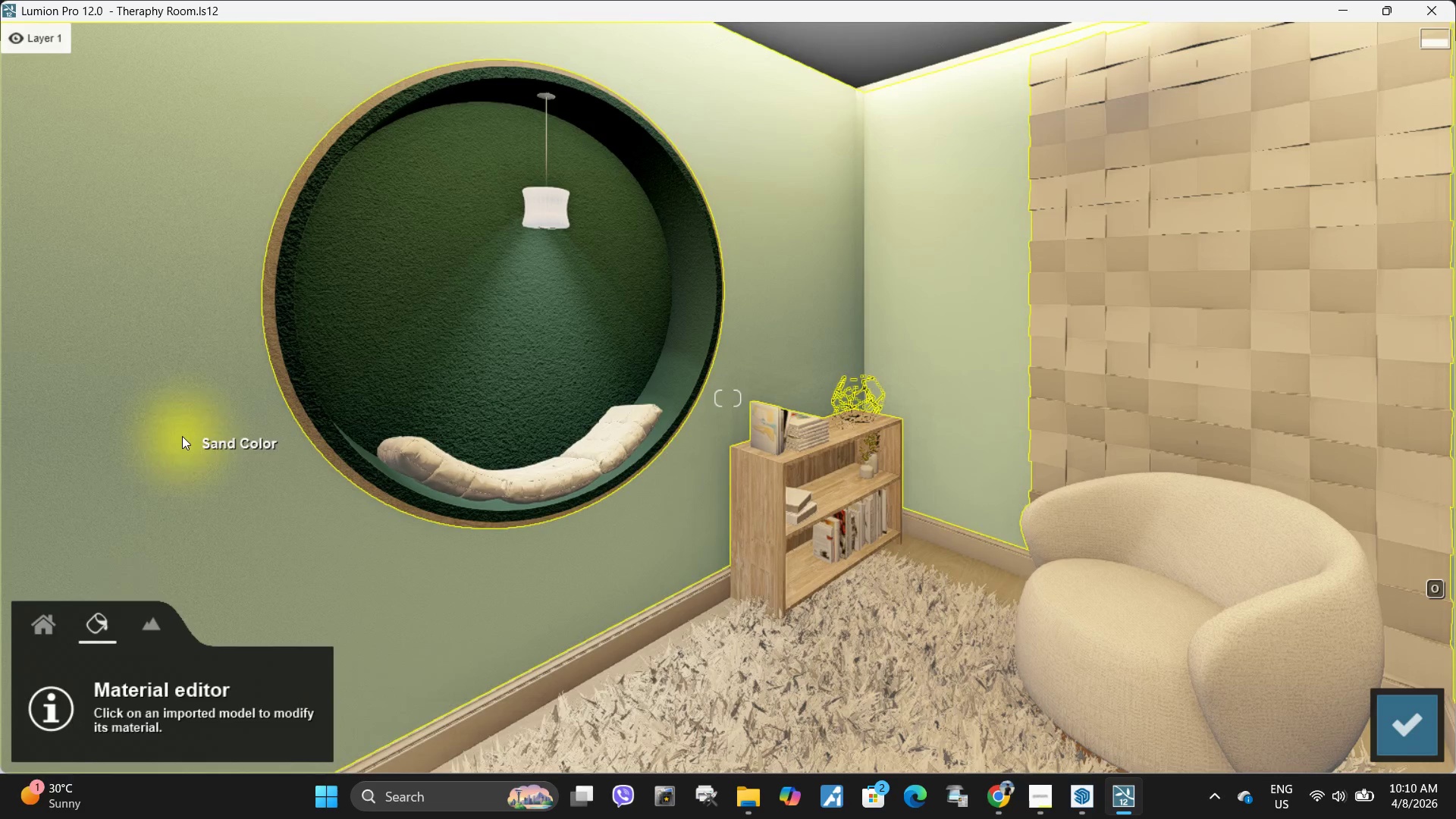 
left_click([182, 436])
 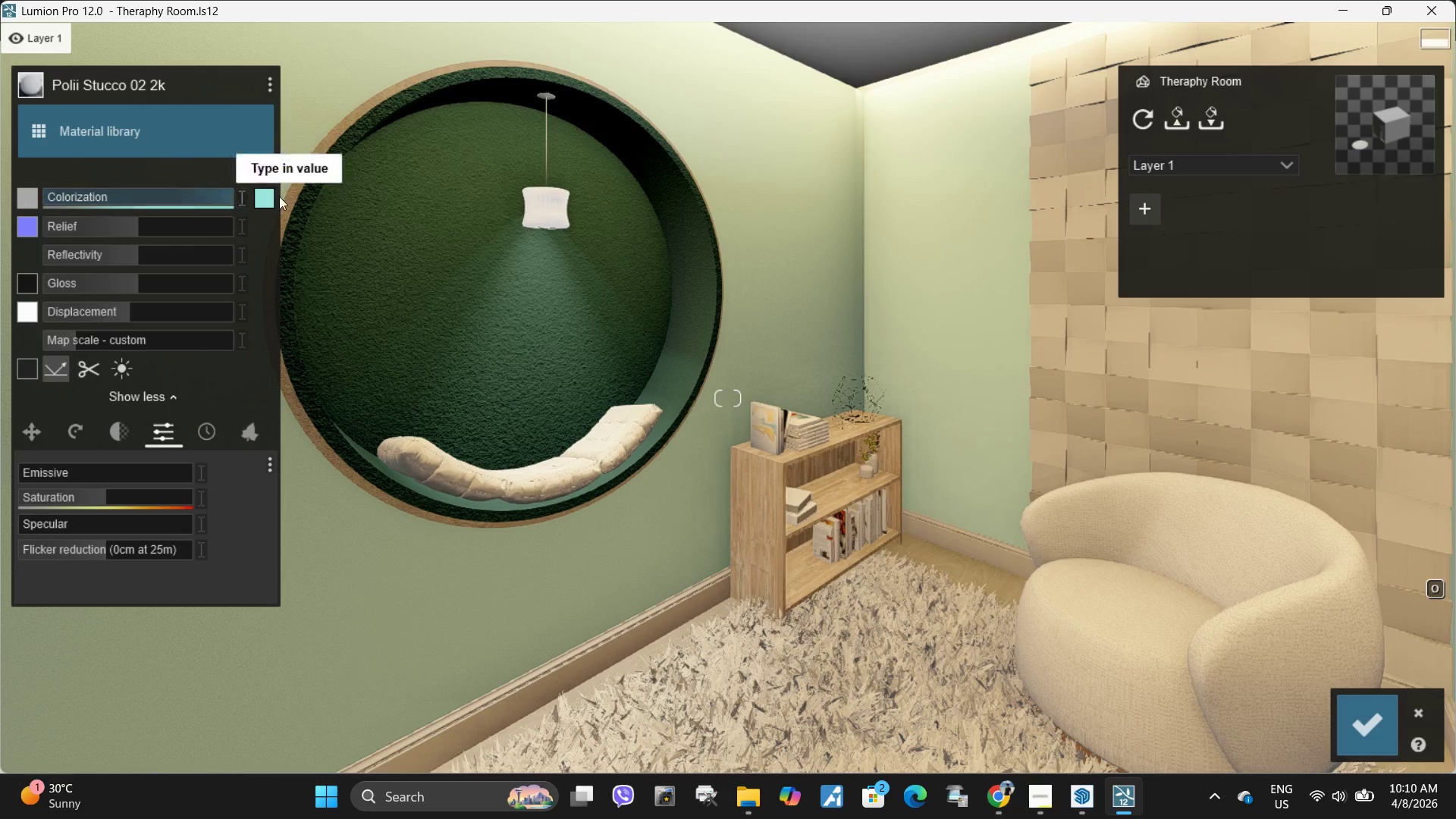 
left_click([264, 198])
 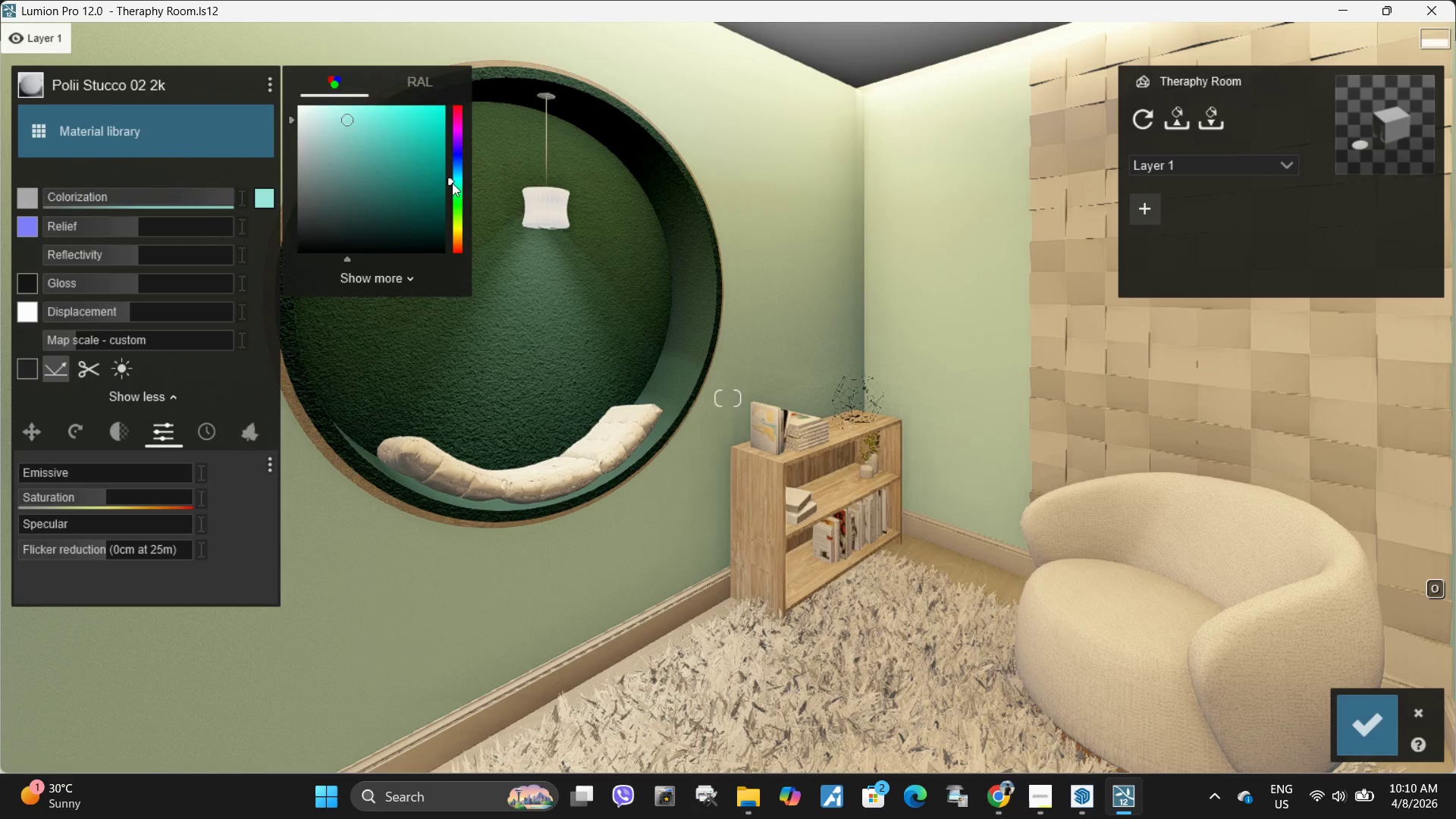 
left_click_drag(start_coordinate=[452, 183], to_coordinate=[453, 193])
 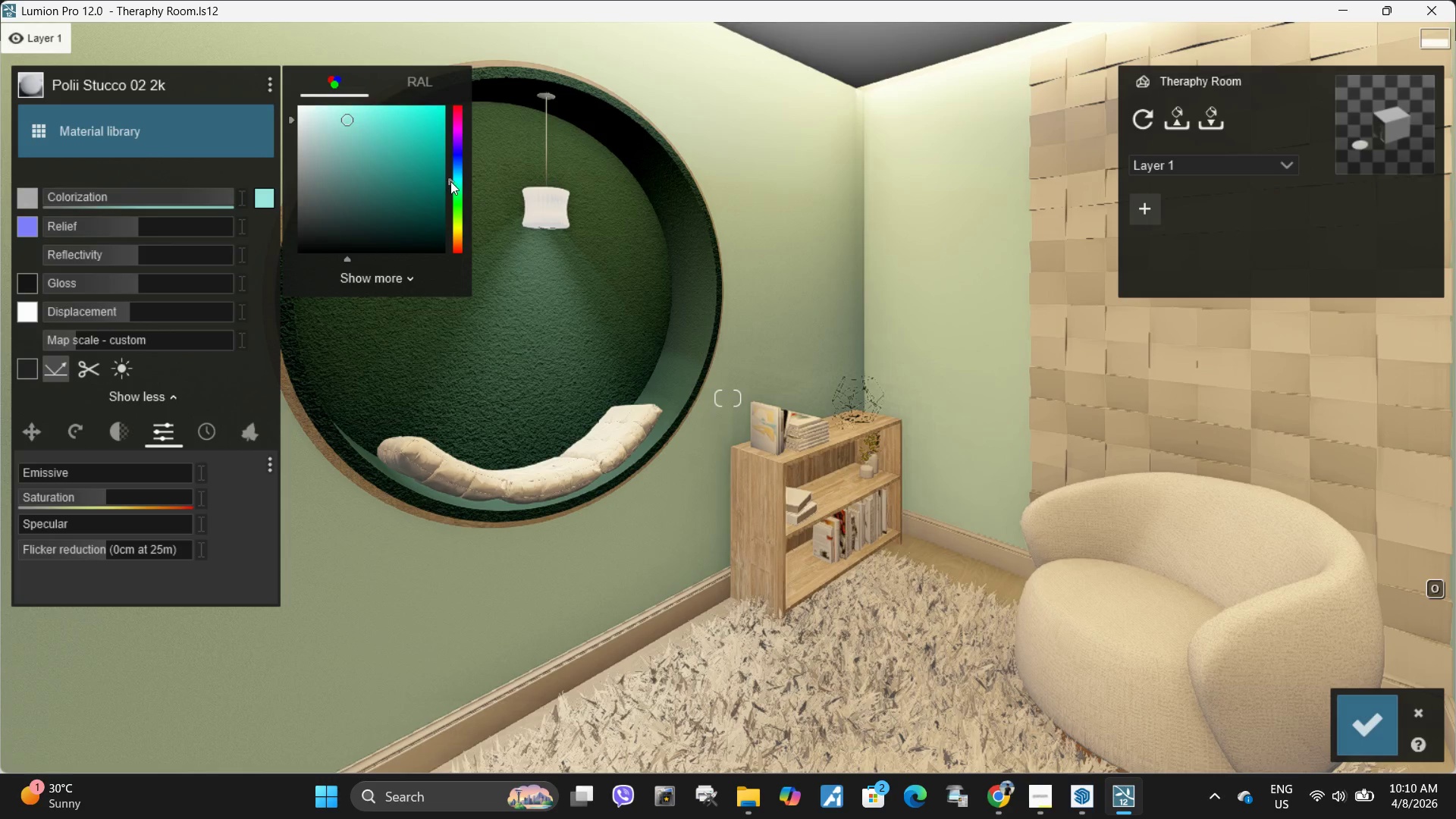 
left_click_drag(start_coordinate=[450, 181], to_coordinate=[450, 188])
 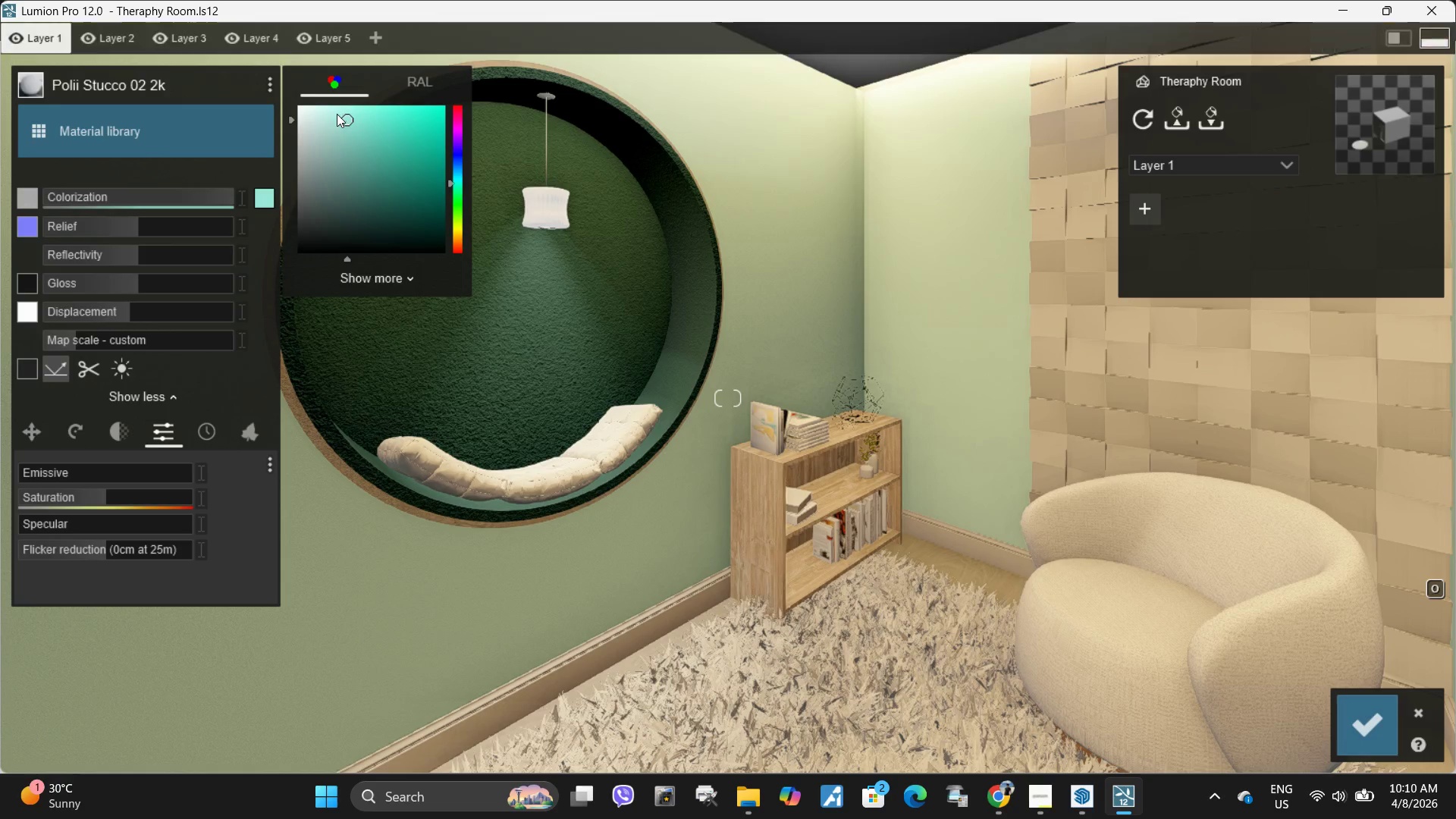 
left_click_drag(start_coordinate=[347, 121], to_coordinate=[336, 115])
 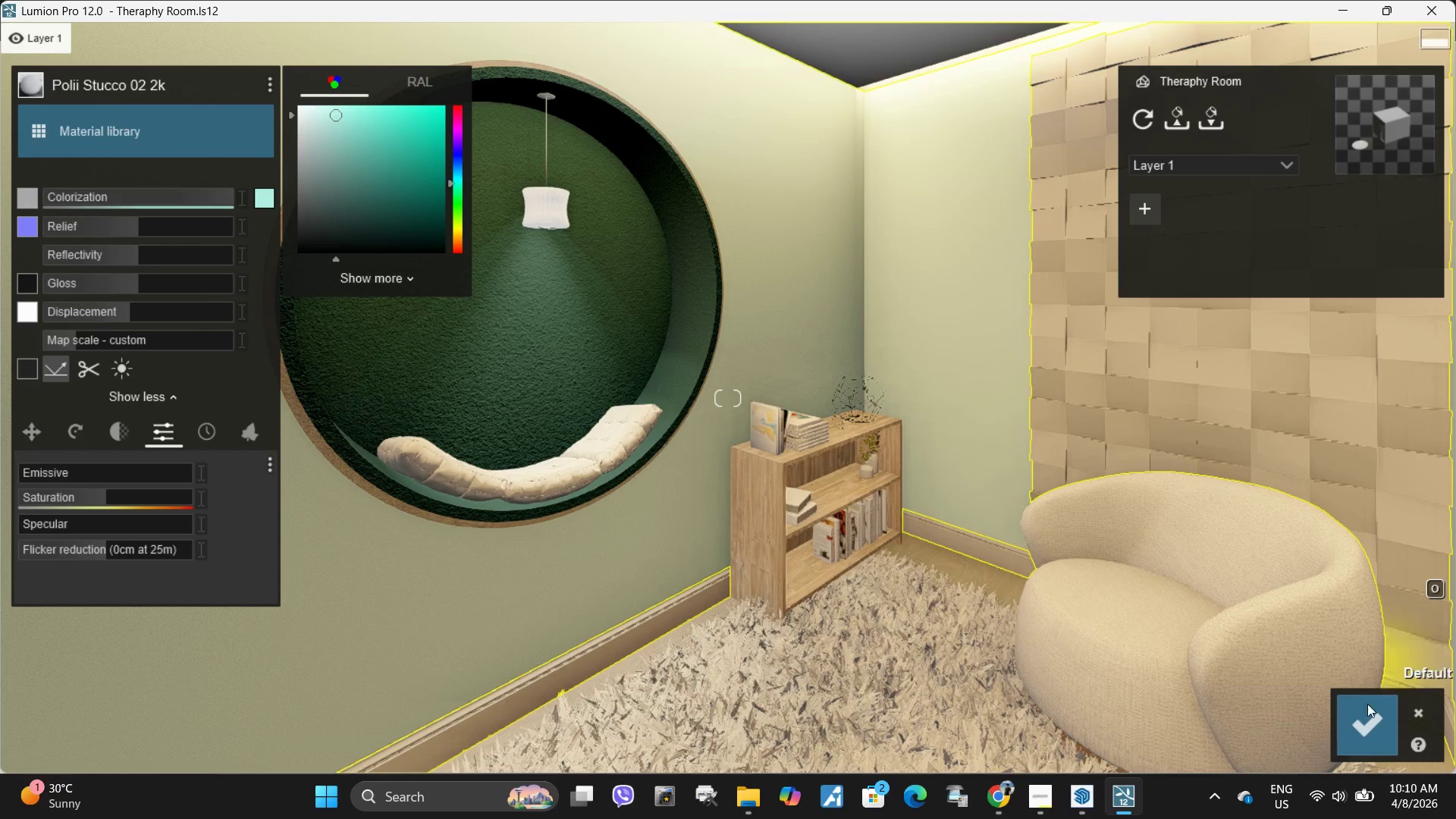 
left_click([1367, 710])
 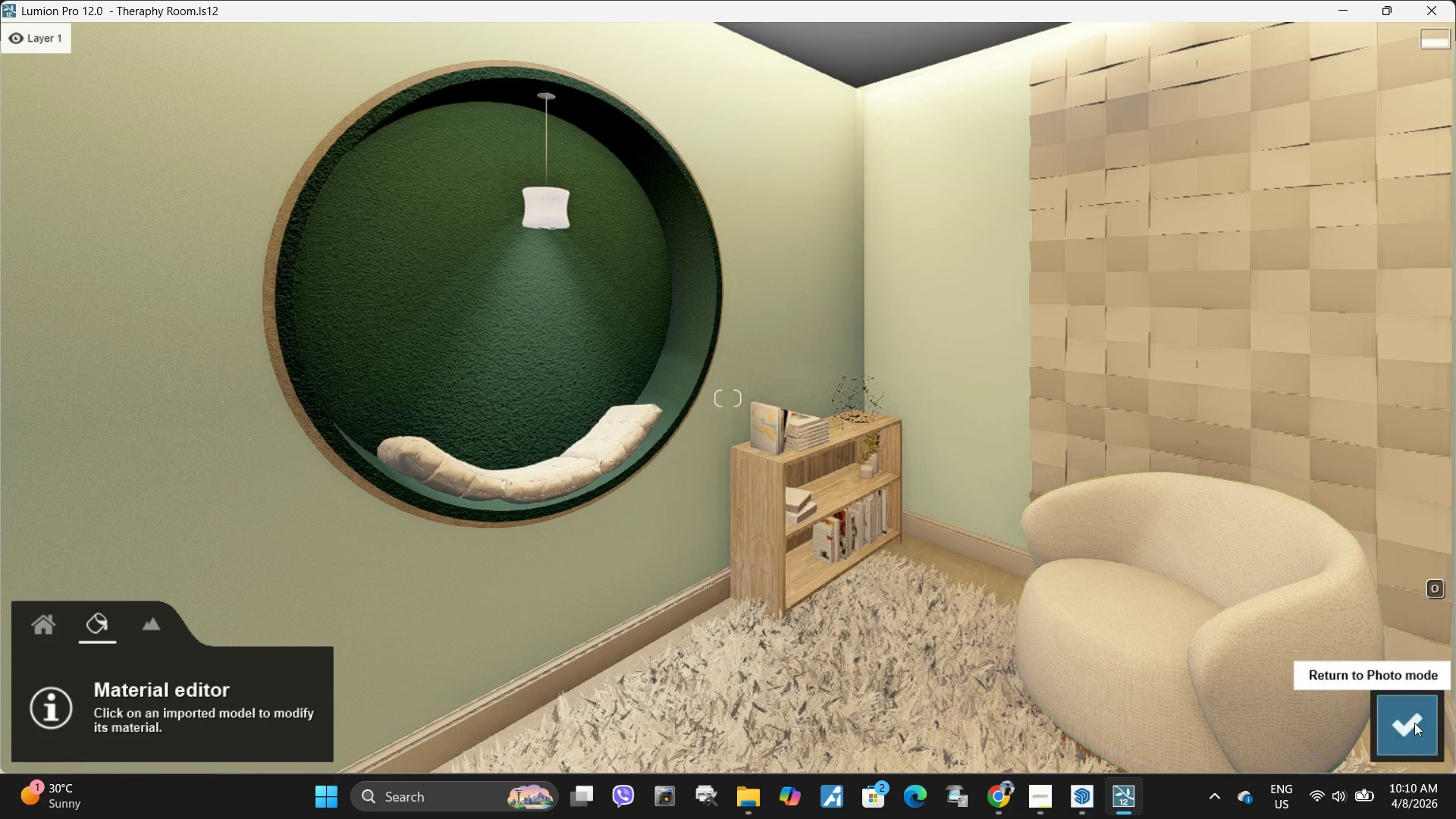 
left_click([1414, 723])
 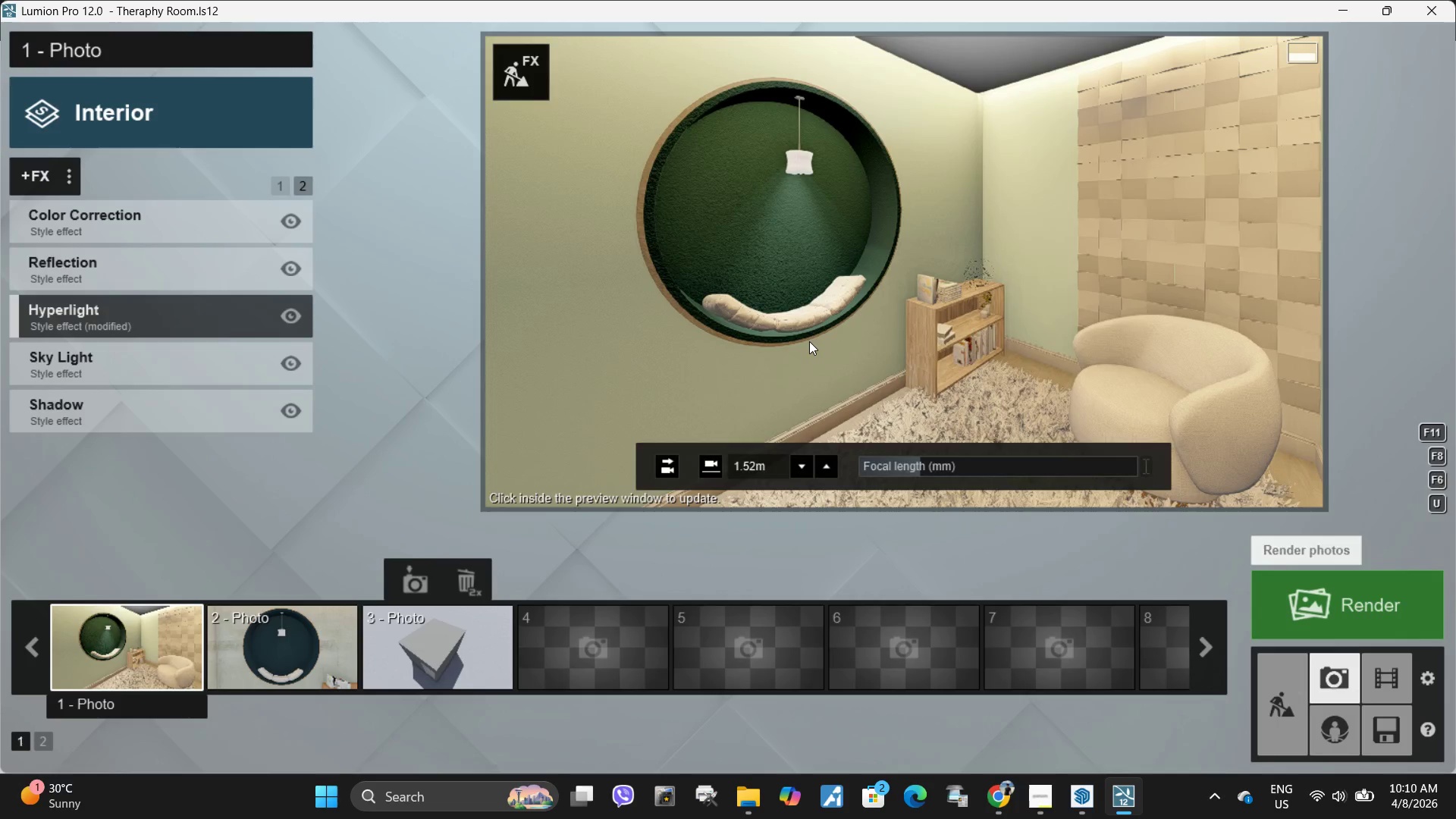 
left_click([809, 341])
 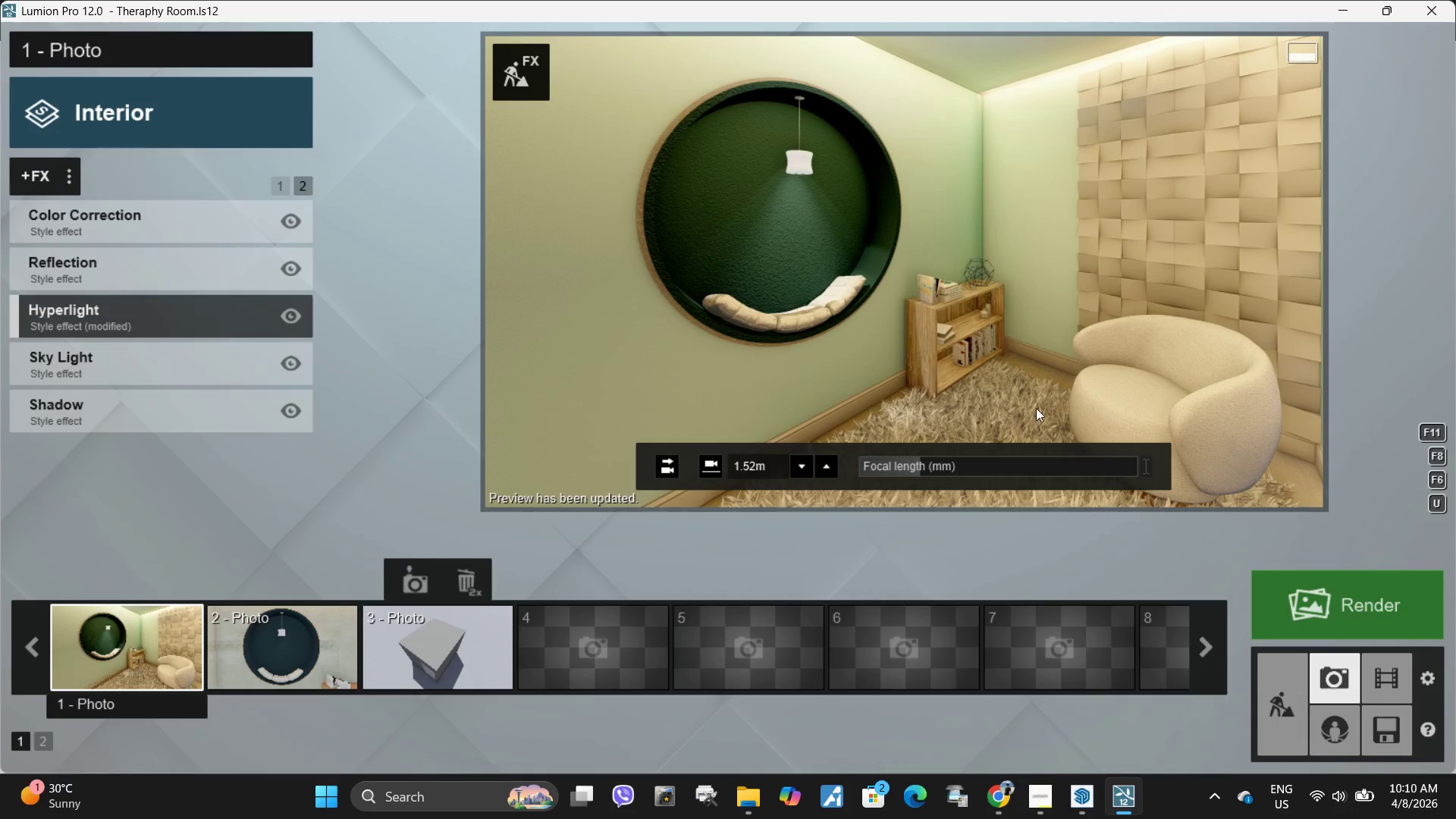 
wait(5.7)
 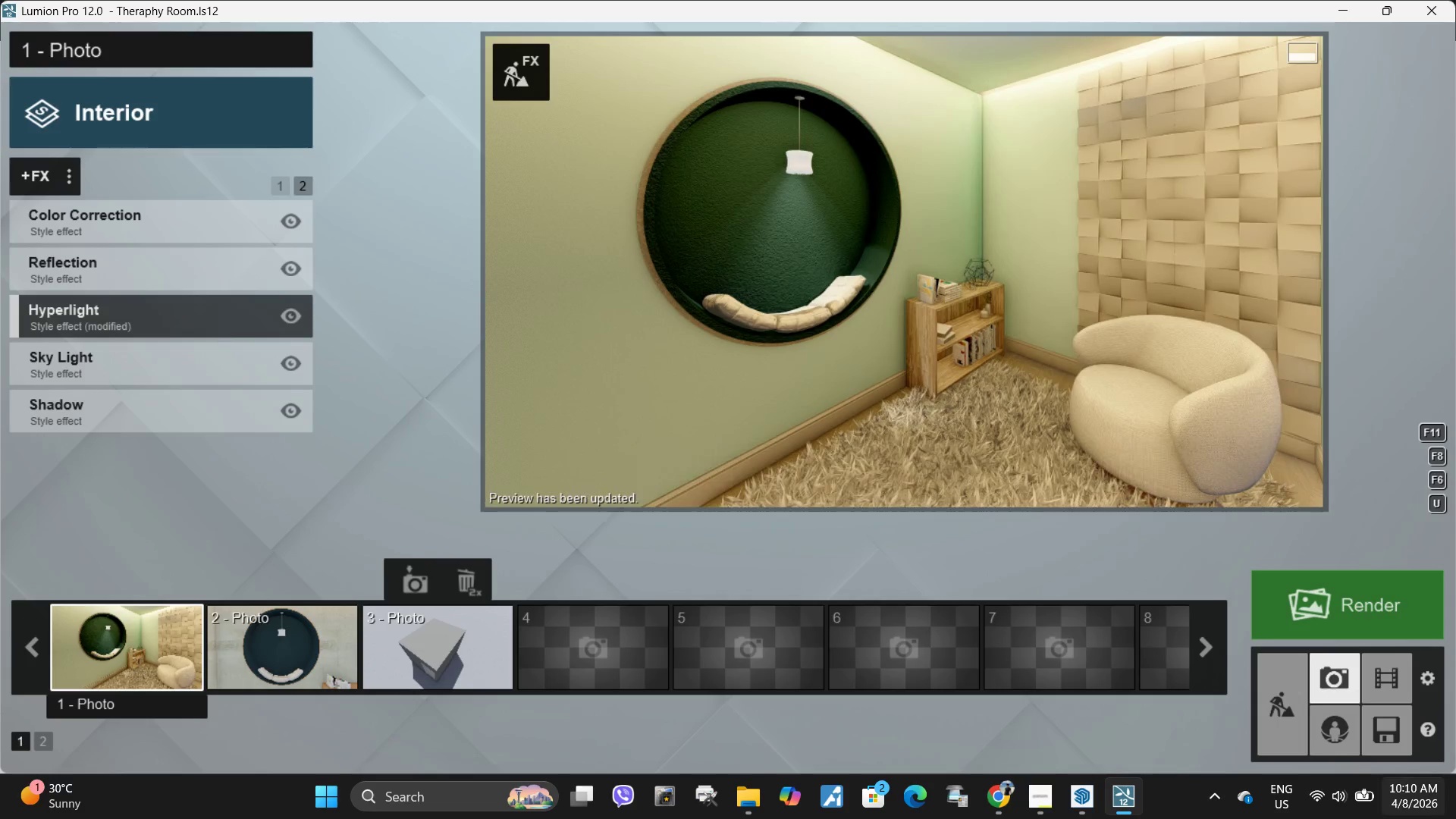 
left_click([1276, 691])
 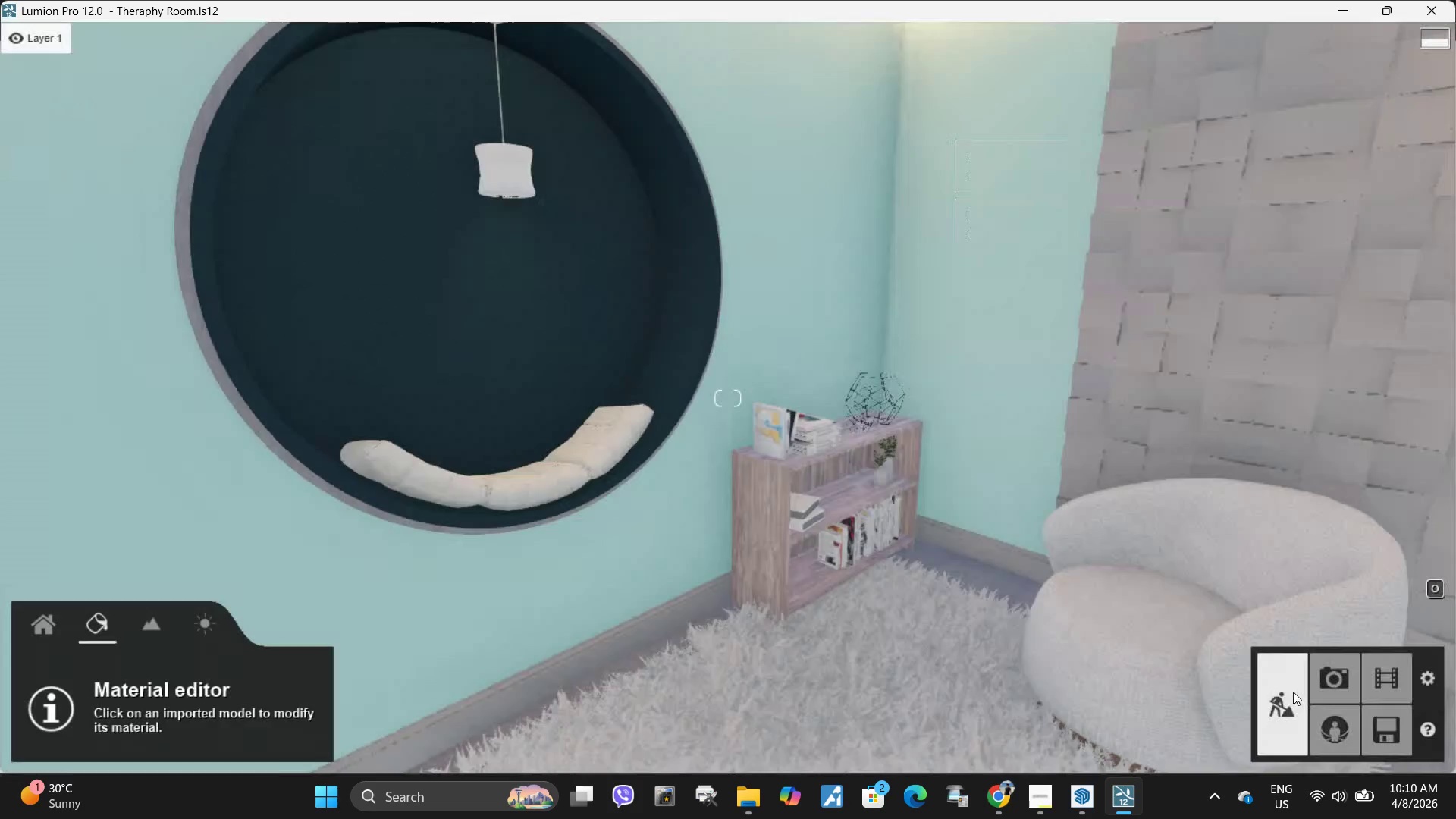 
left_click([1323, 673])
 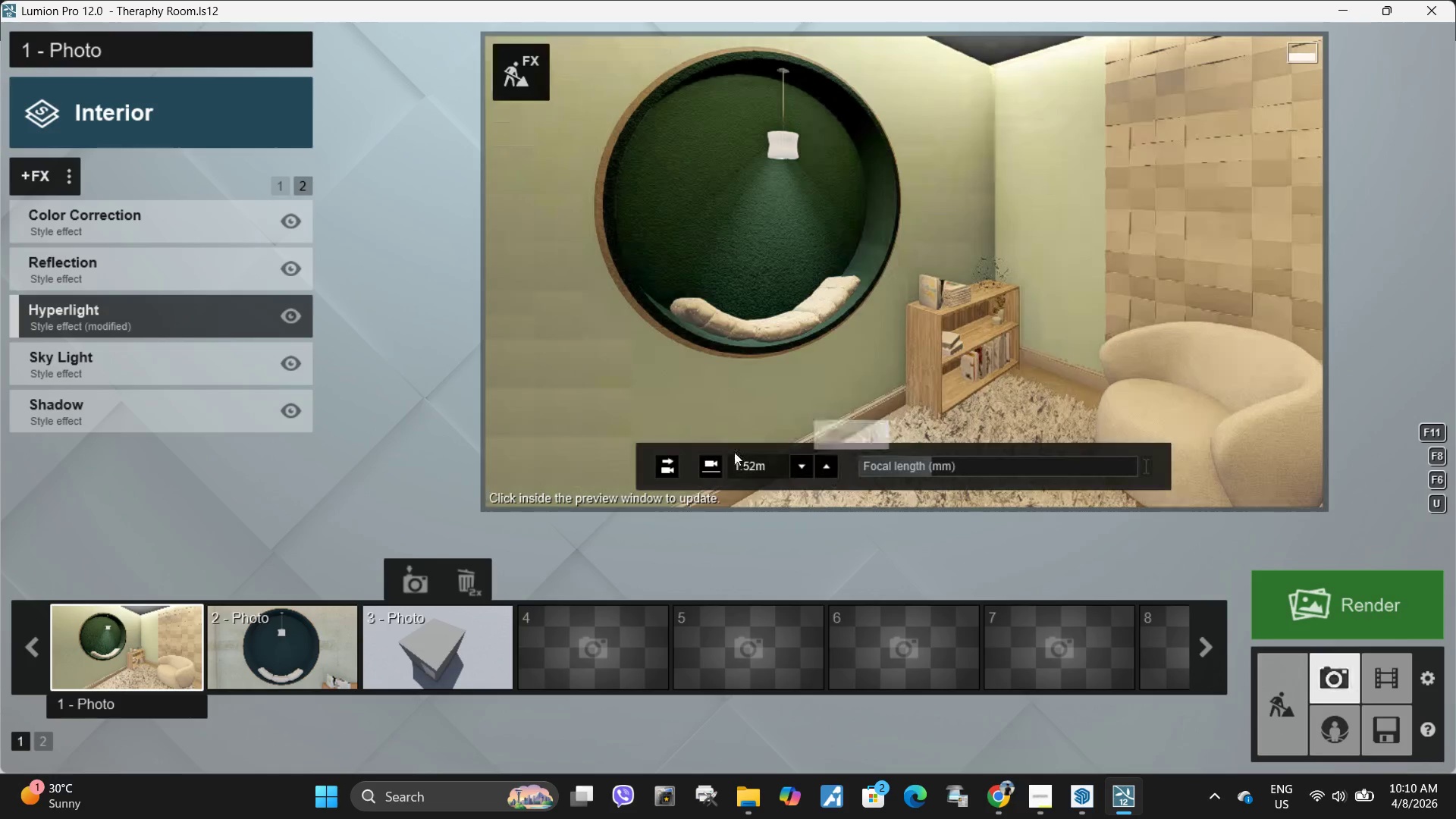 
left_click([714, 246])
 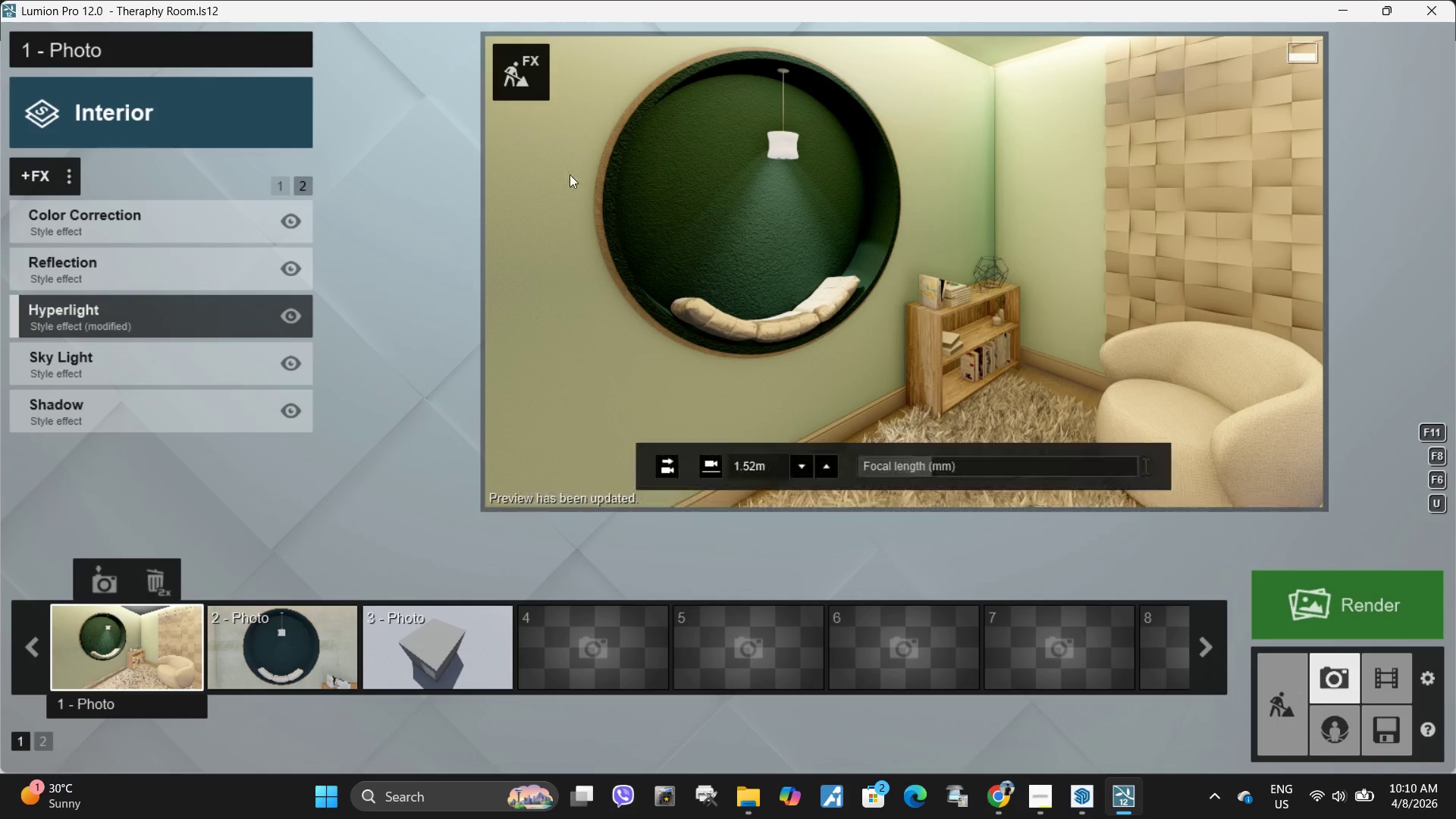 
left_click([521, 67])
 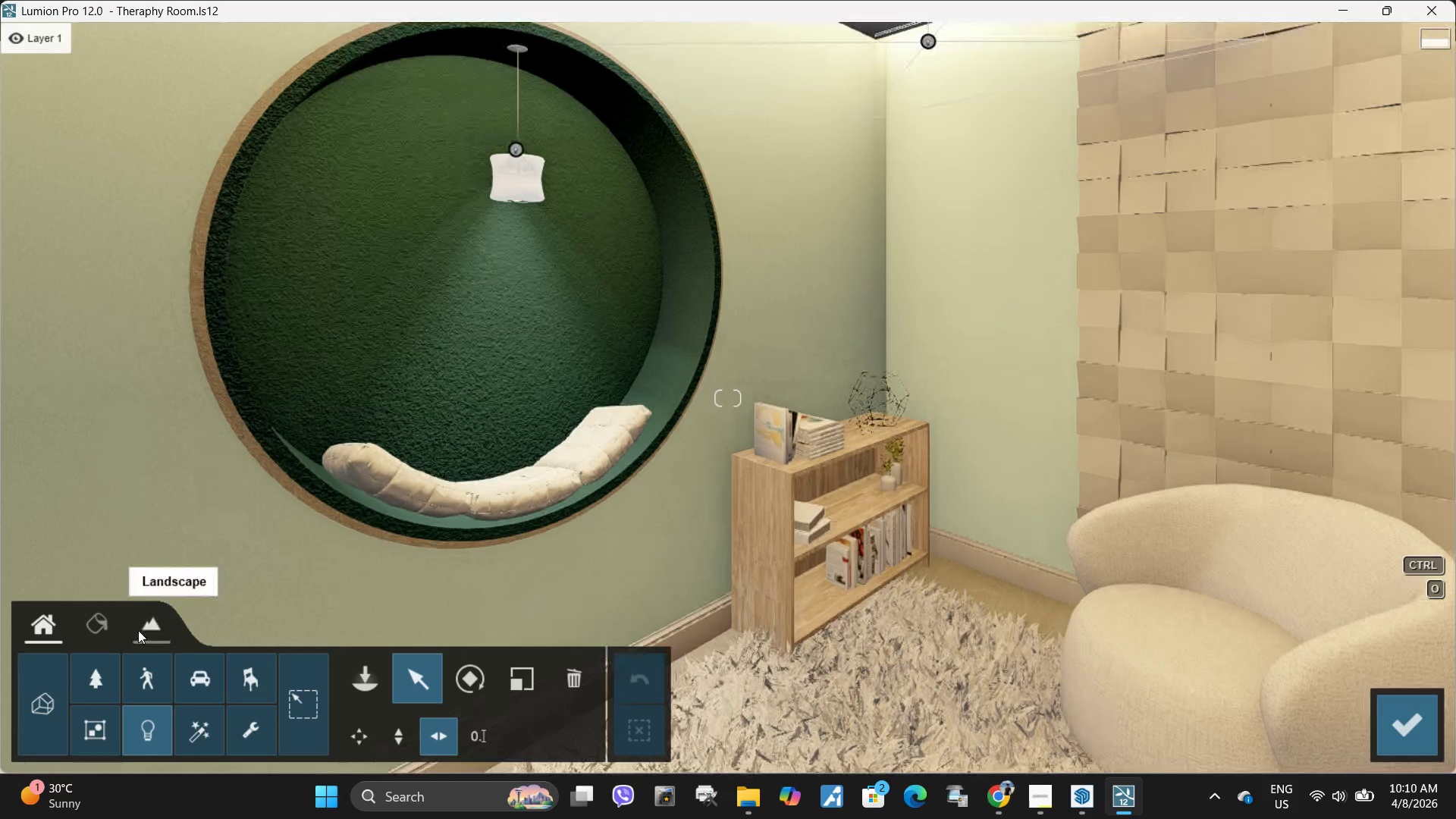 
left_click([100, 625])
 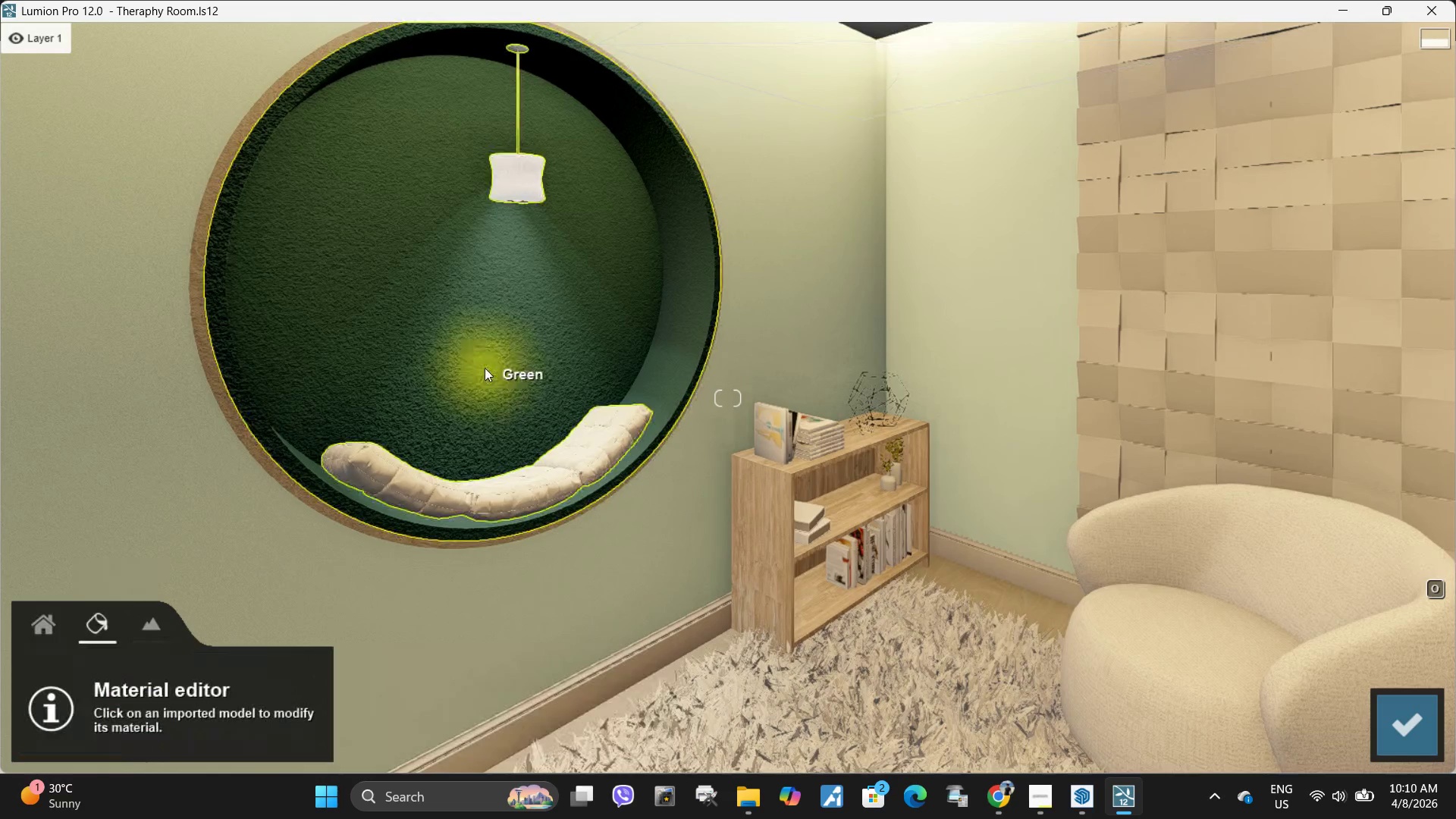 
left_click([485, 368])
 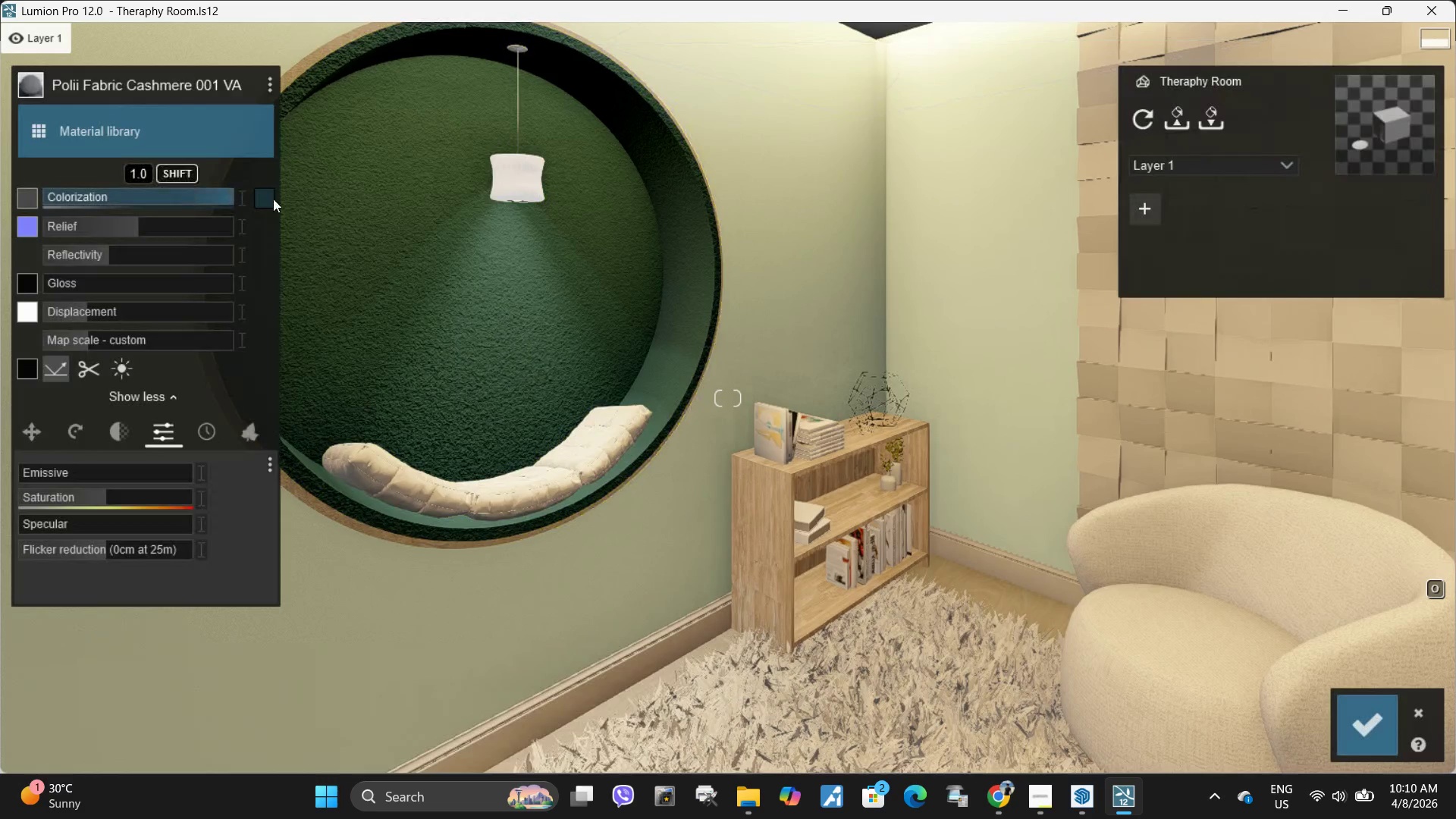 
left_click([264, 193])
 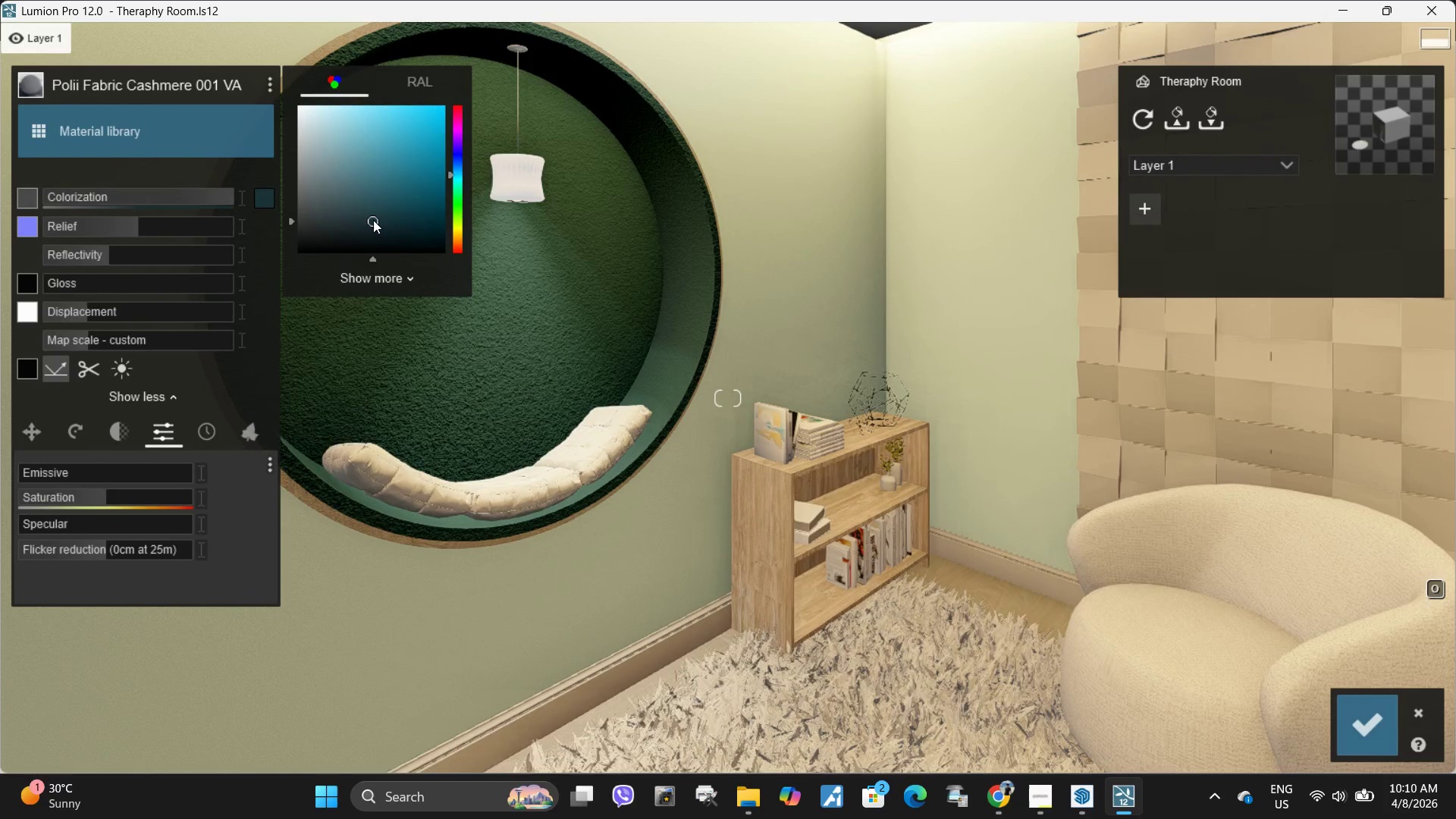 
left_click_drag(start_coordinate=[372, 220], to_coordinate=[347, 222])
 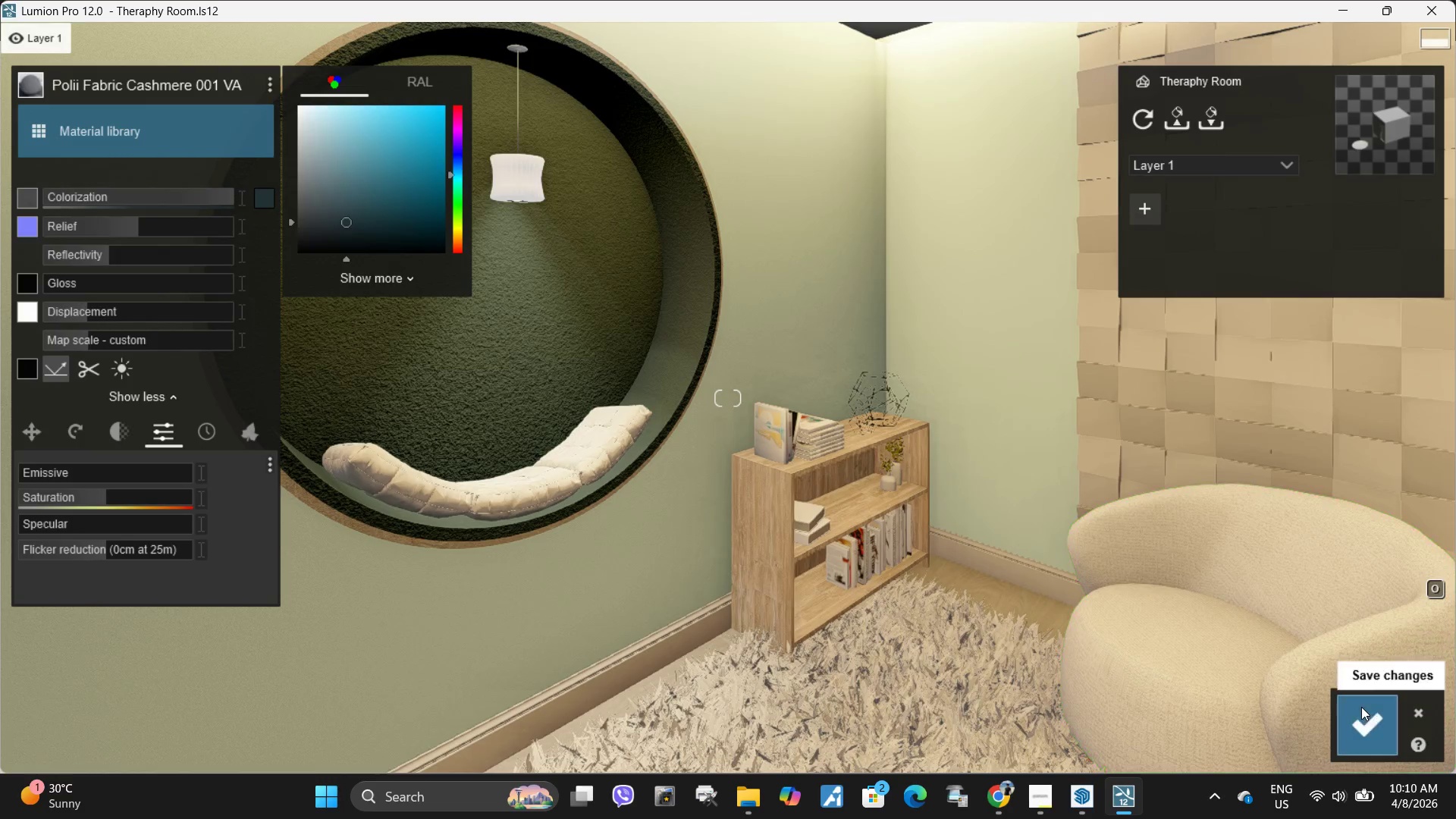 
left_click([1361, 707])
 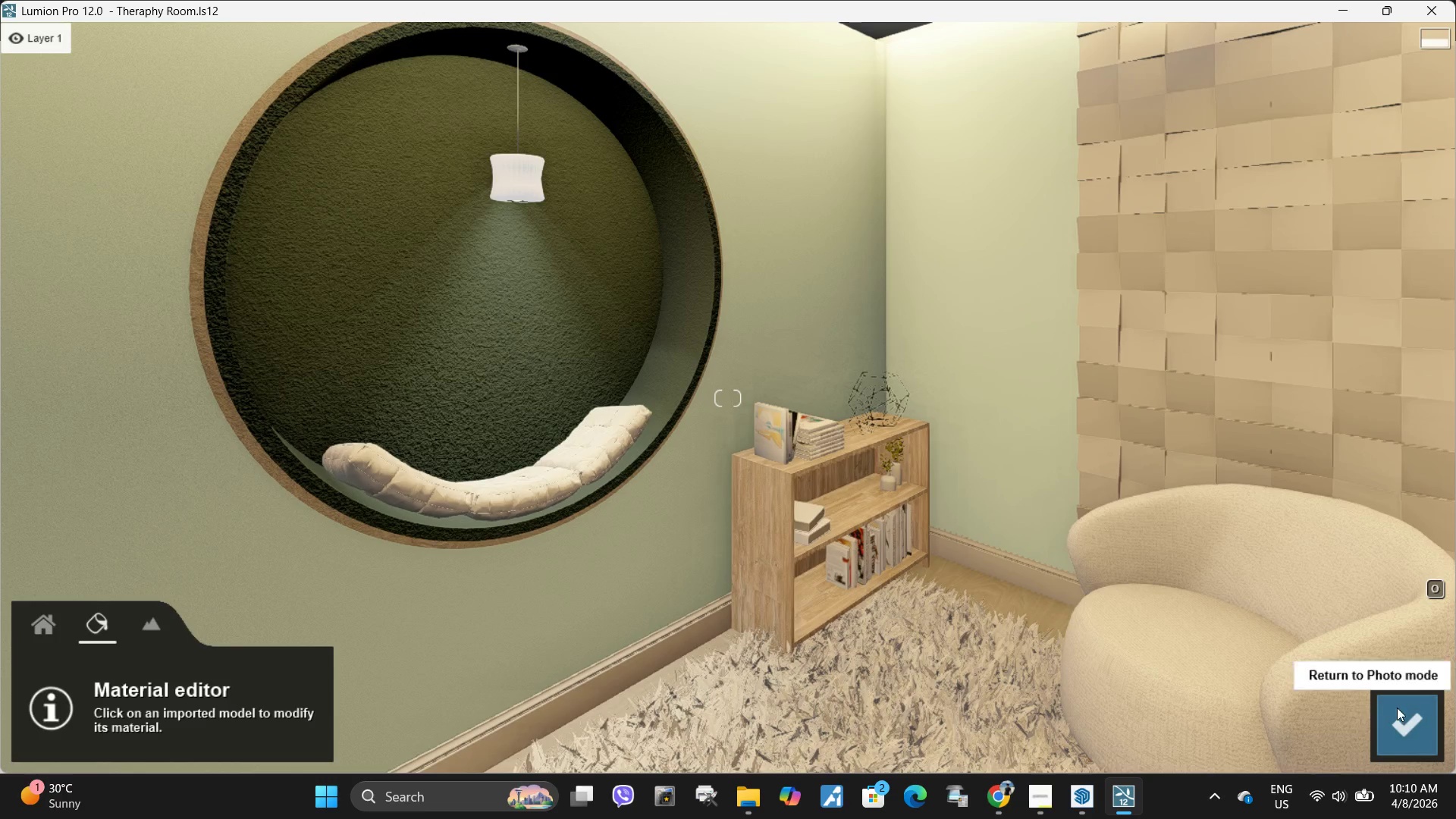 
left_click([1398, 708])
 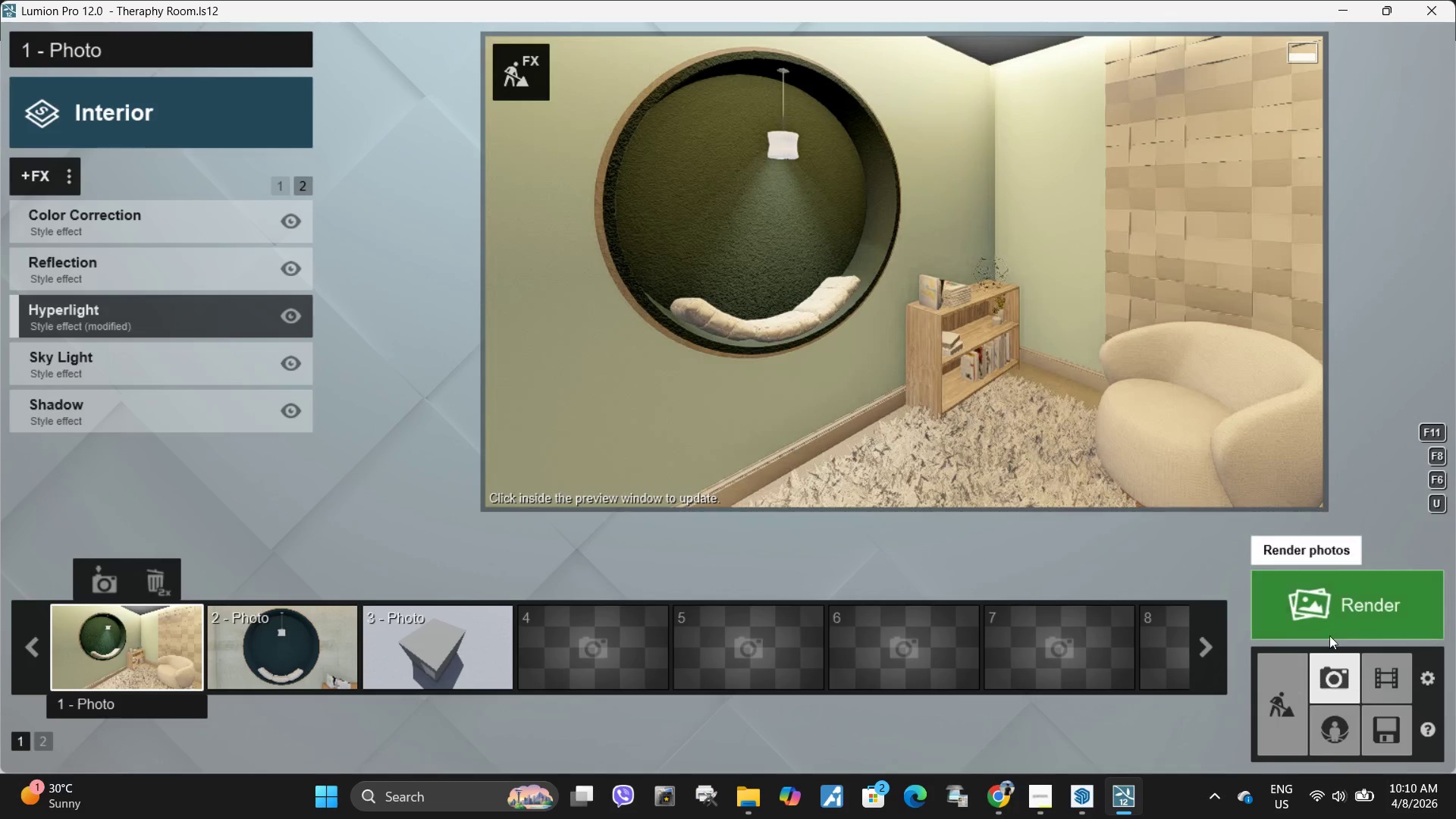 
left_click([771, 367])
 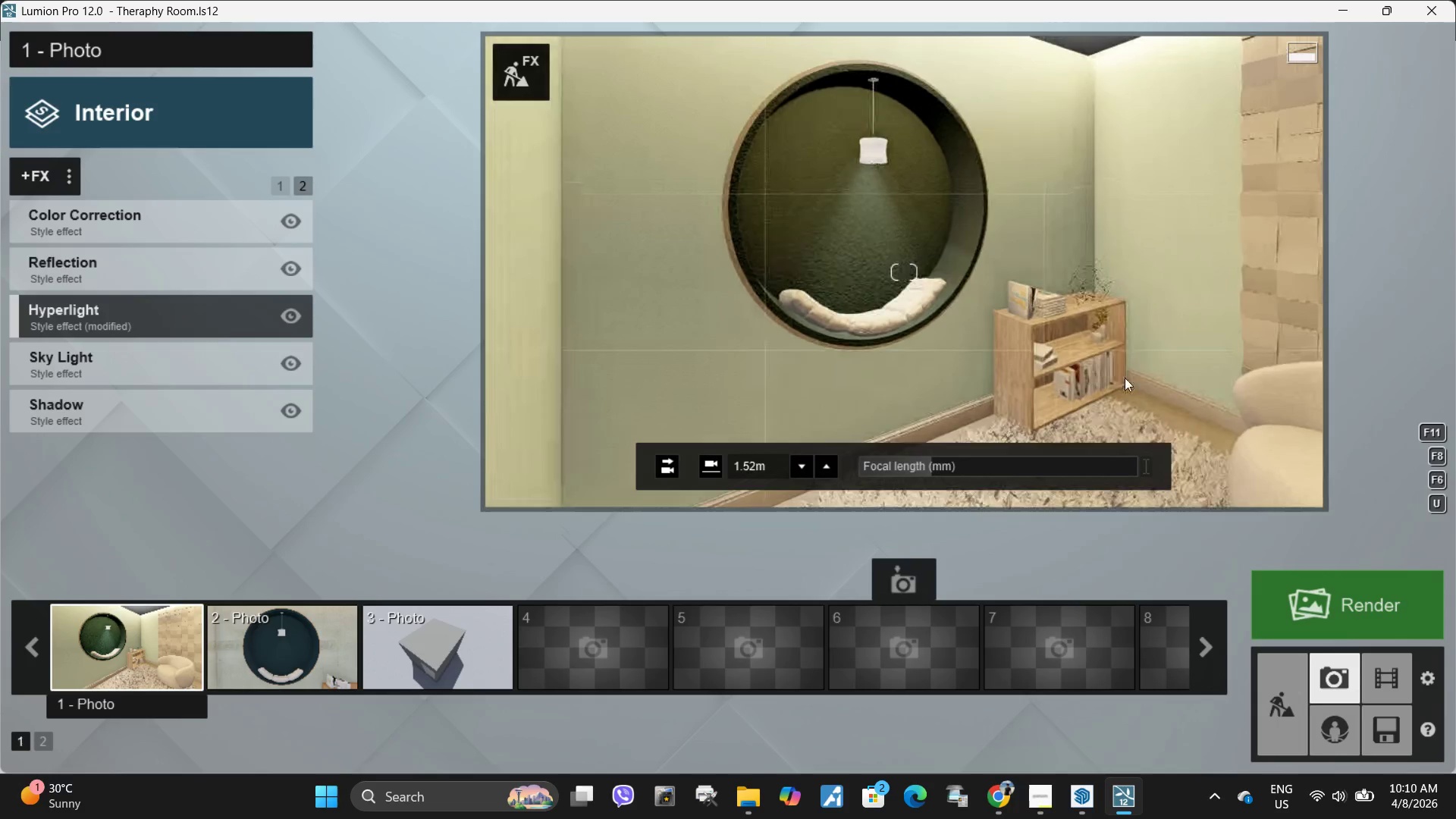 
double_click([1118, 376])
 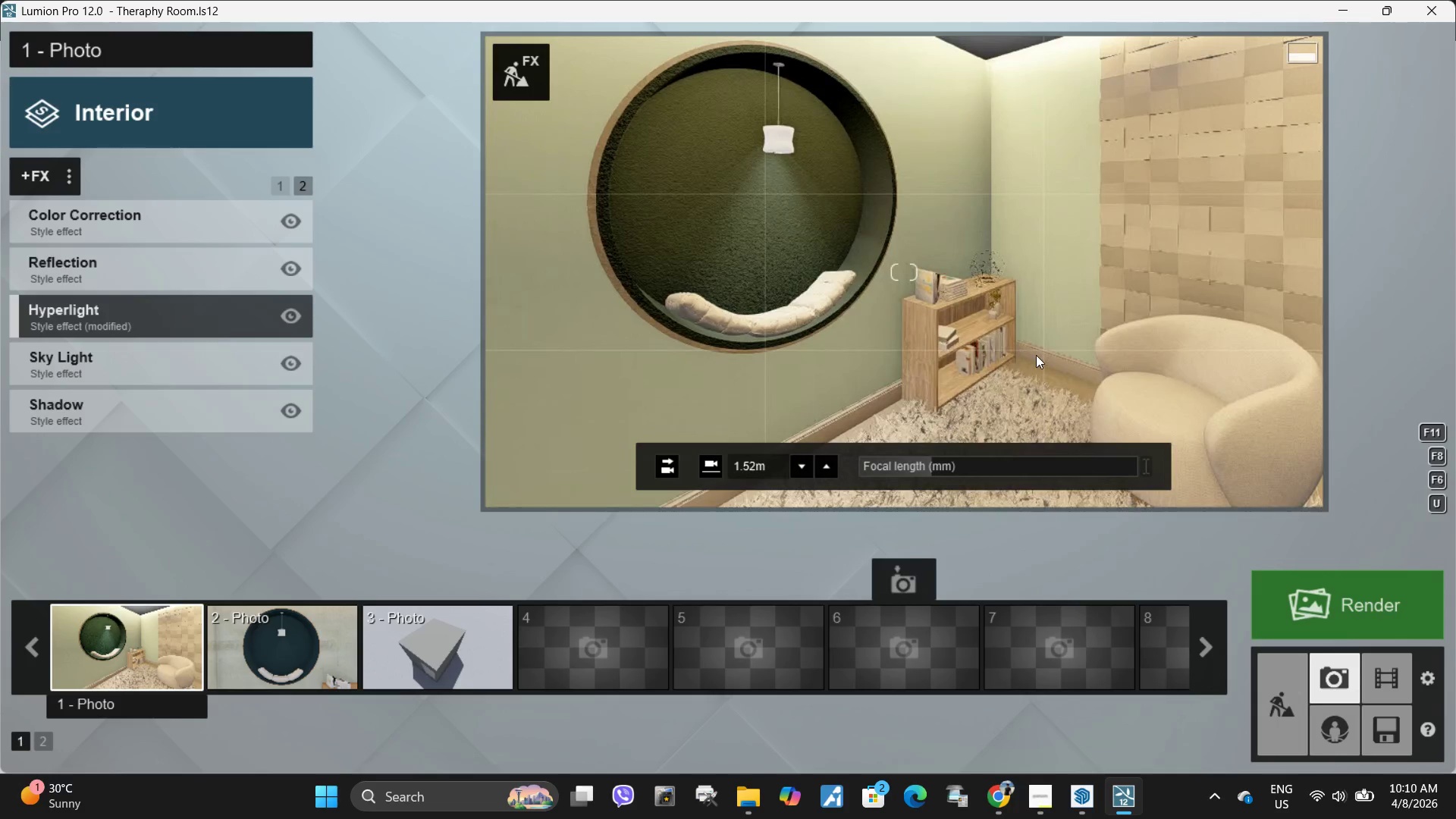 
left_click([1287, 682])
 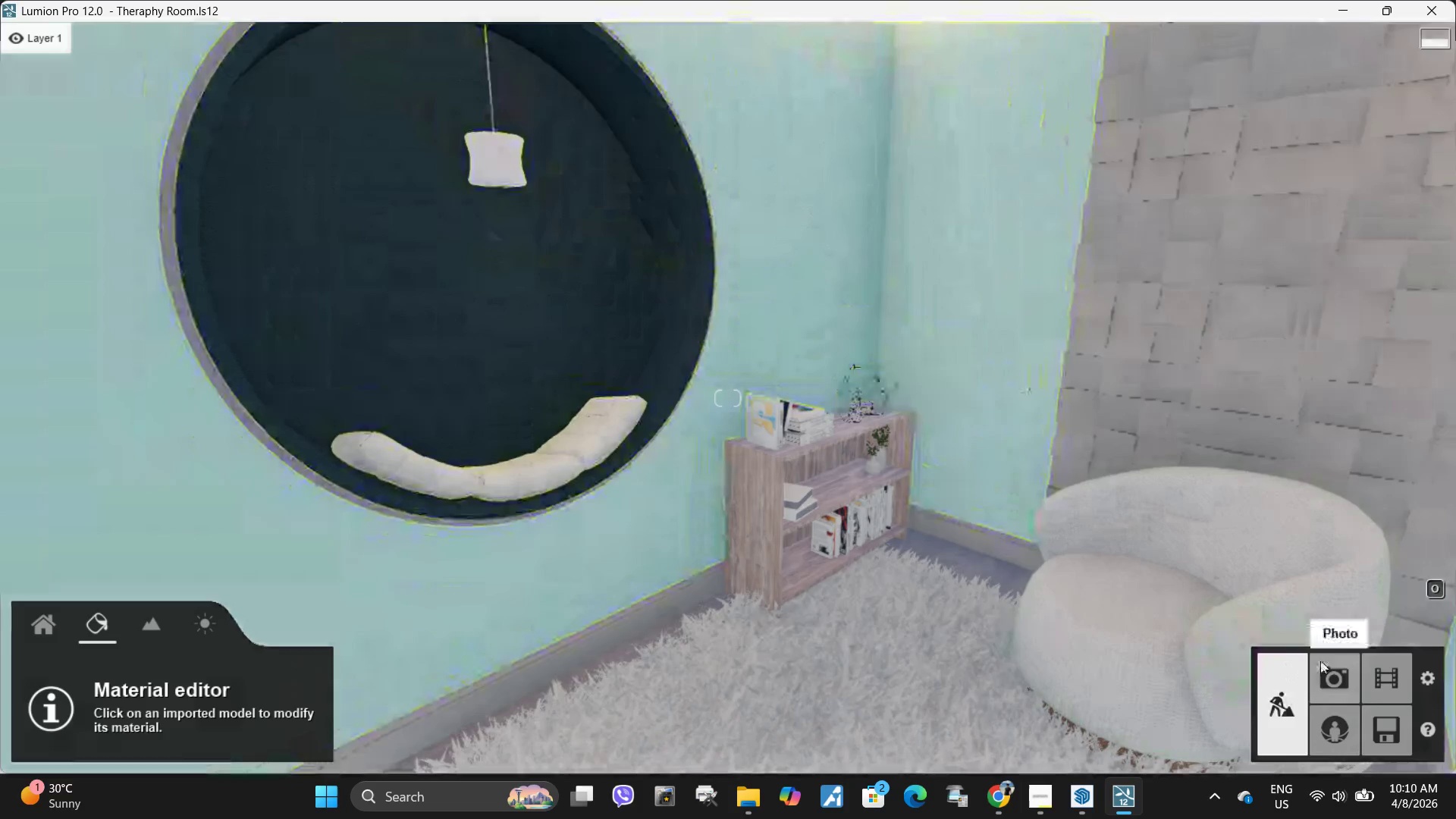 
left_click([1329, 670])
 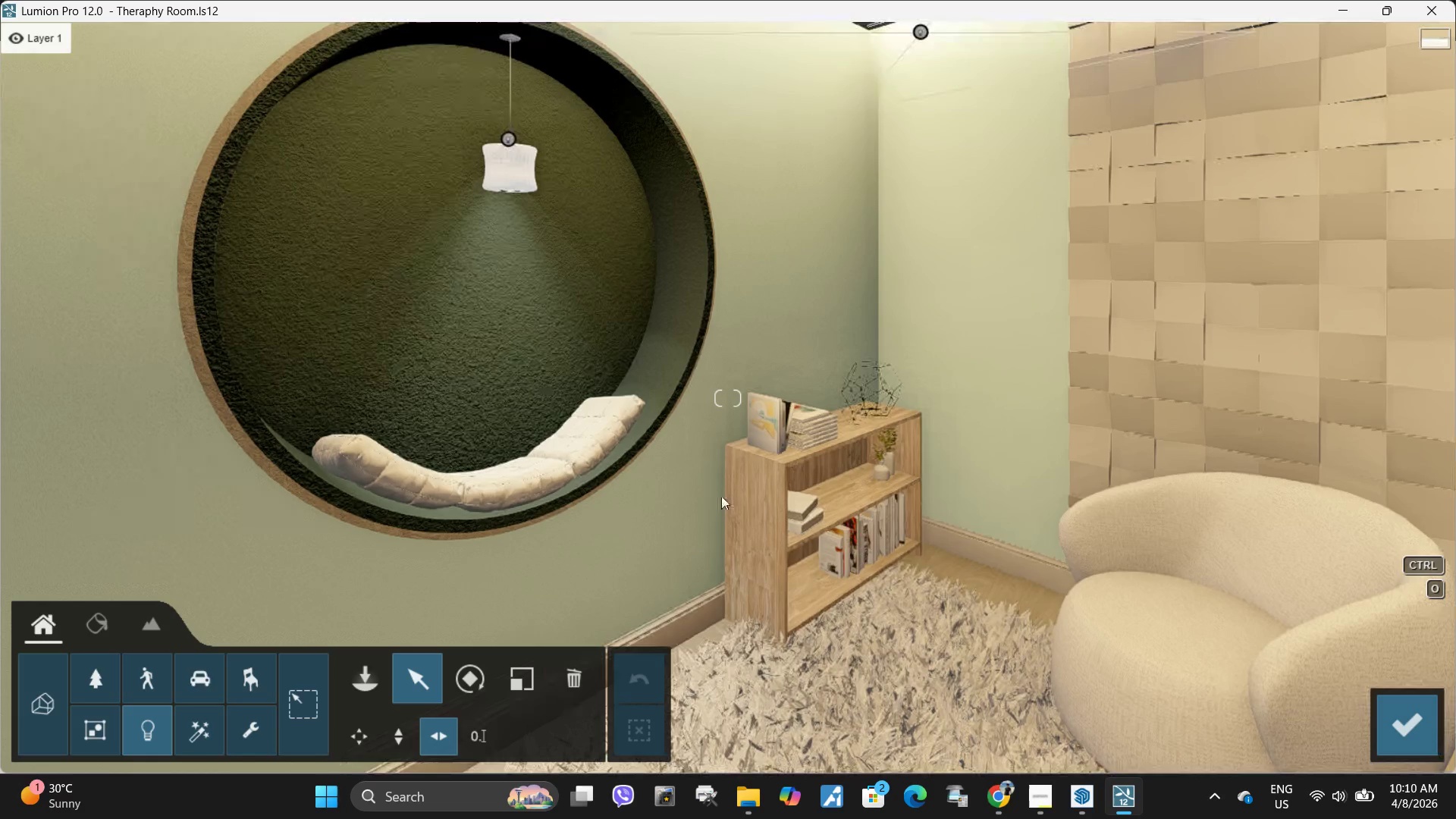 
left_click([100, 635])
 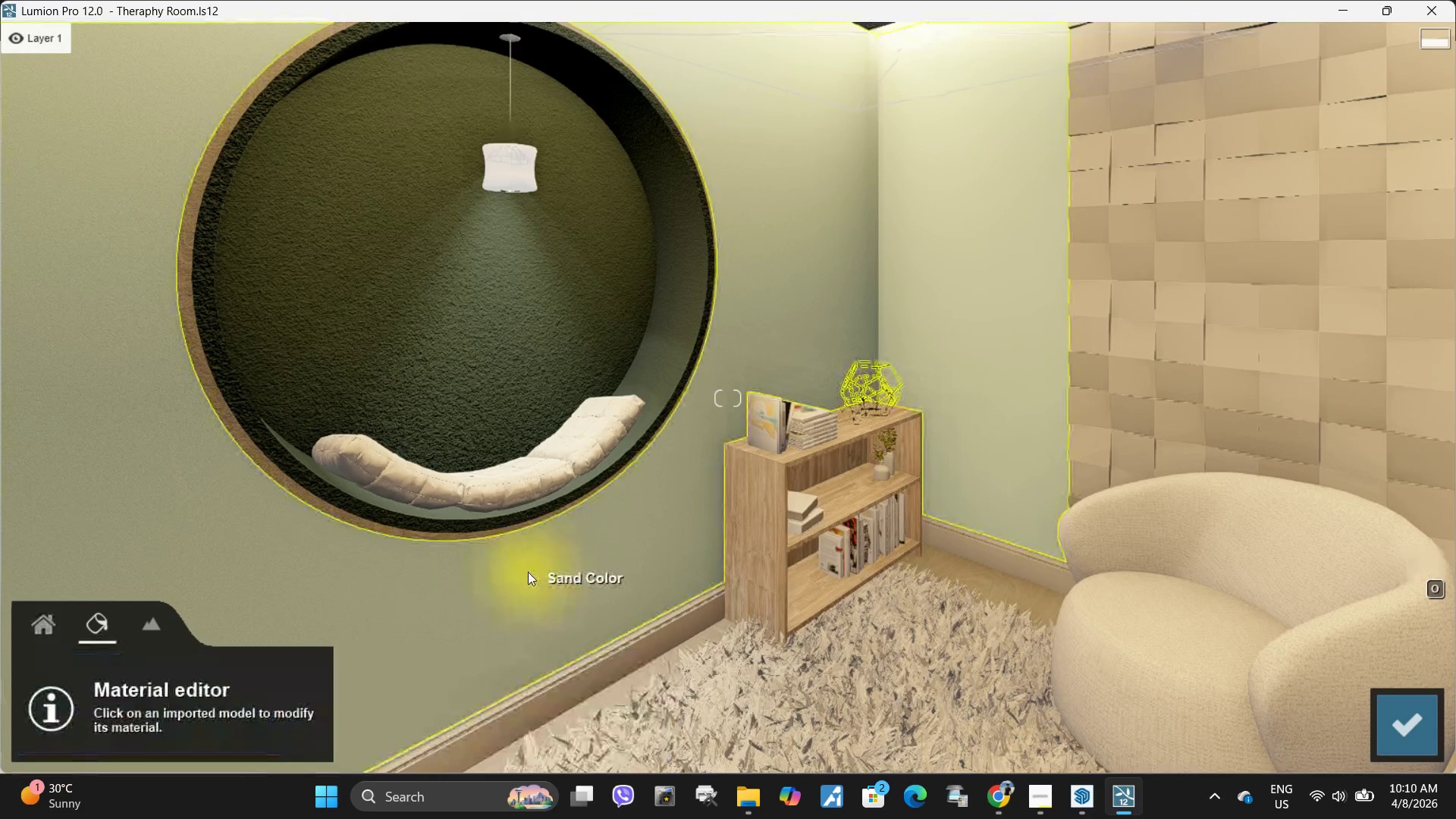 
left_click([528, 572])
 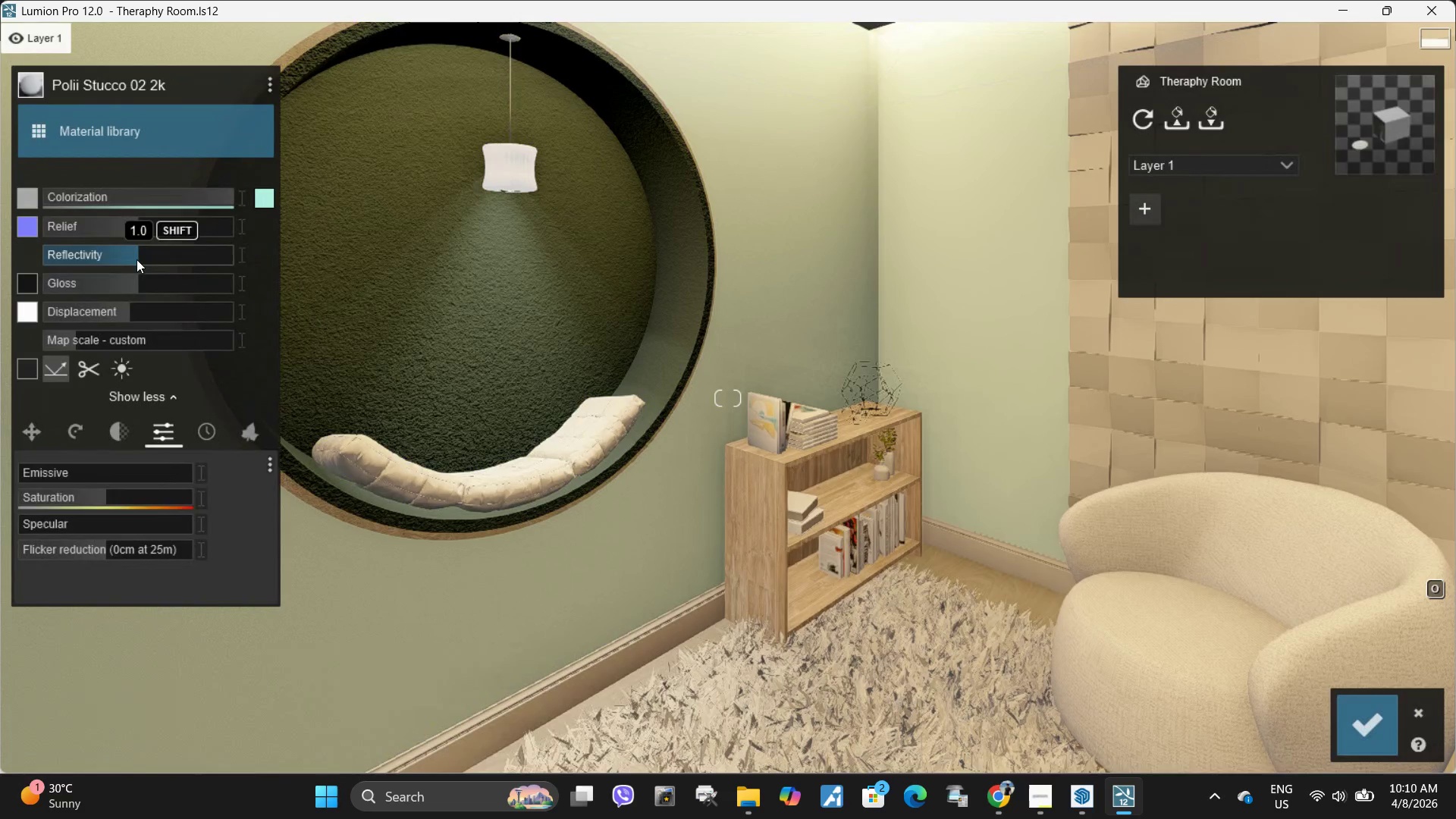 
left_click_drag(start_coordinate=[136, 259], to_coordinate=[108, 262])
 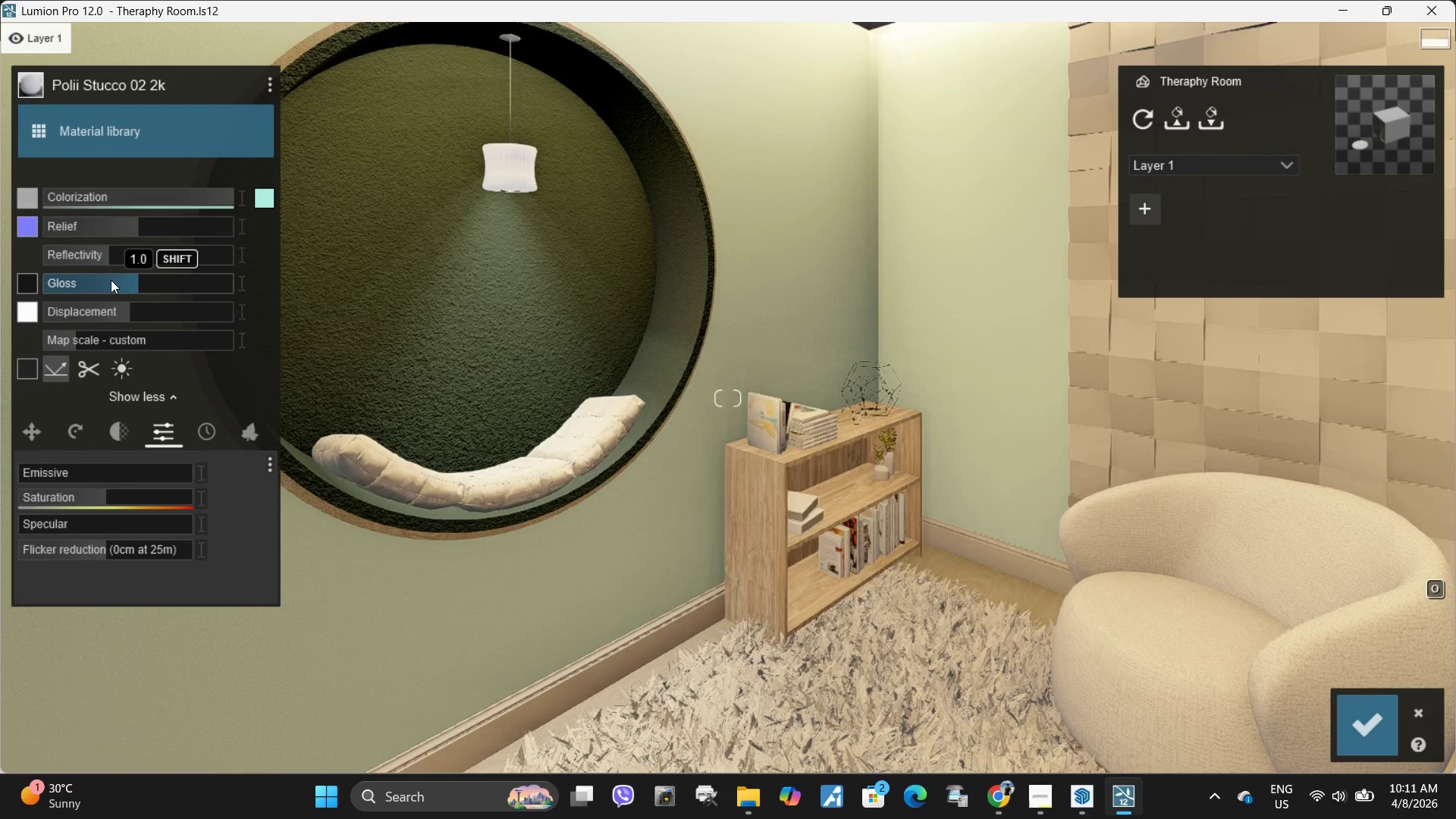 
left_click_drag(start_coordinate=[120, 278], to_coordinate=[29, 280])
 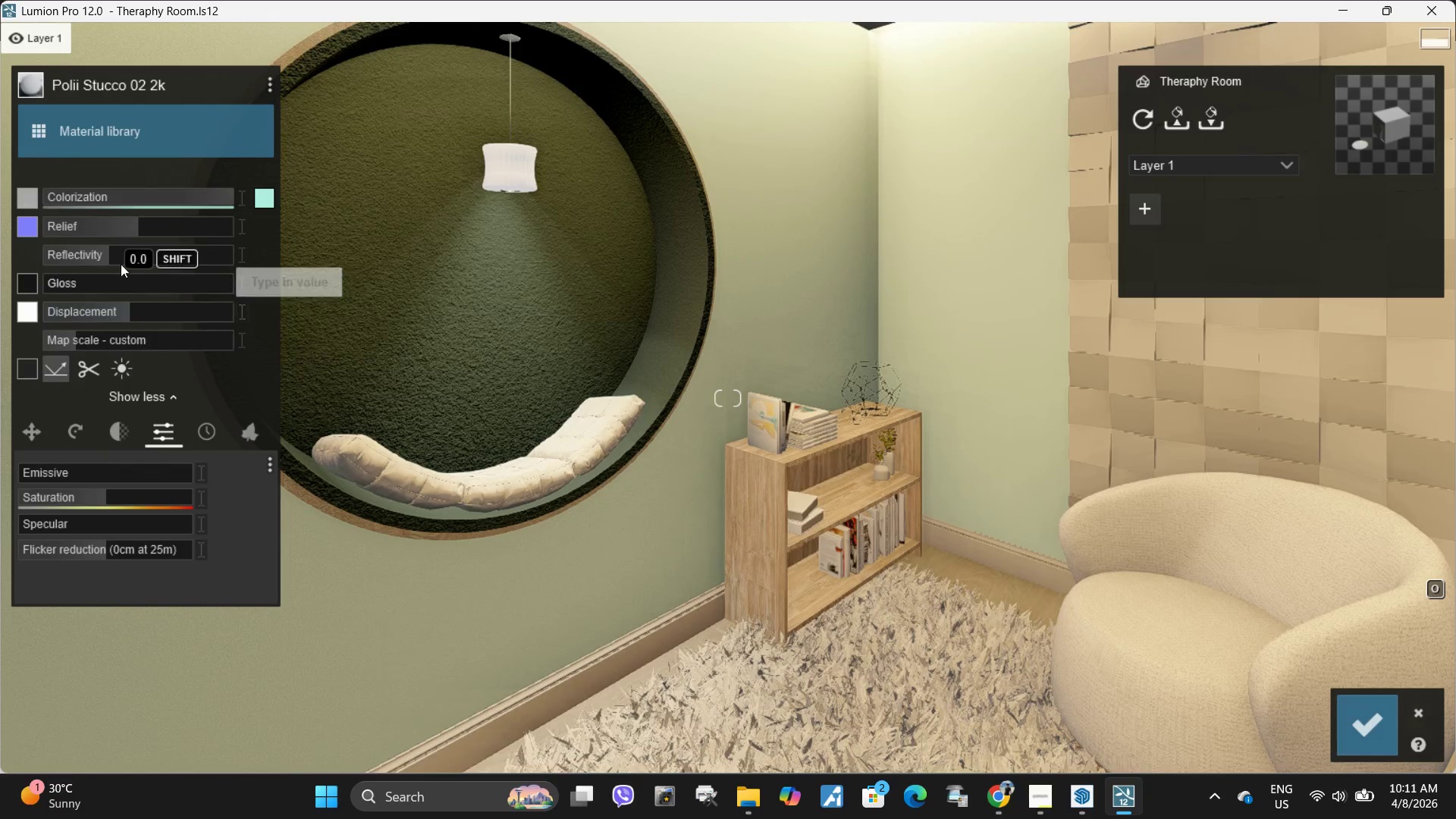 
left_click_drag(start_coordinate=[109, 258], to_coordinate=[169, 256])
 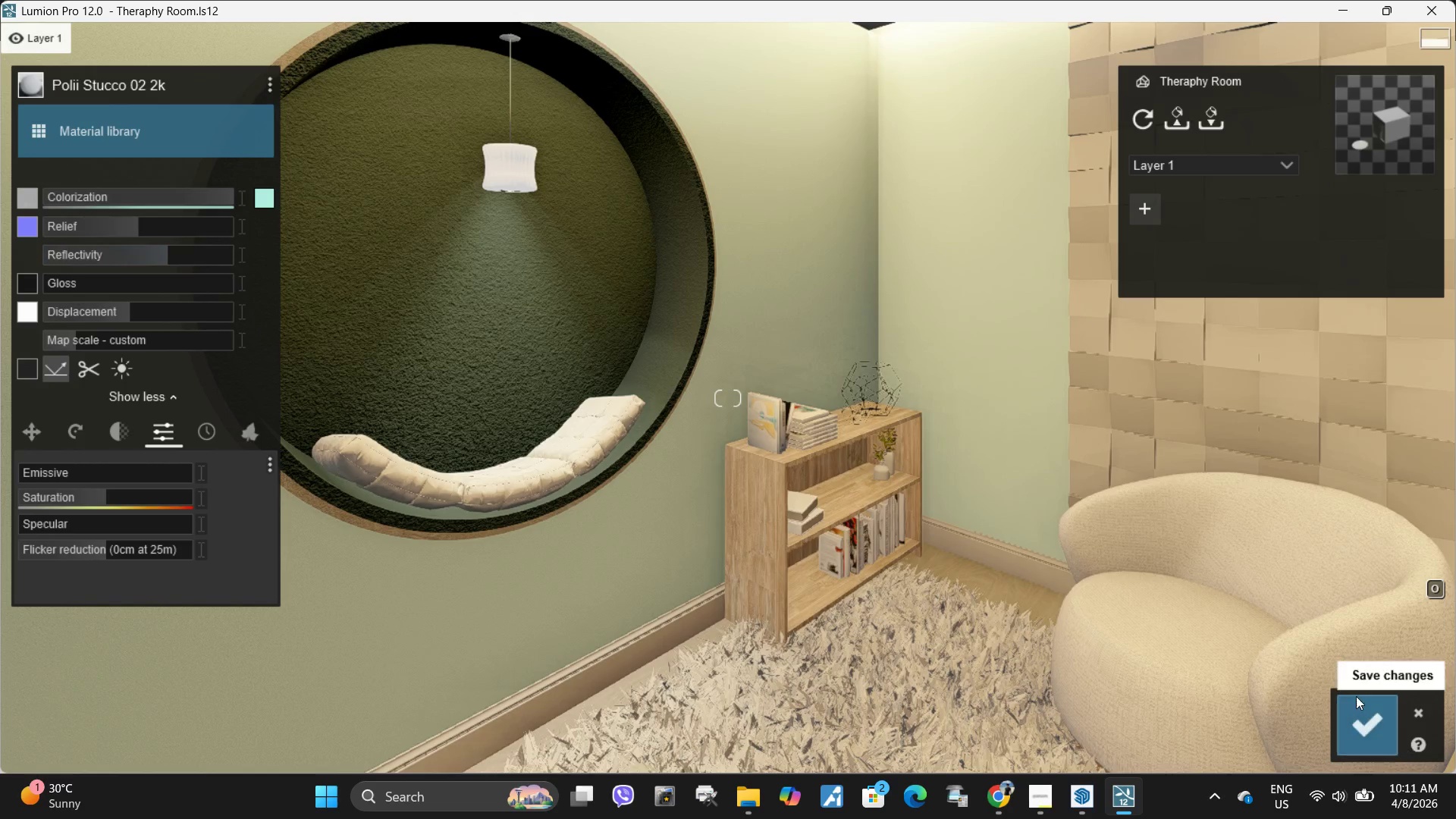 
left_click([1355, 695])
 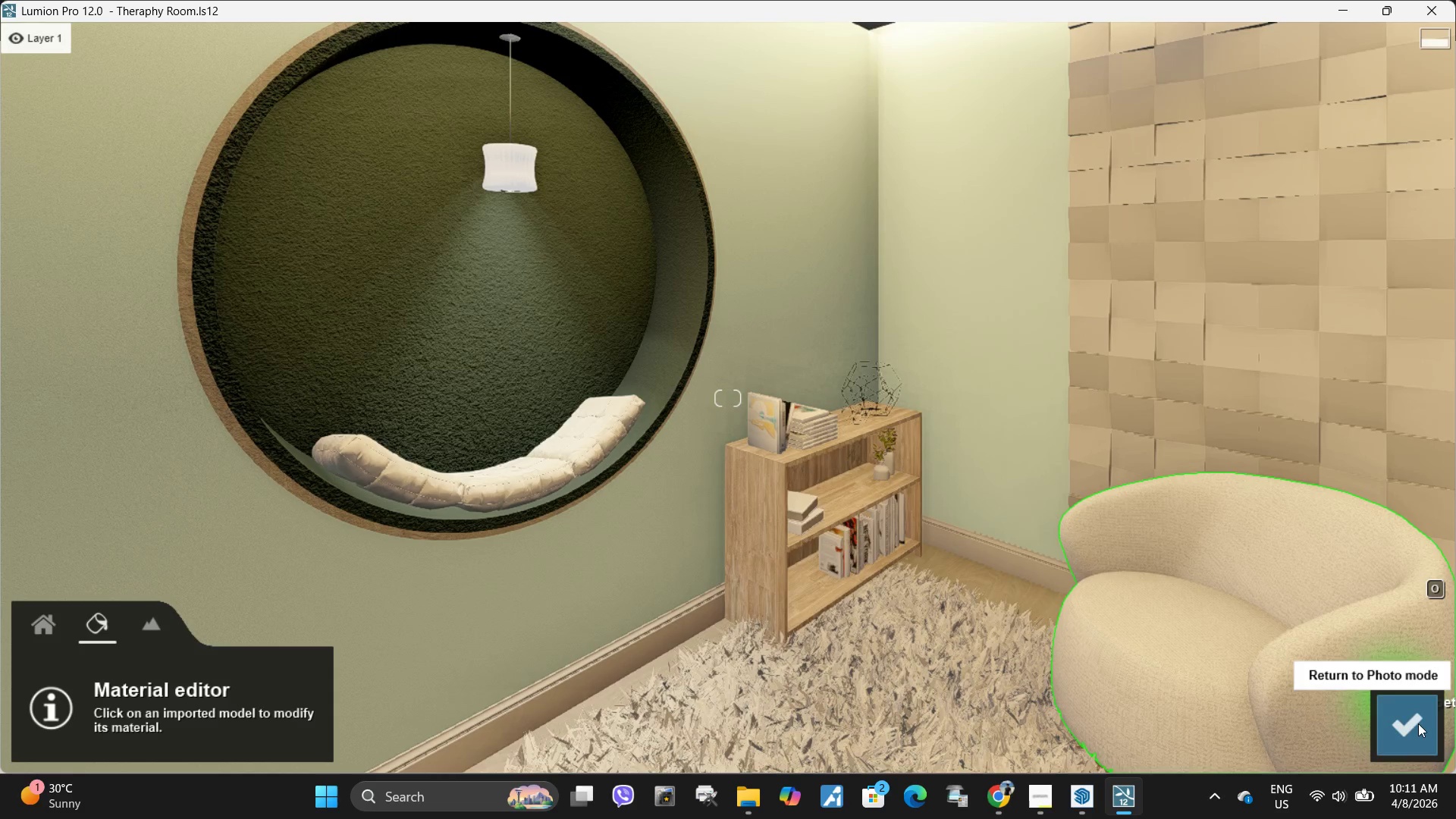 
left_click([1420, 725])
 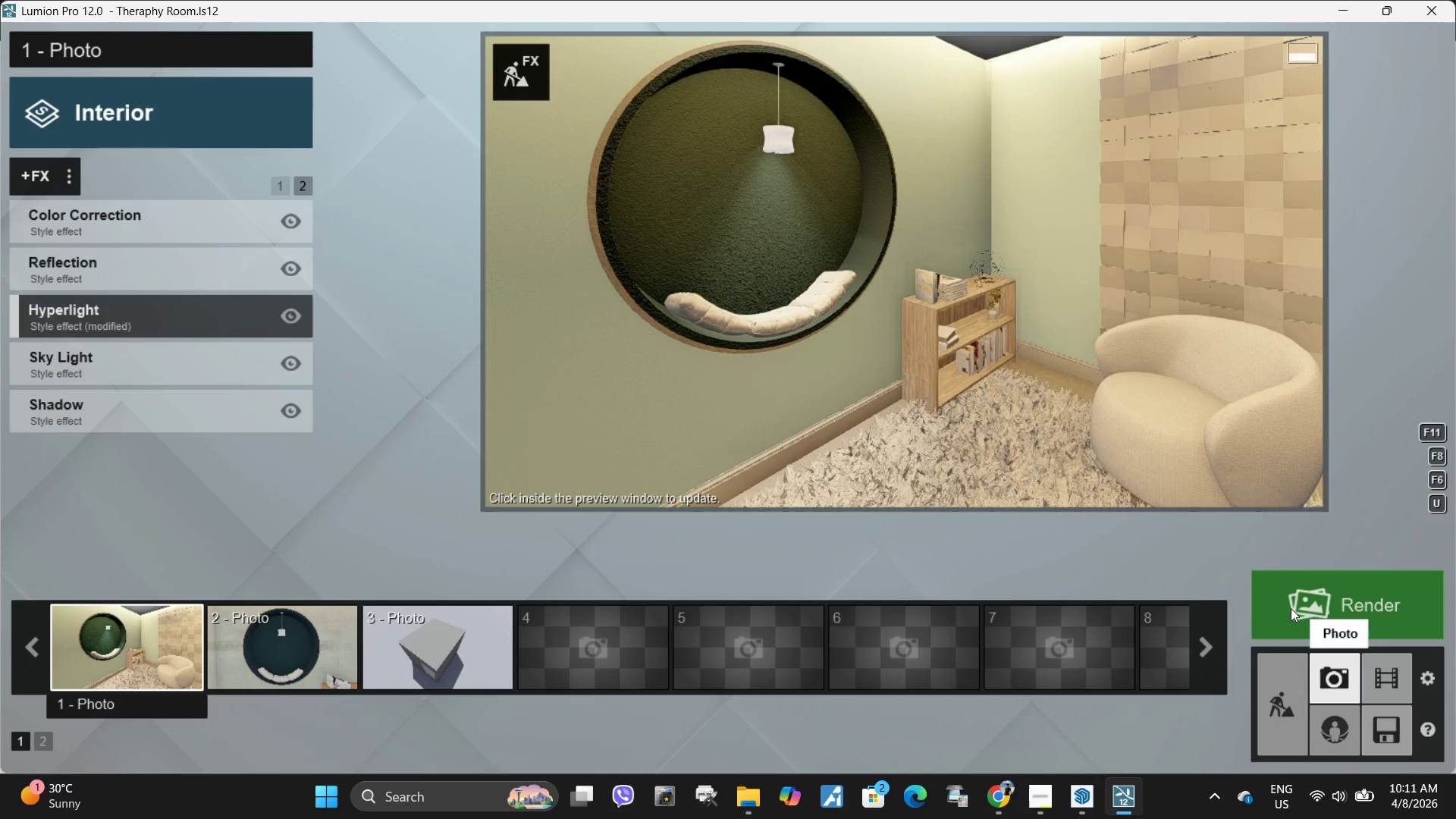 
left_click([1003, 380])
 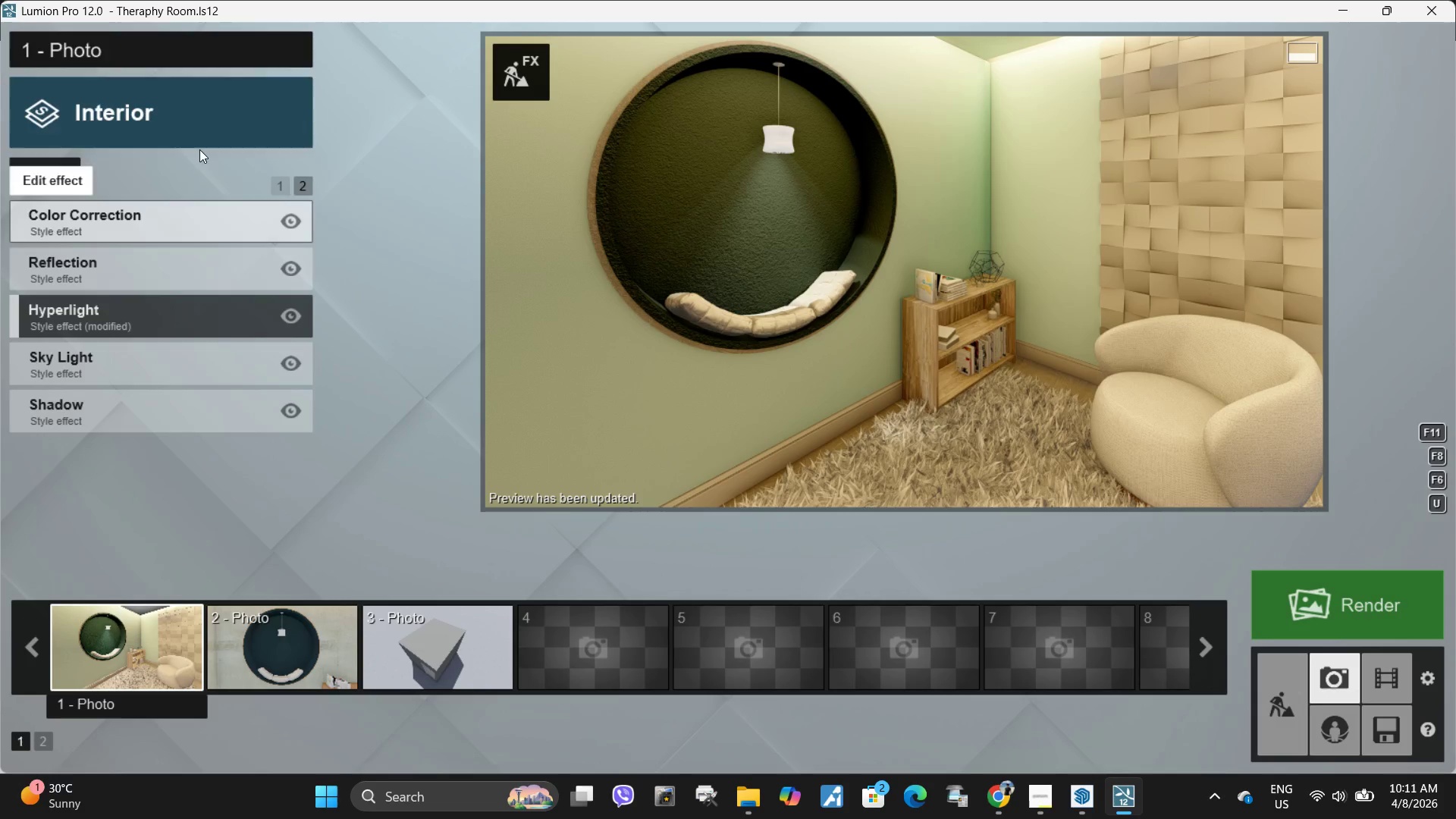 
wait(6.3)
 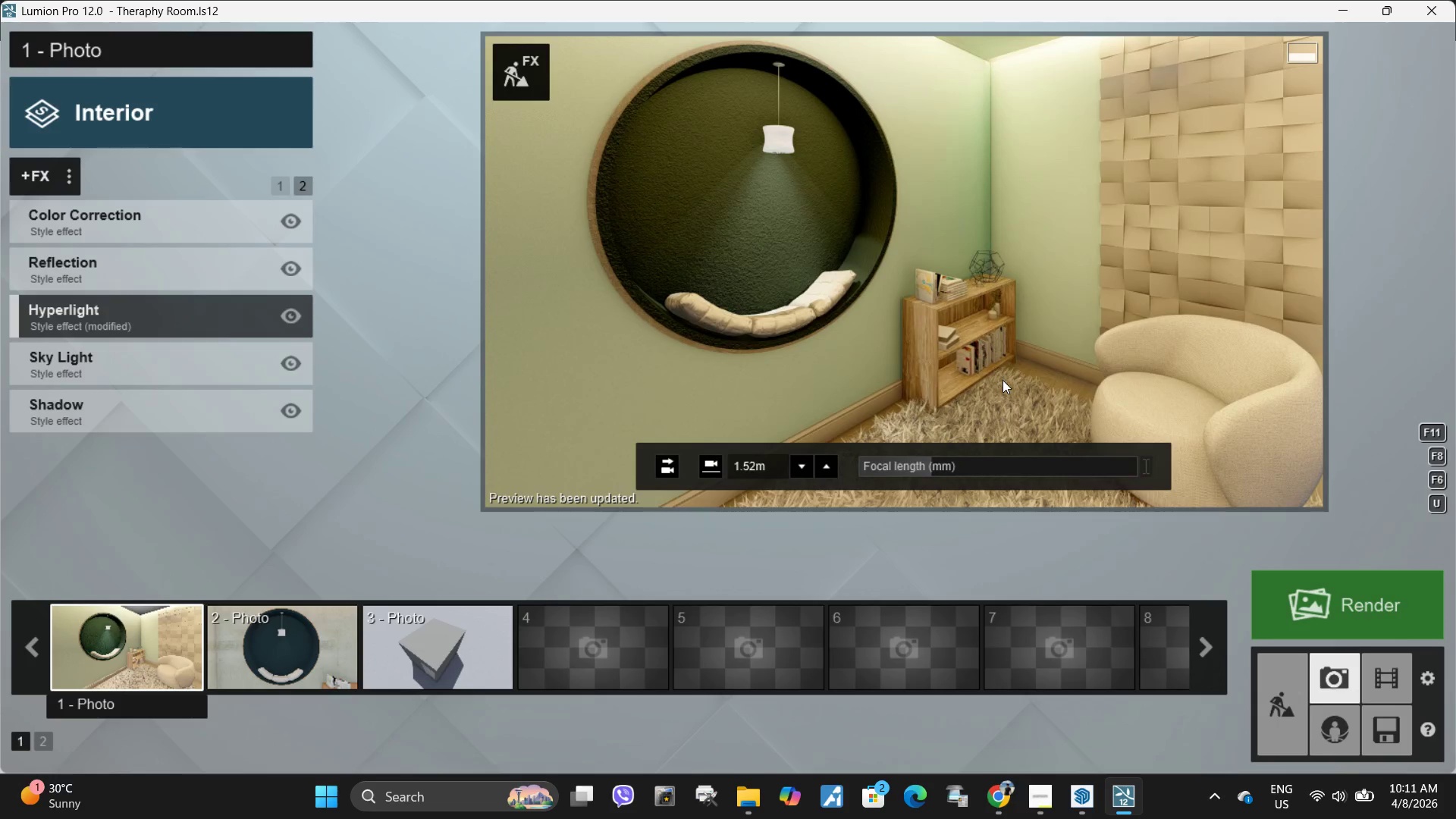 
double_click([520, 74])
 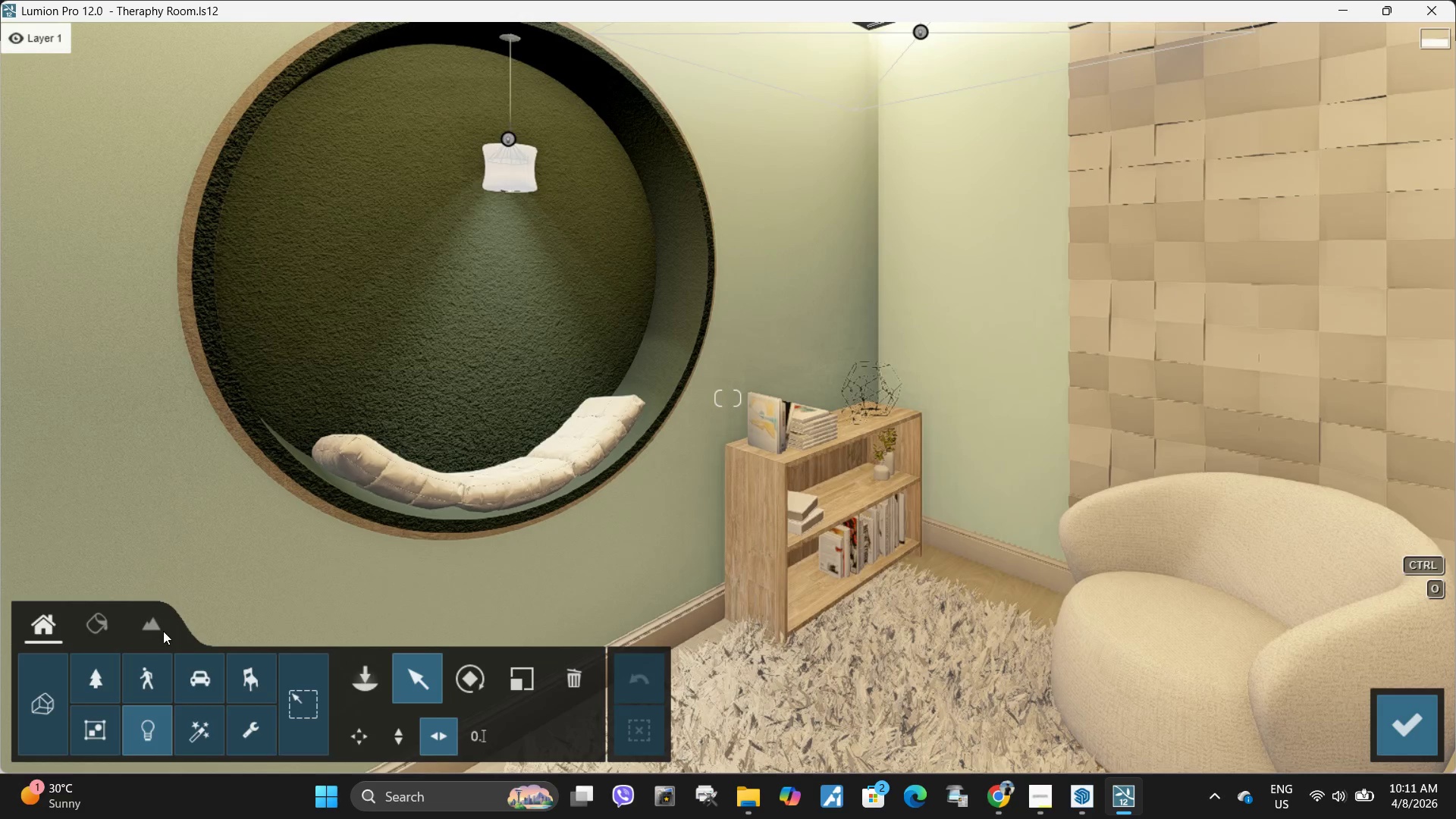 
left_click([93, 634])
 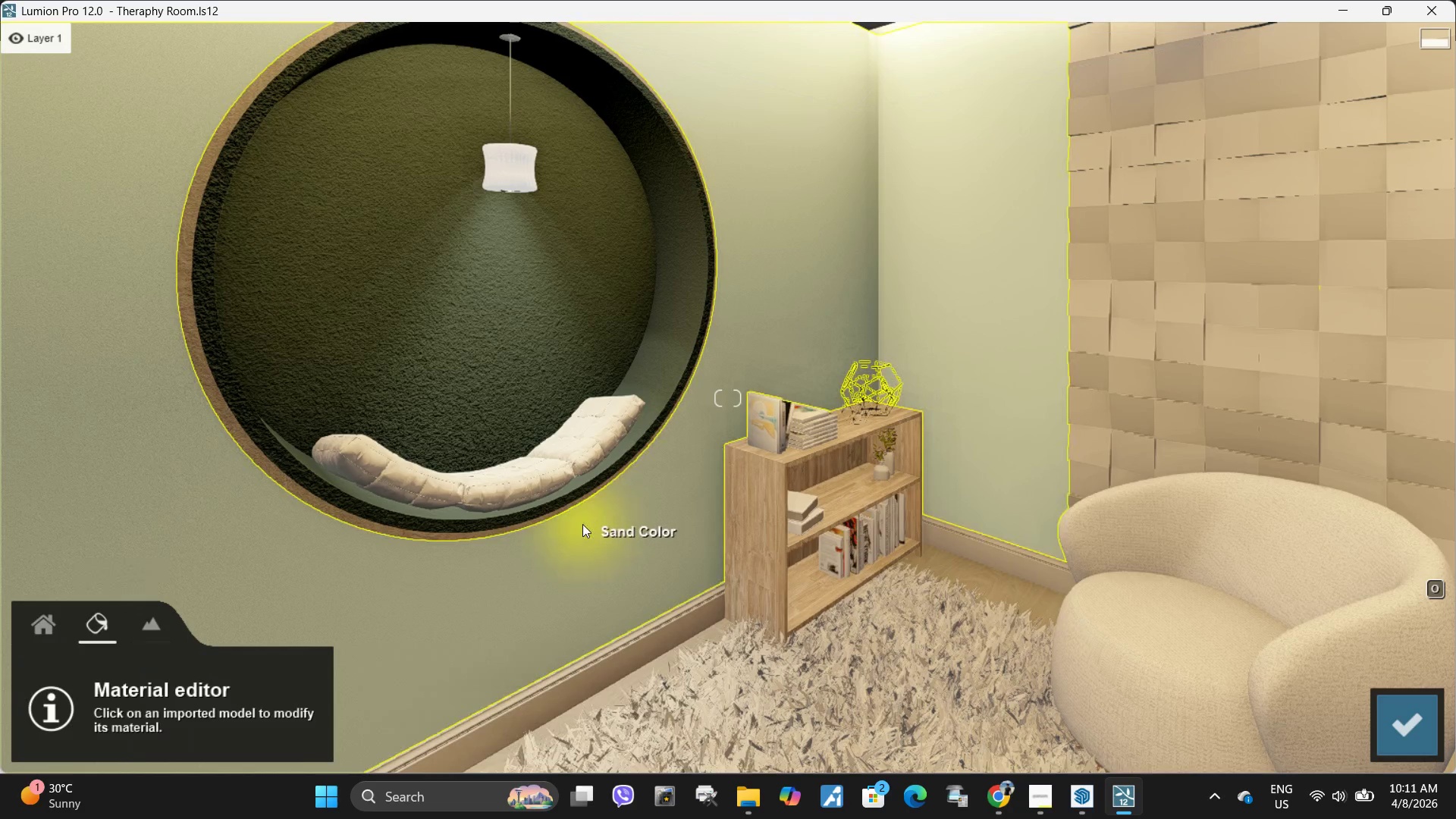 
left_click([582, 524])
 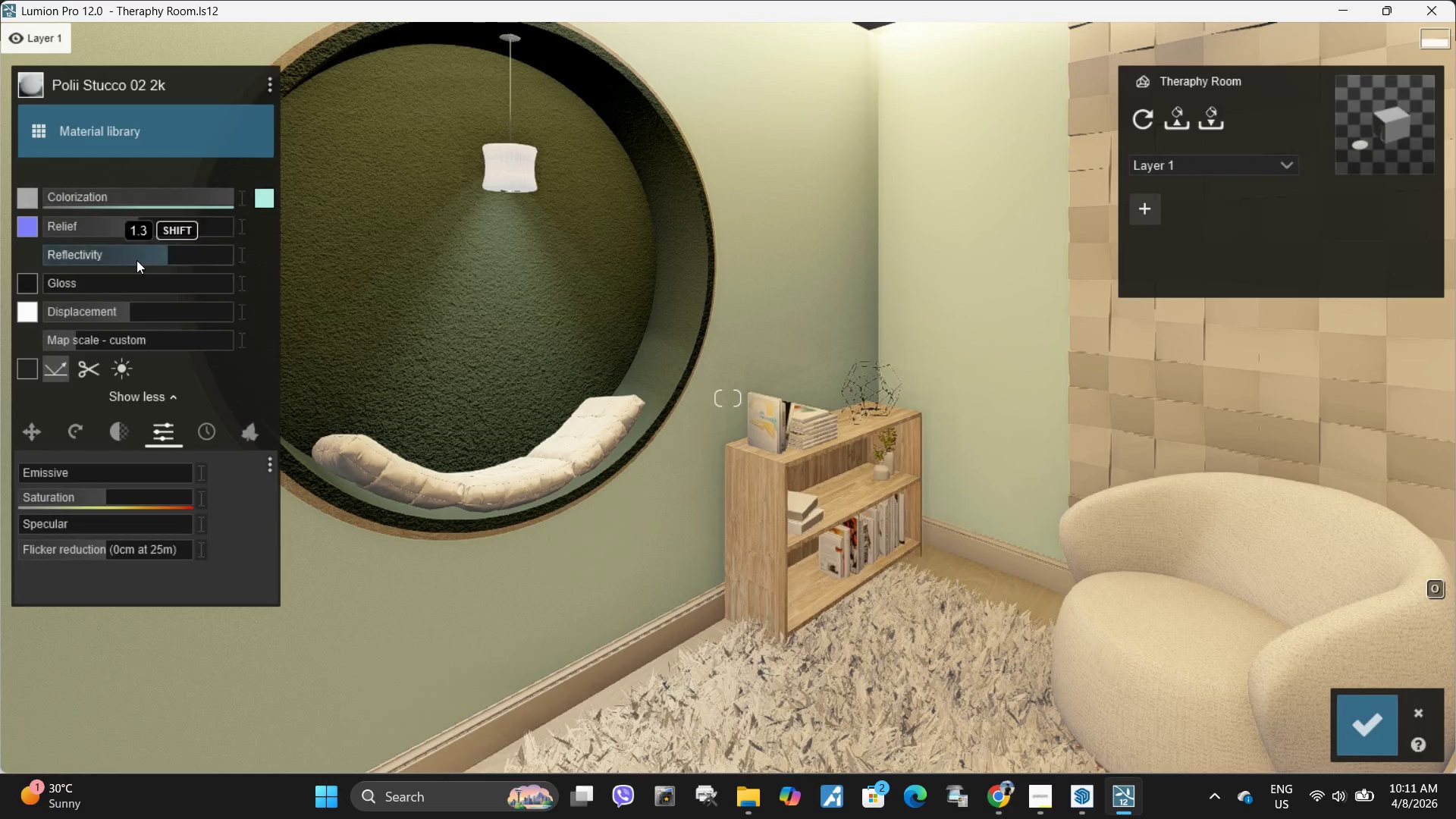 
left_click_drag(start_coordinate=[134, 261], to_coordinate=[0, 262])
 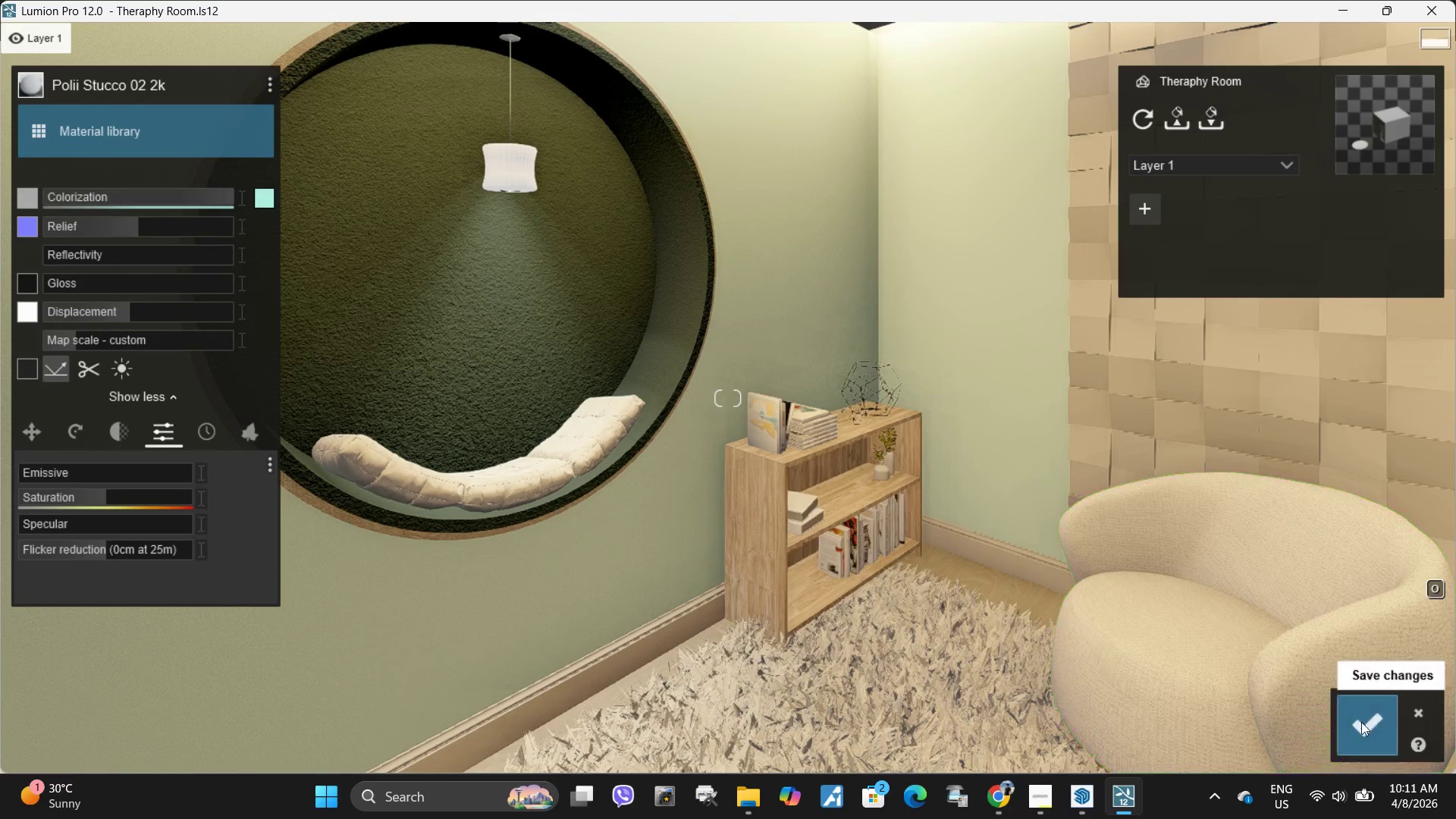 
left_click([1361, 722])
 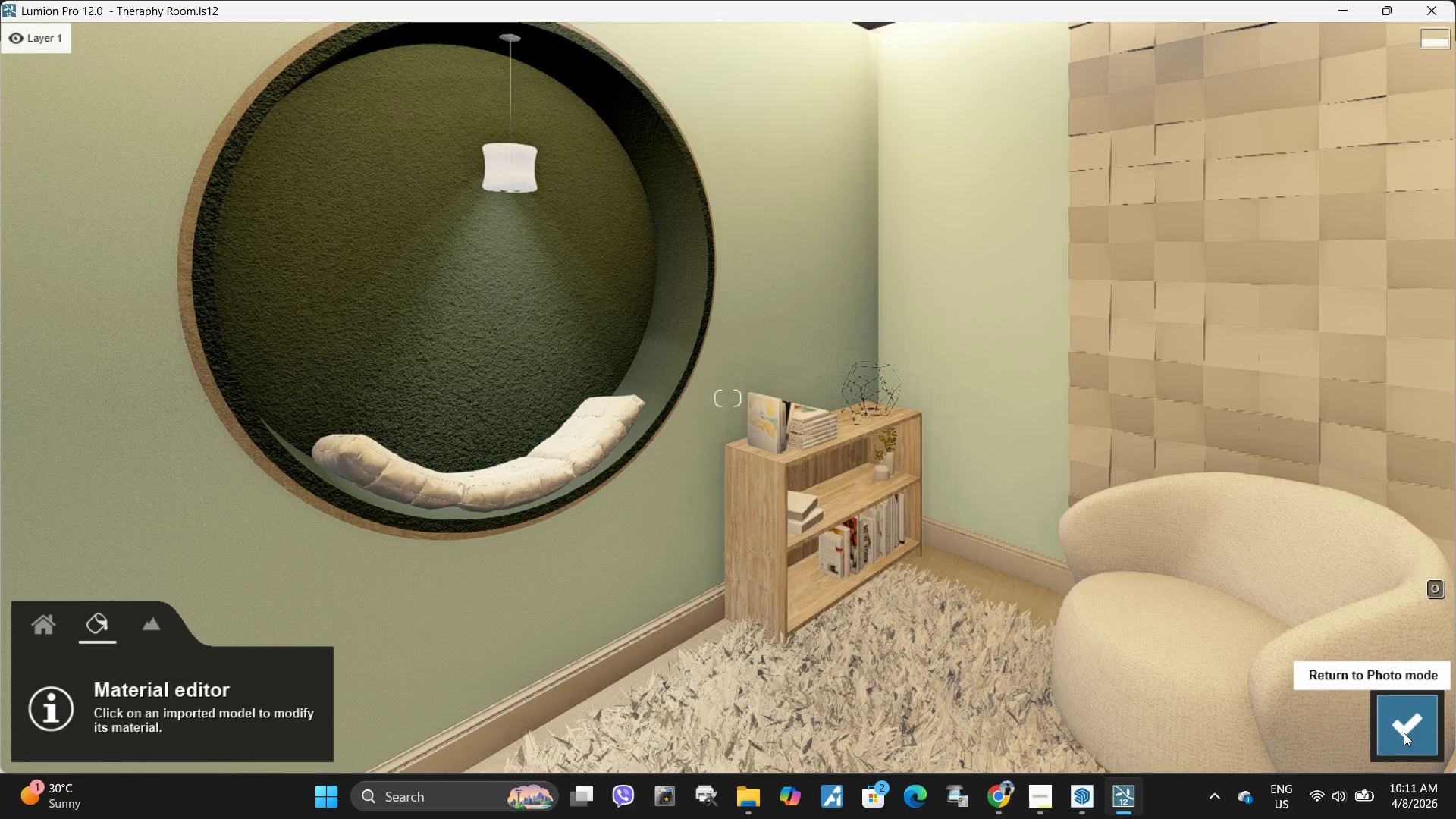 
left_click([1410, 737])
 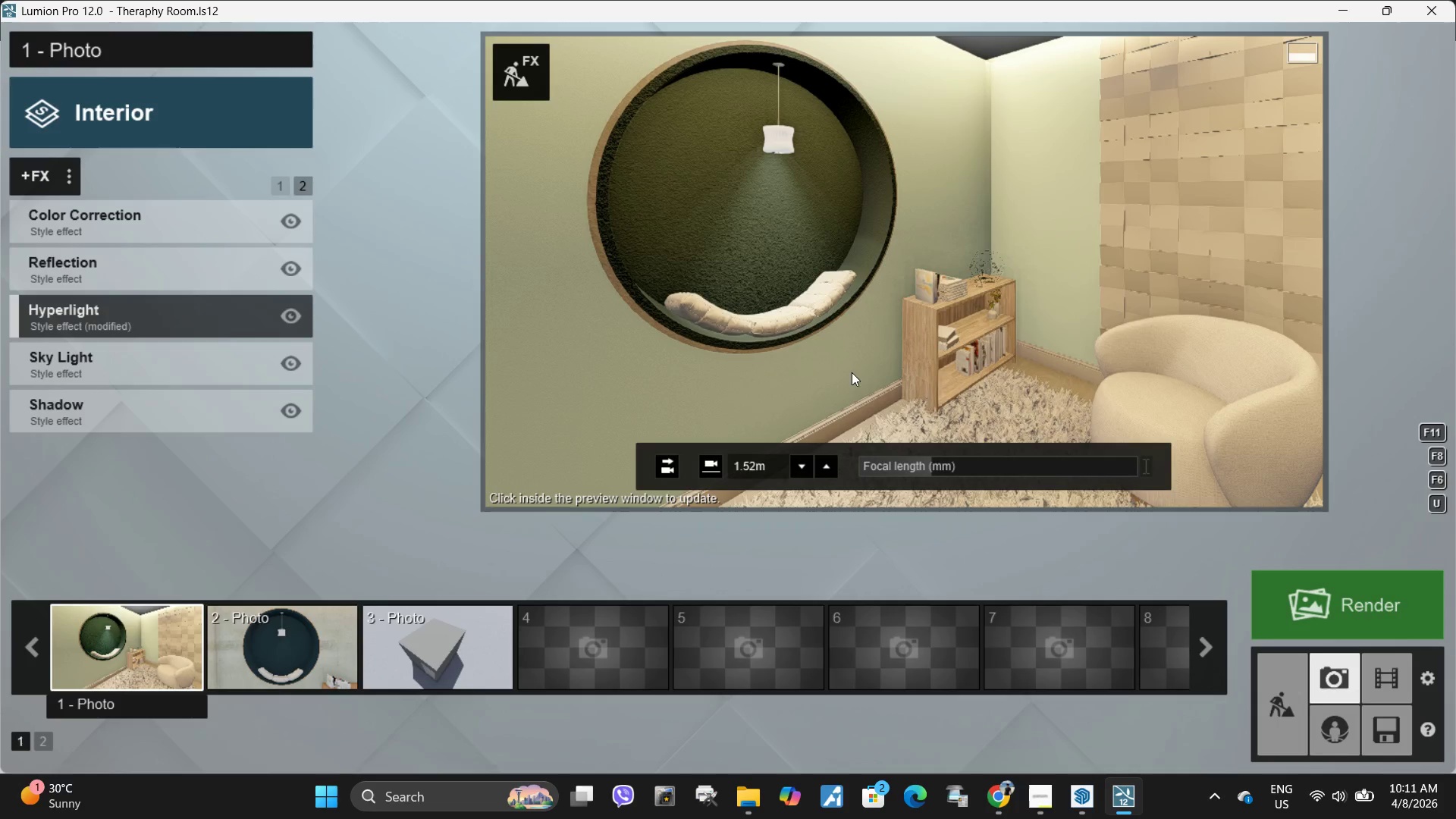 
left_click([886, 351])
 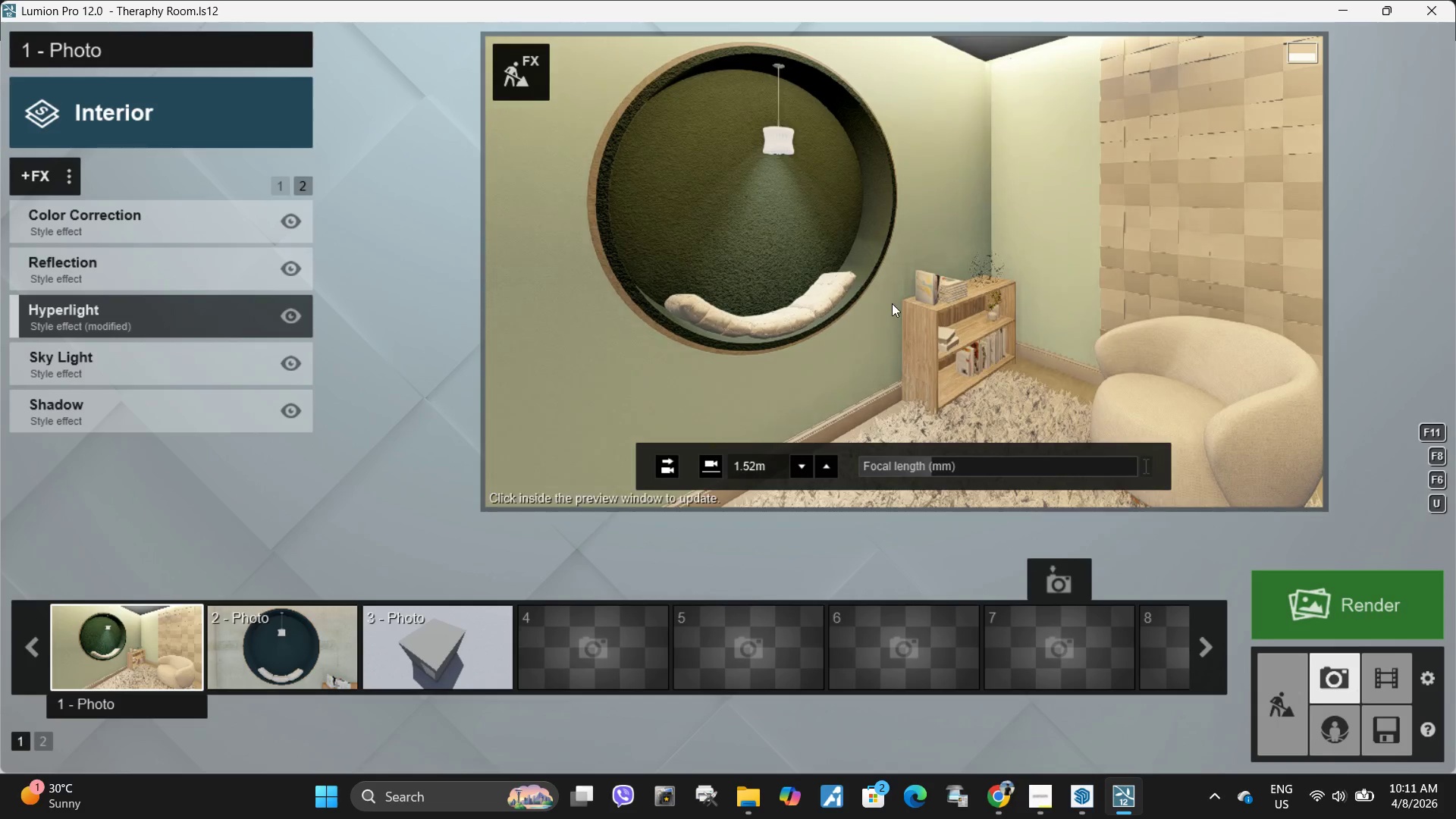 
wait(7.31)
 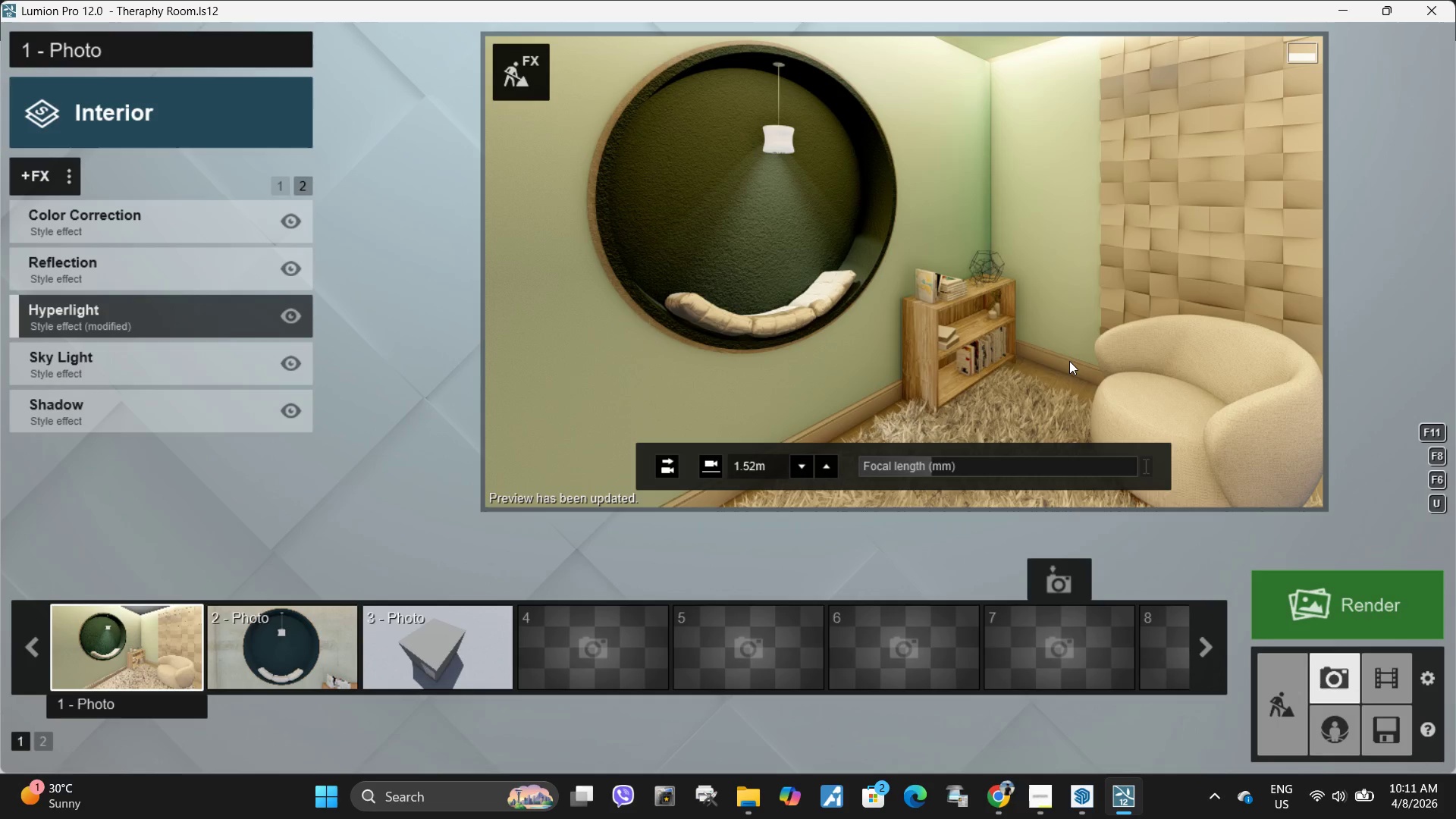 
left_click([908, 305])
 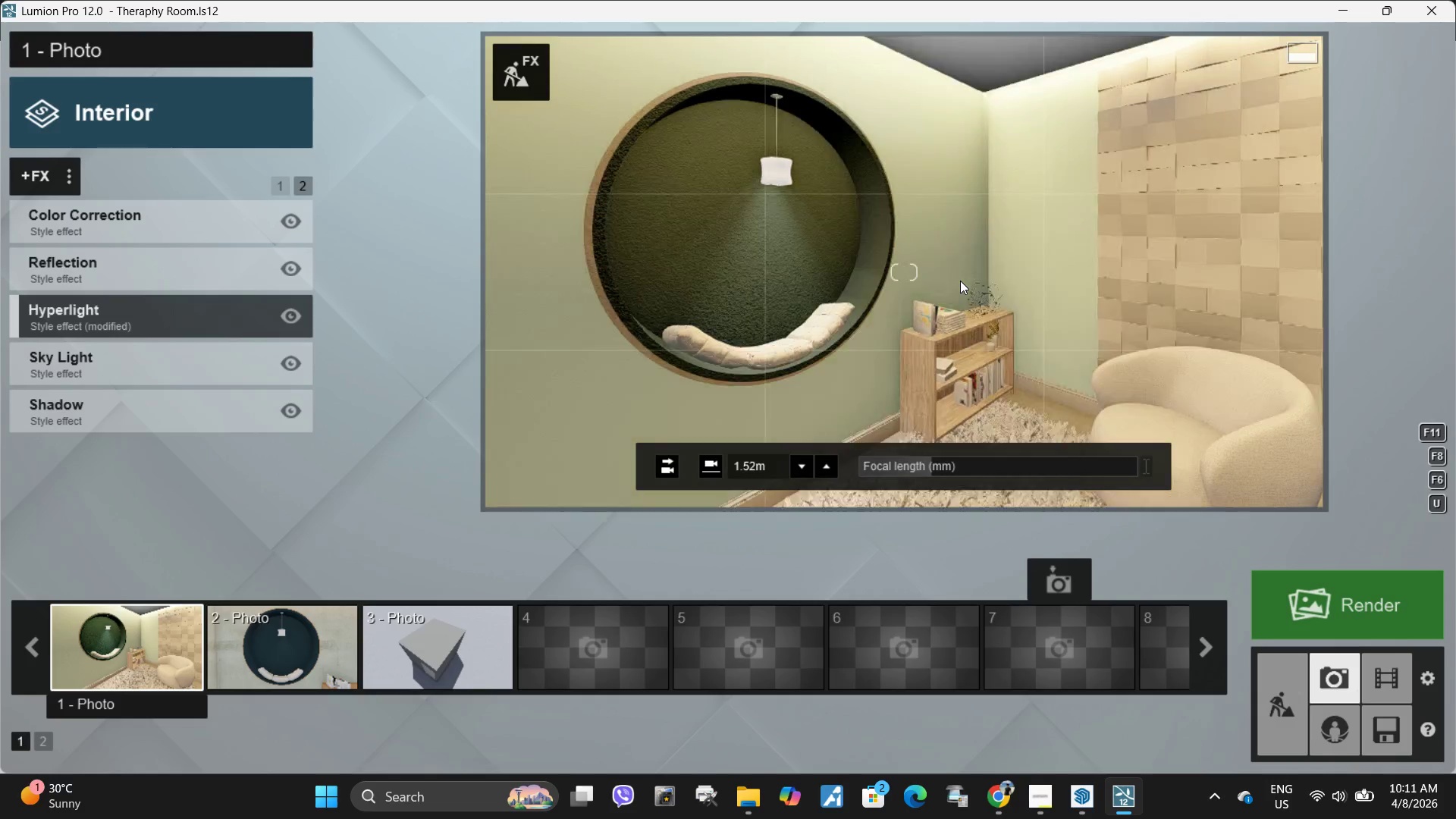 
left_click([793, 277])
 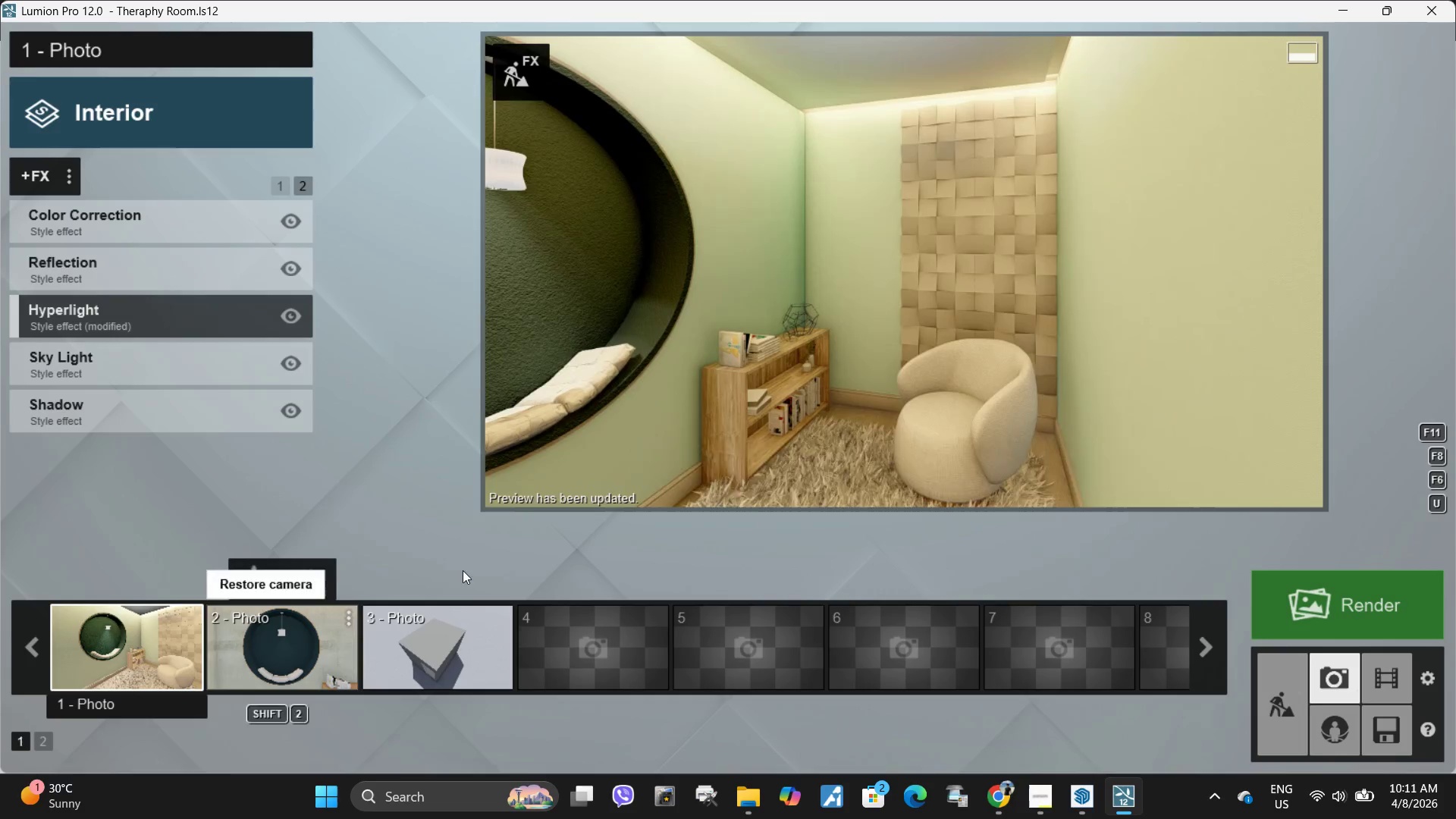 
left_click([530, 84])
 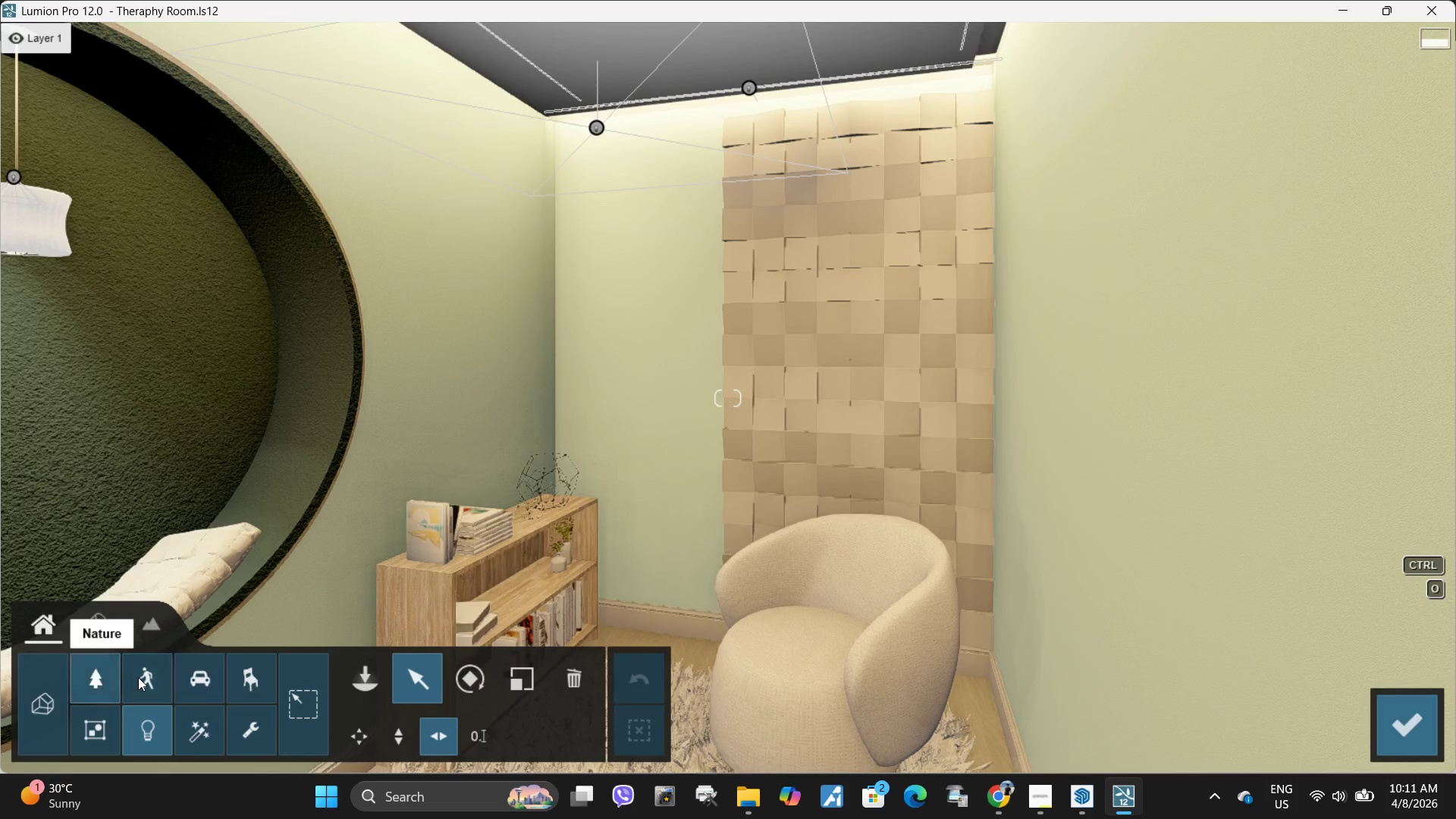 
wait(6.06)
 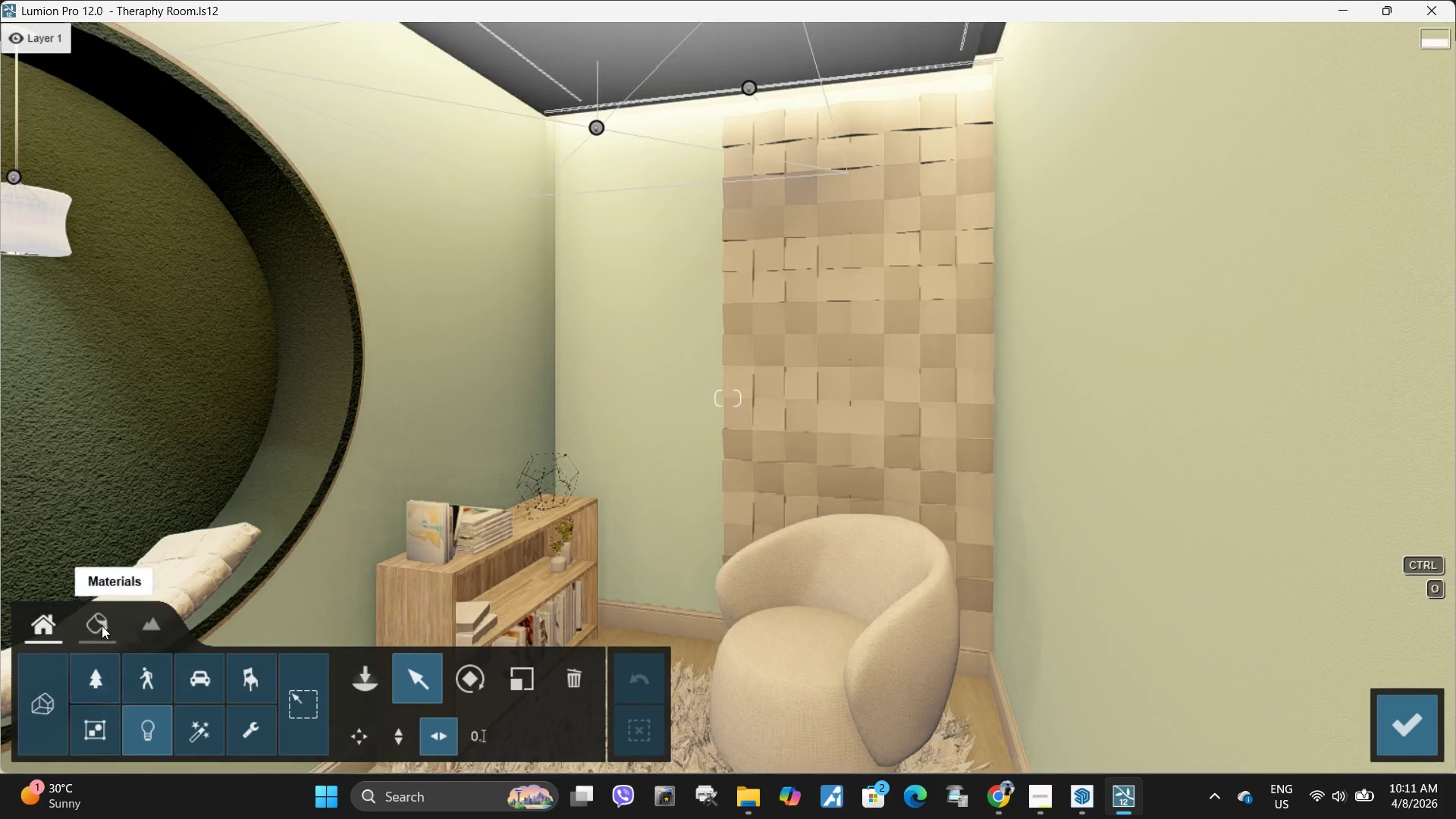 
left_click([105, 642])
 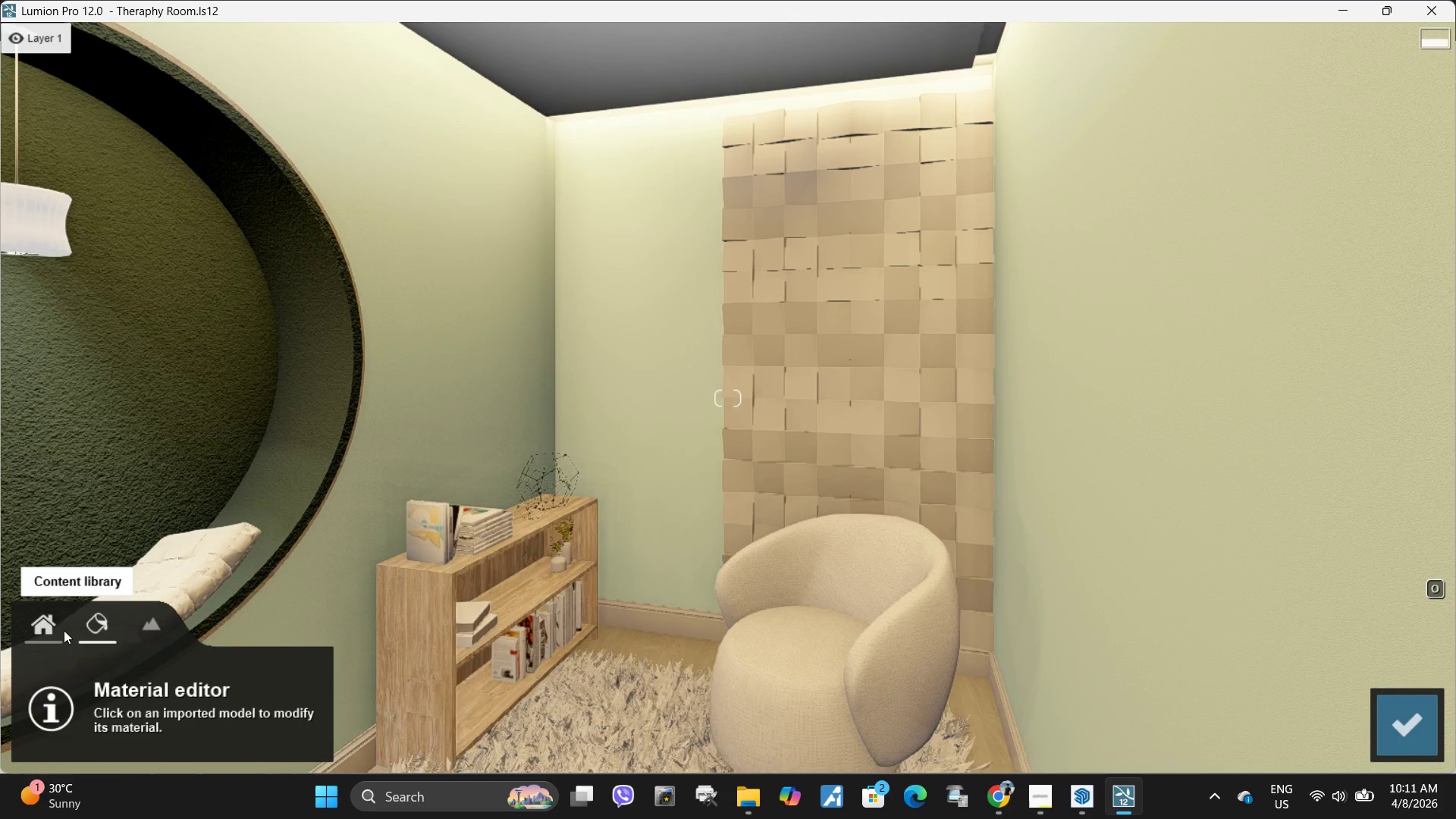 
left_click([58, 631])
 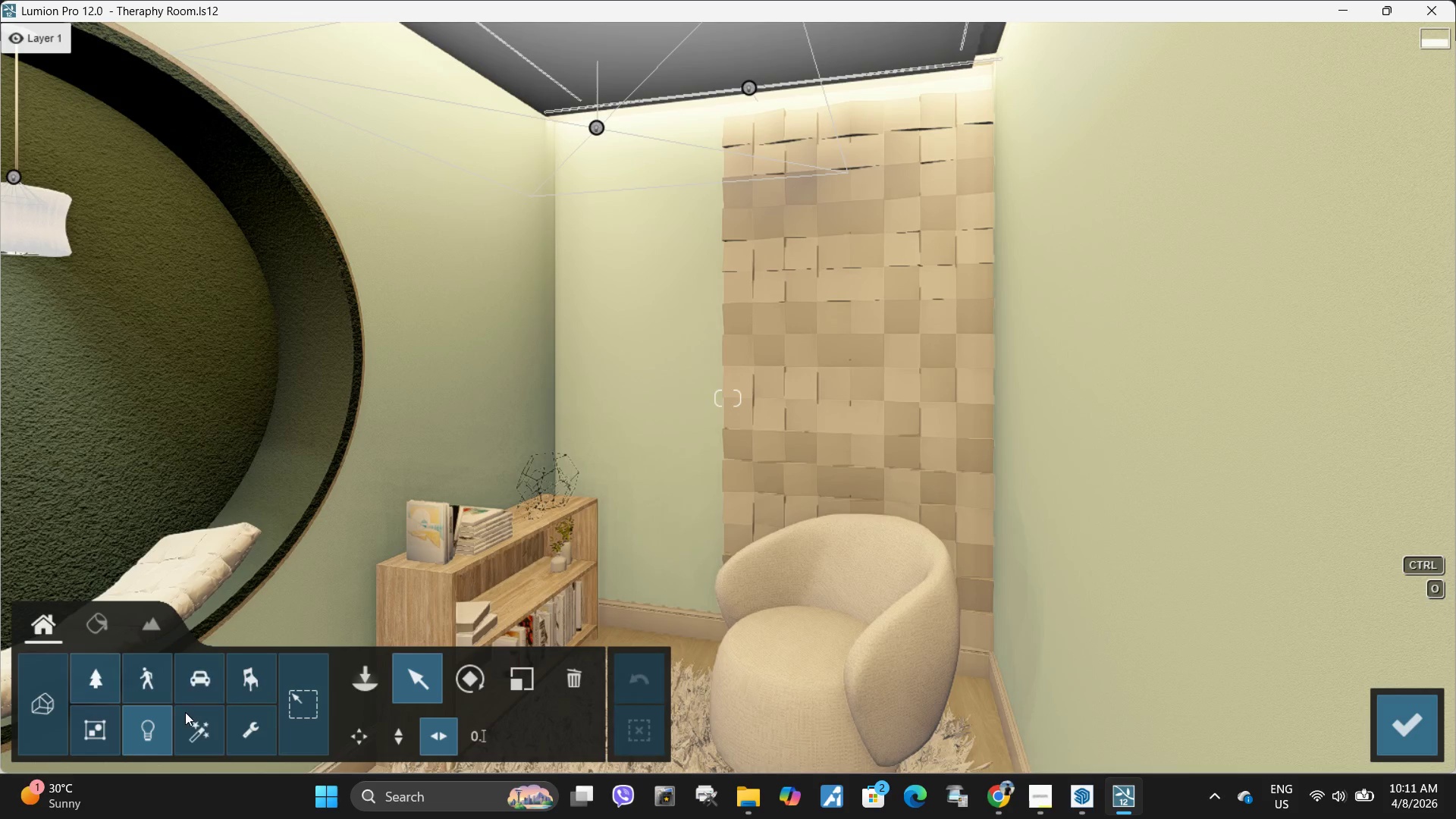 
left_click([206, 727])
 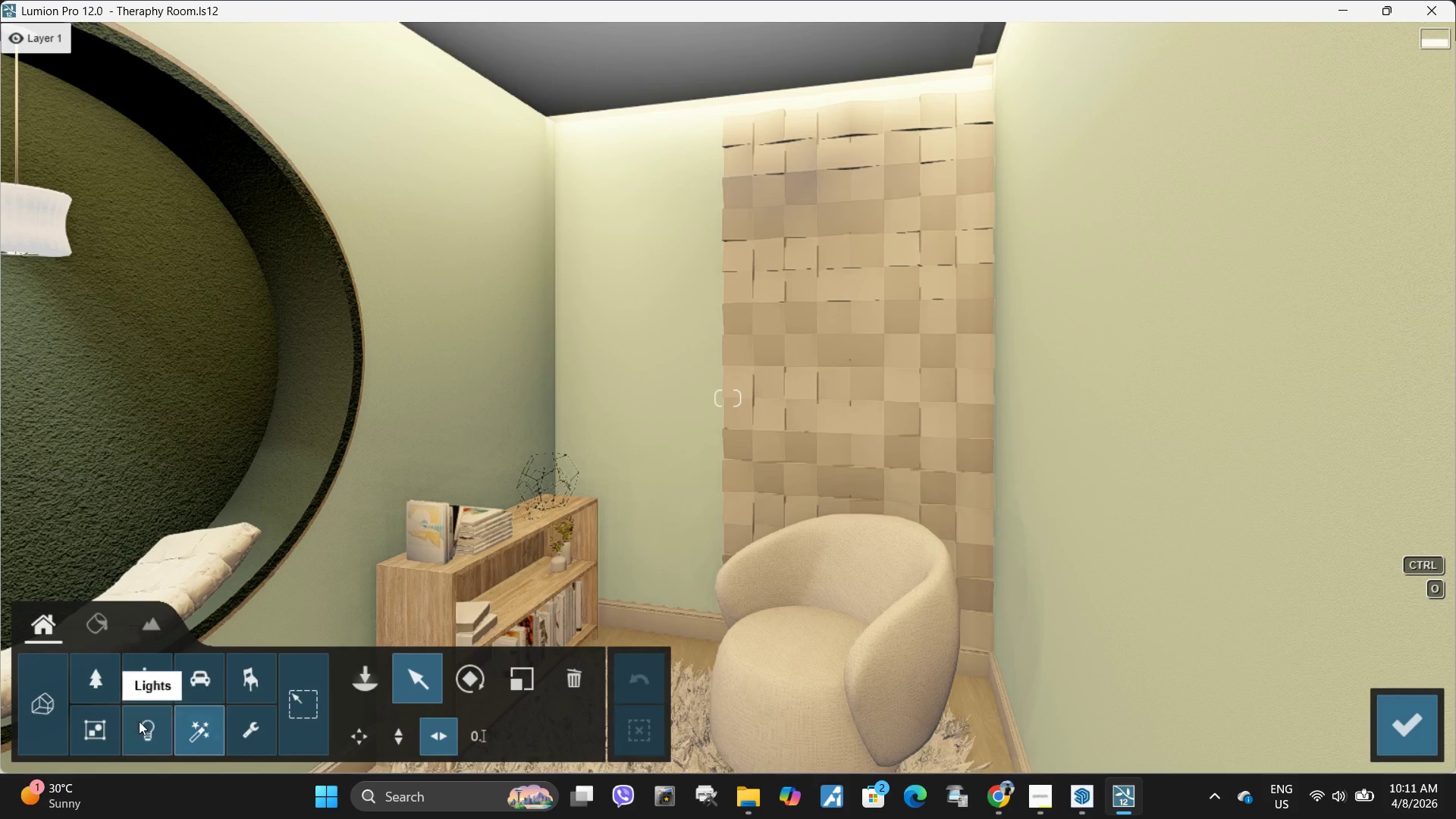 
left_click([138, 720])
 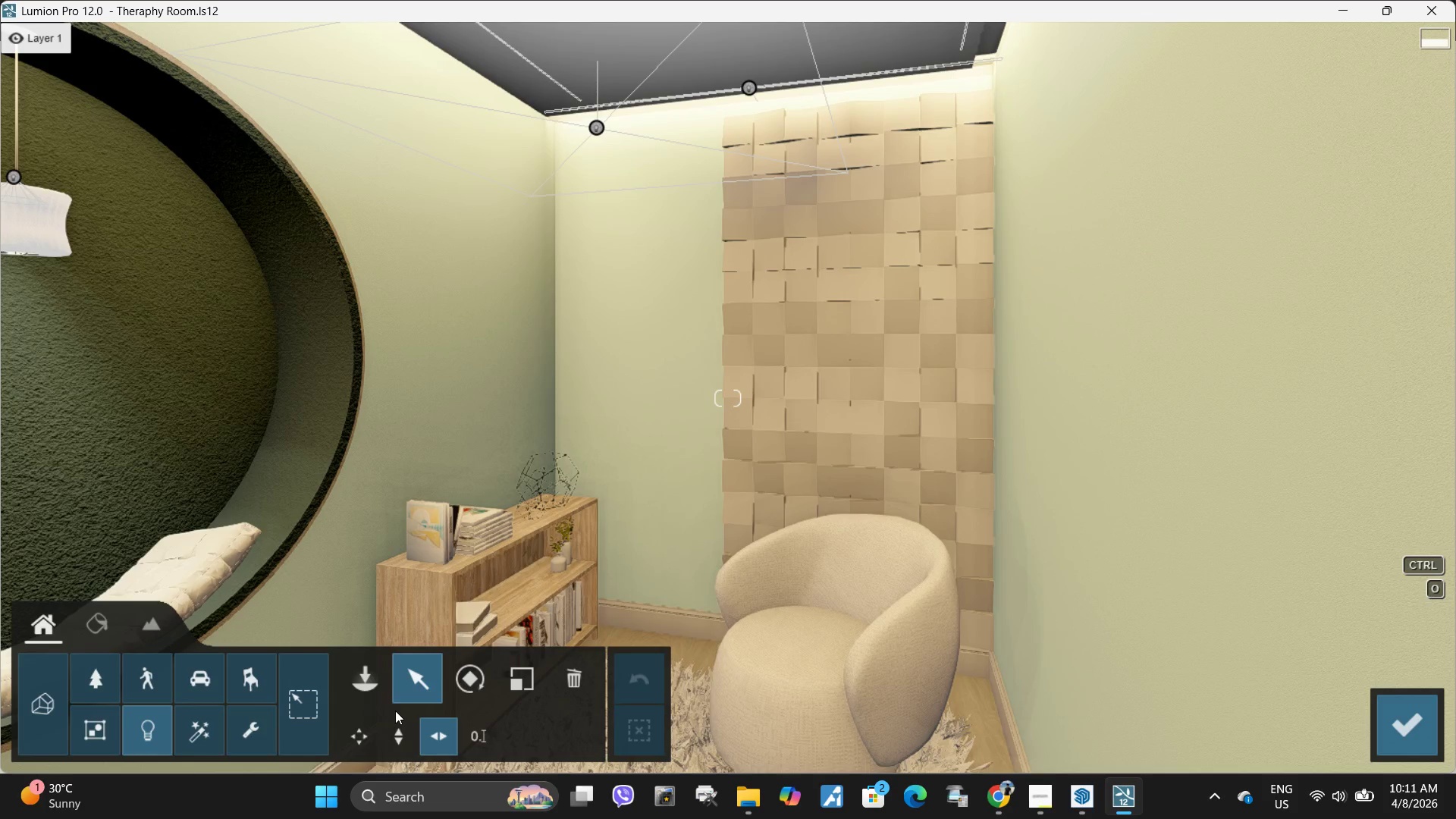 
left_click([391, 735])
 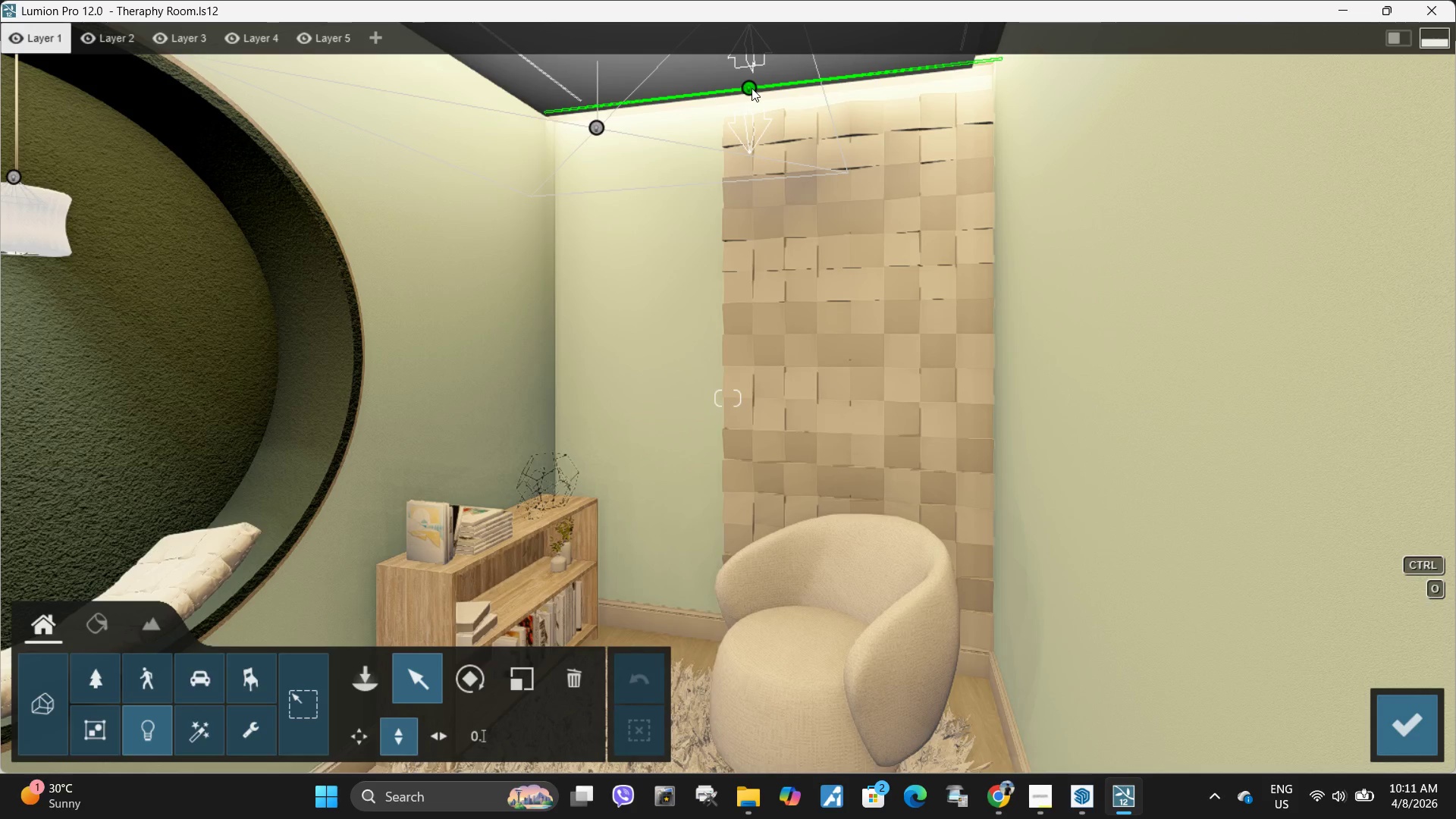 
left_click_drag(start_coordinate=[752, 88], to_coordinate=[755, 77])
 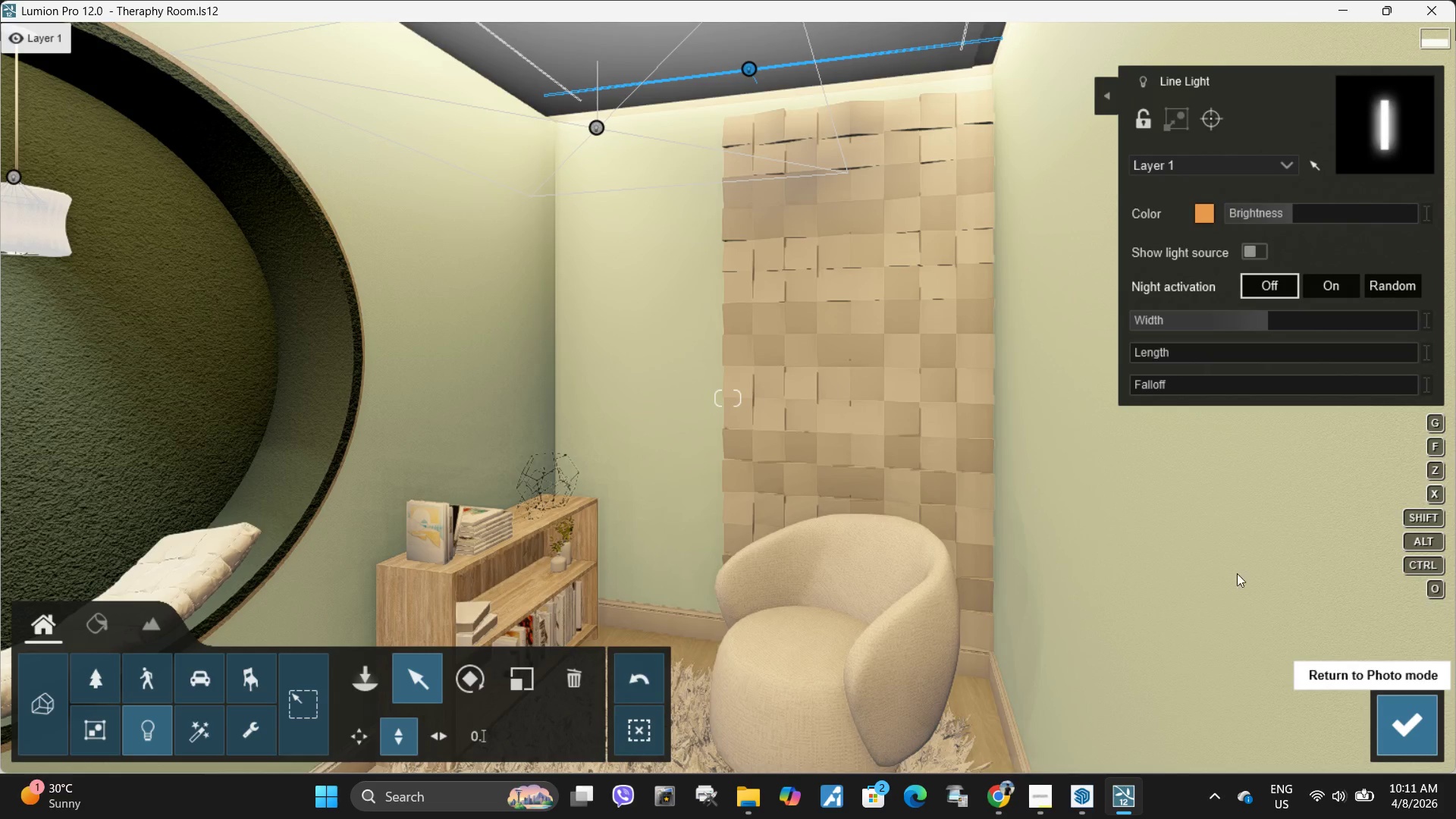 
type(ww)
 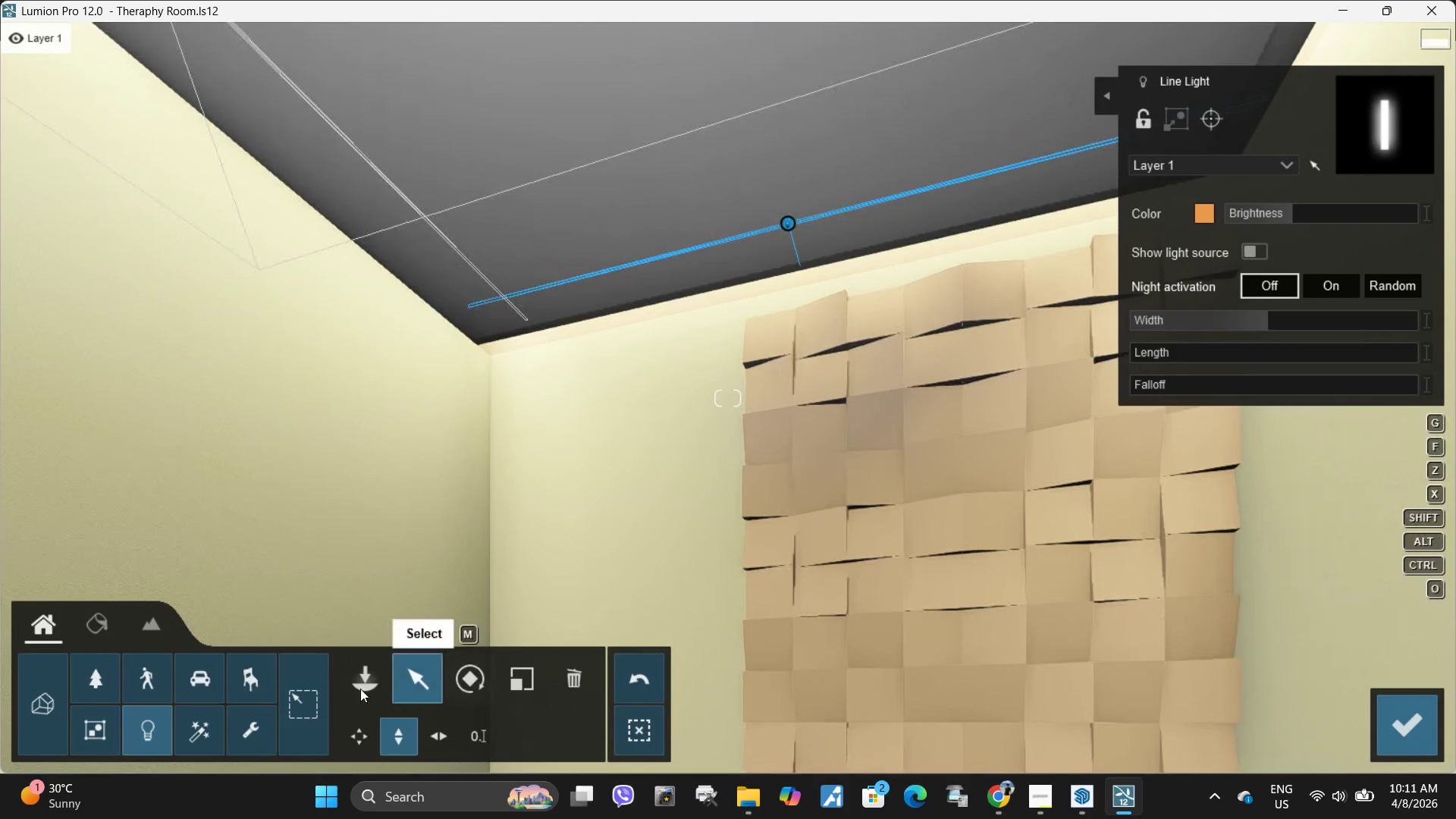 
left_click([352, 739])
 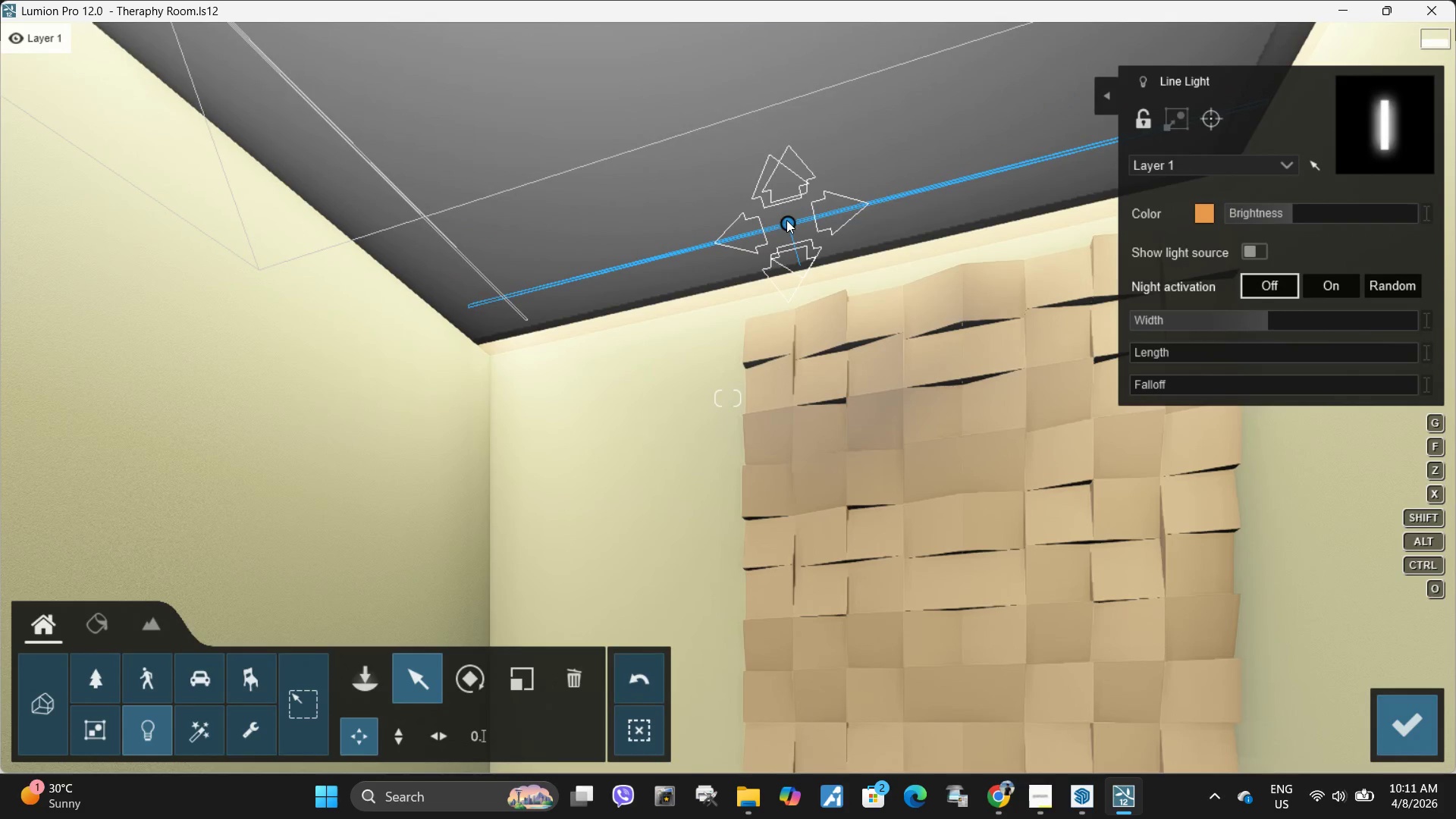 
left_click_drag(start_coordinate=[787, 221], to_coordinate=[802, 255])
 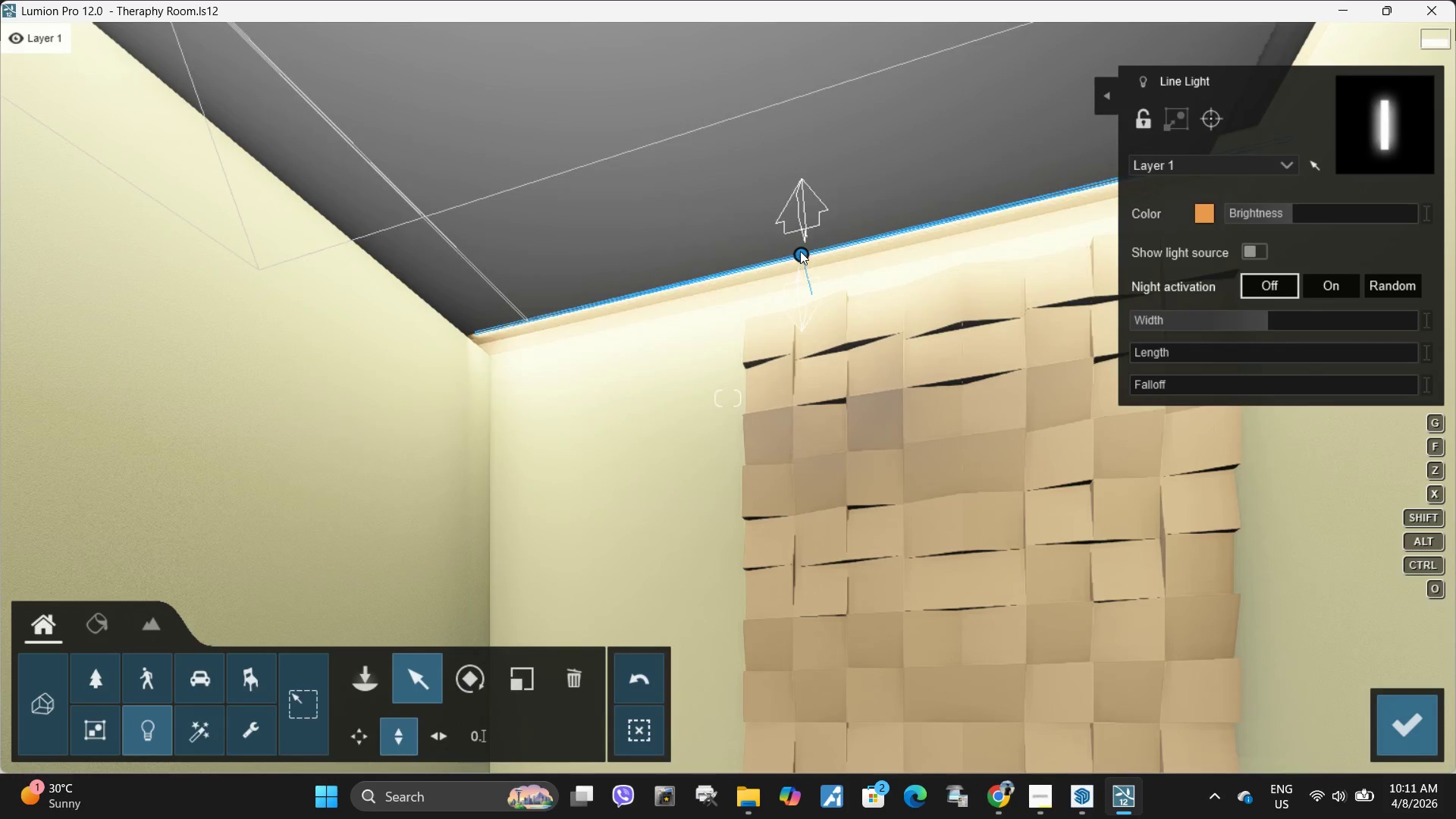 
left_click_drag(start_coordinate=[807, 253], to_coordinate=[803, 246])
 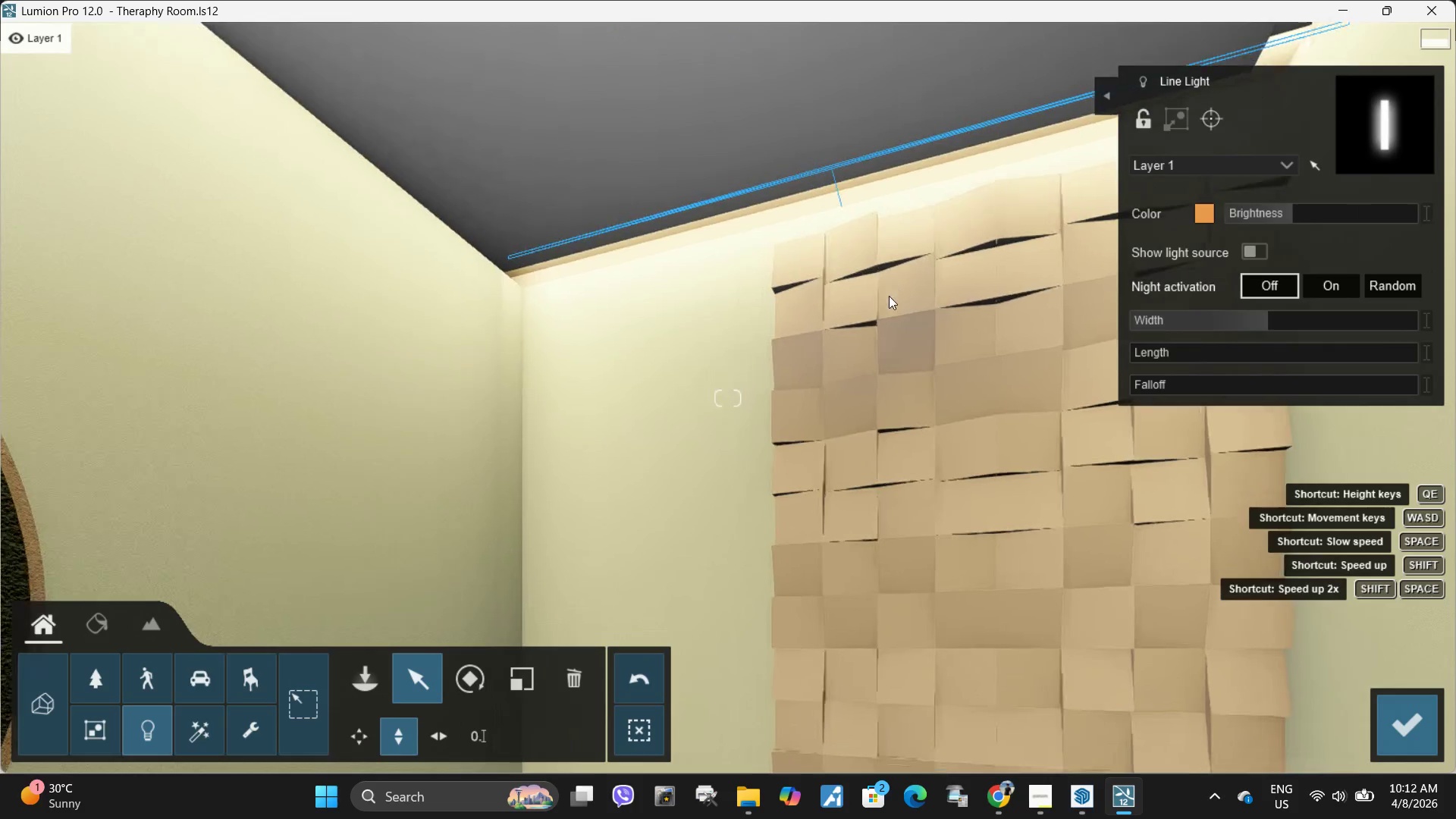 
hold_key(key=Space, duration=1.3)
 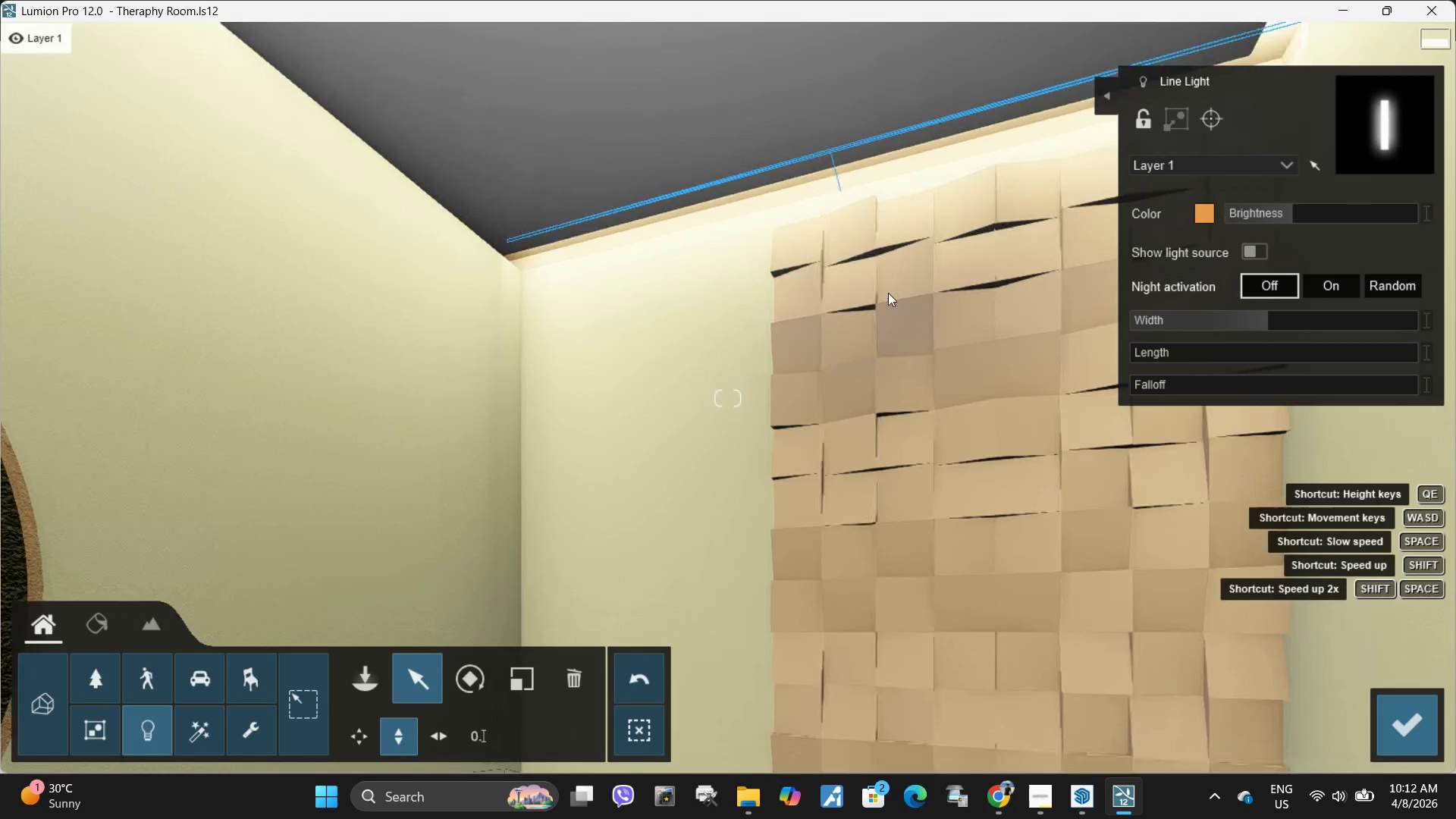 
key(W)
 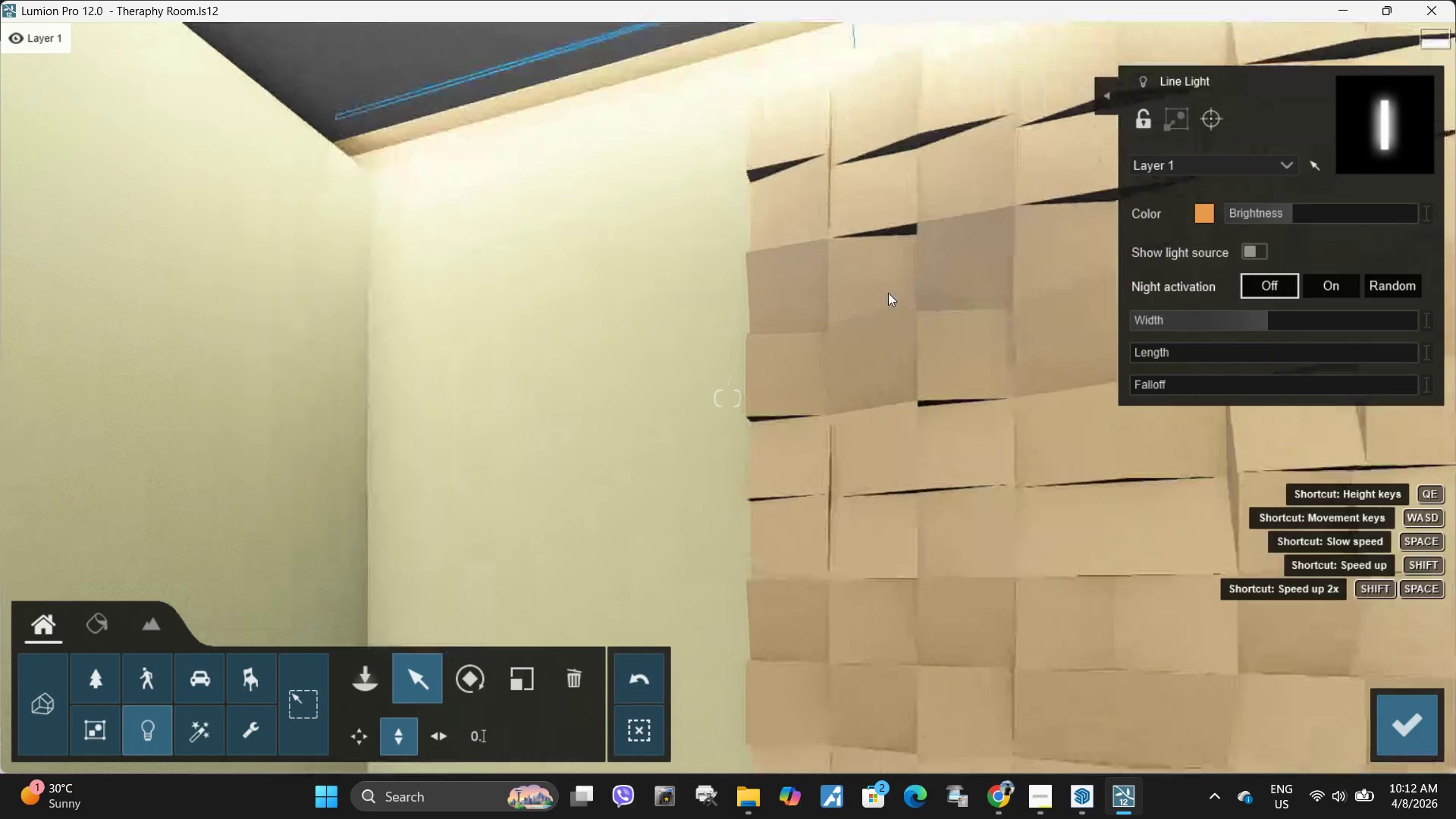 
key(Q)
 